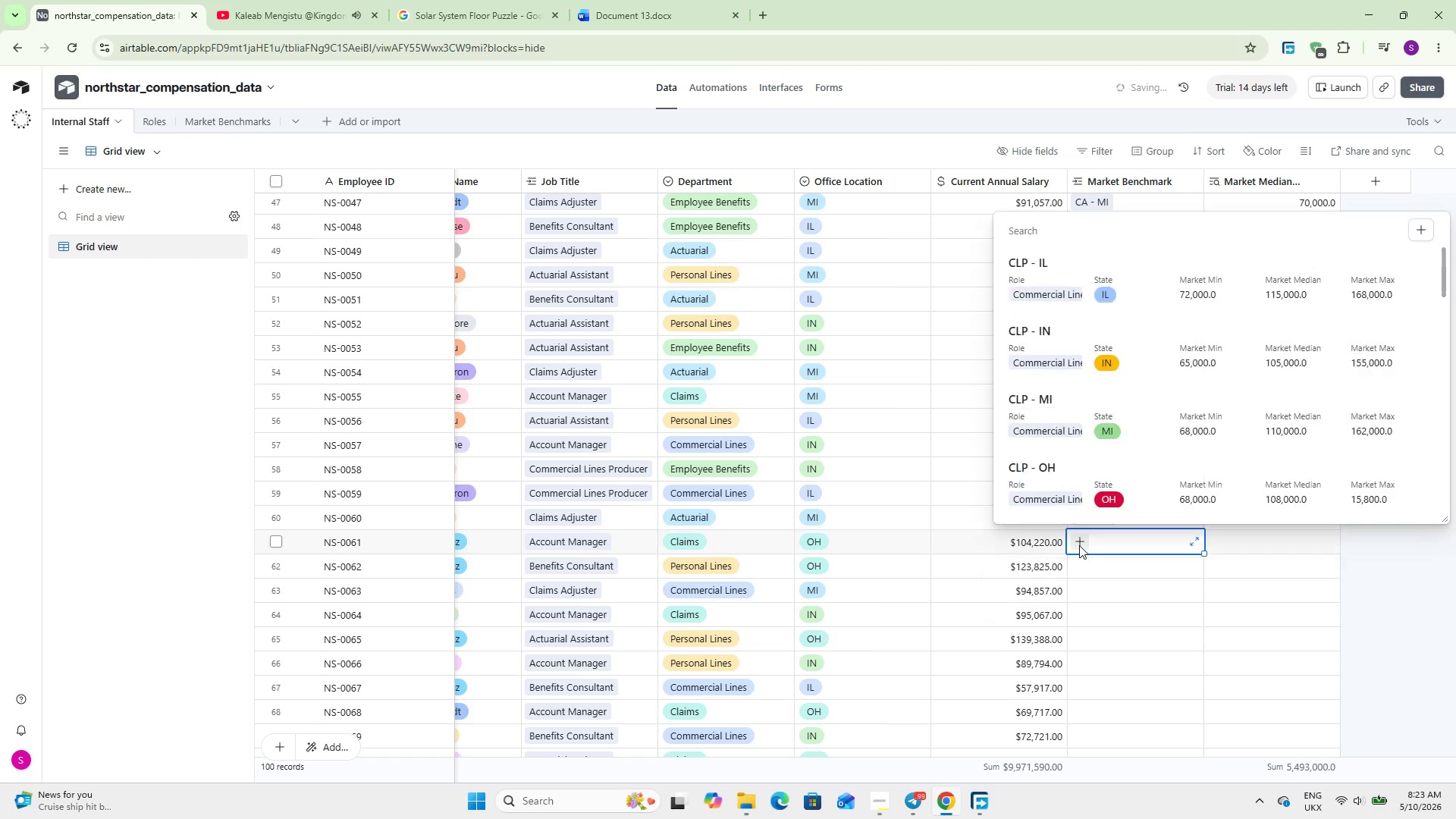 
type(AM)
 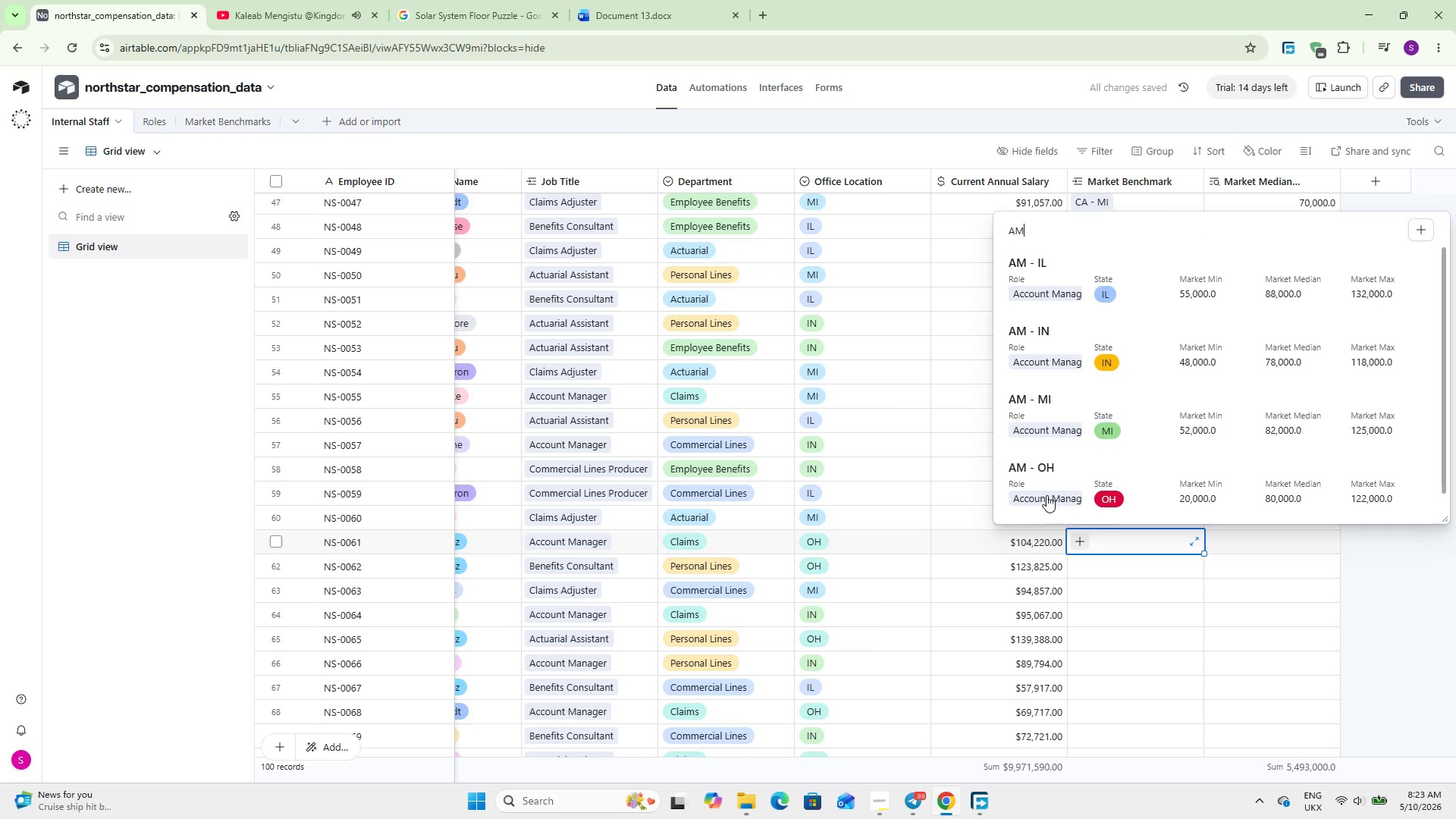 
left_click([1041, 479])
 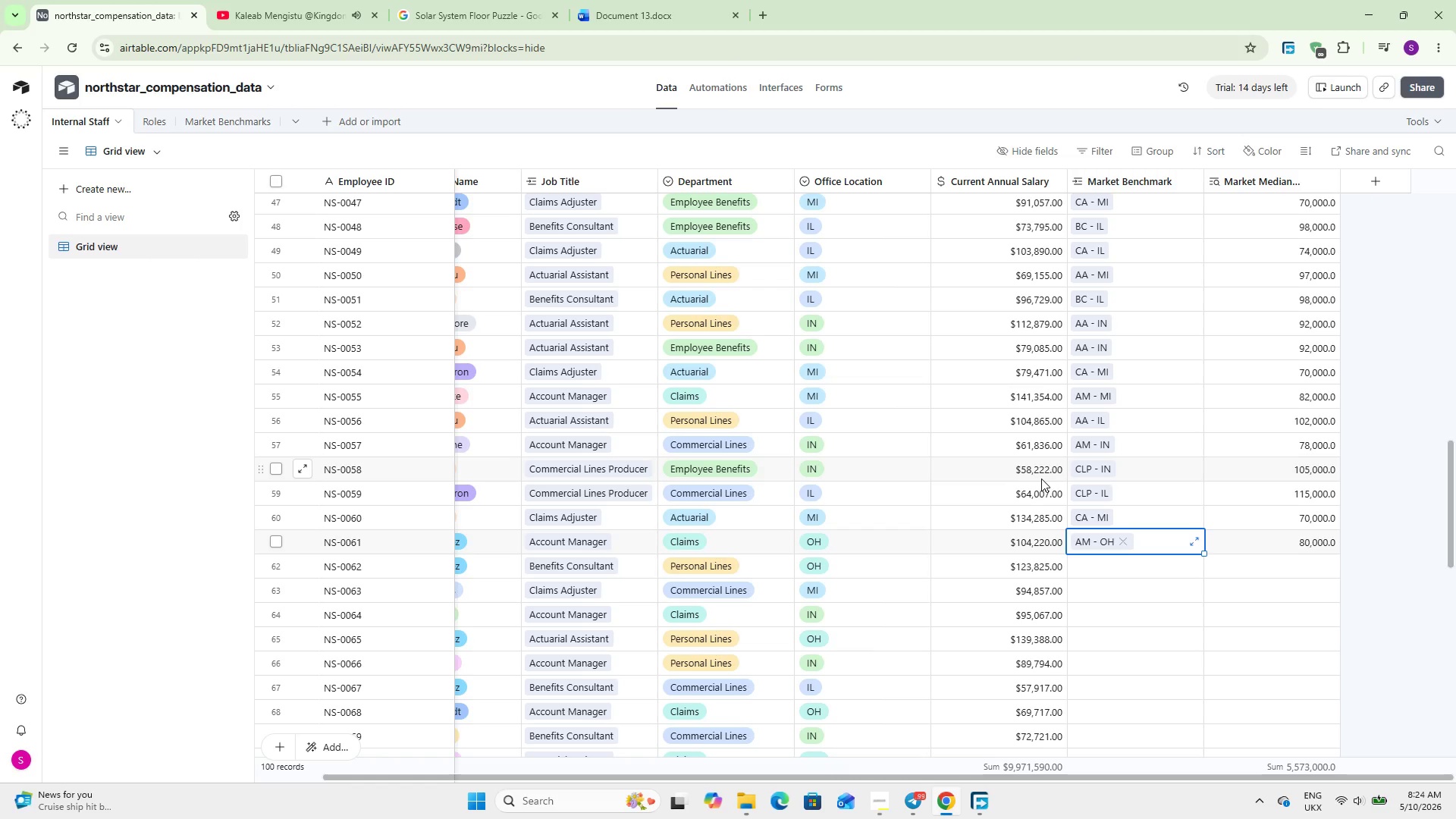 
wait(78.11)
 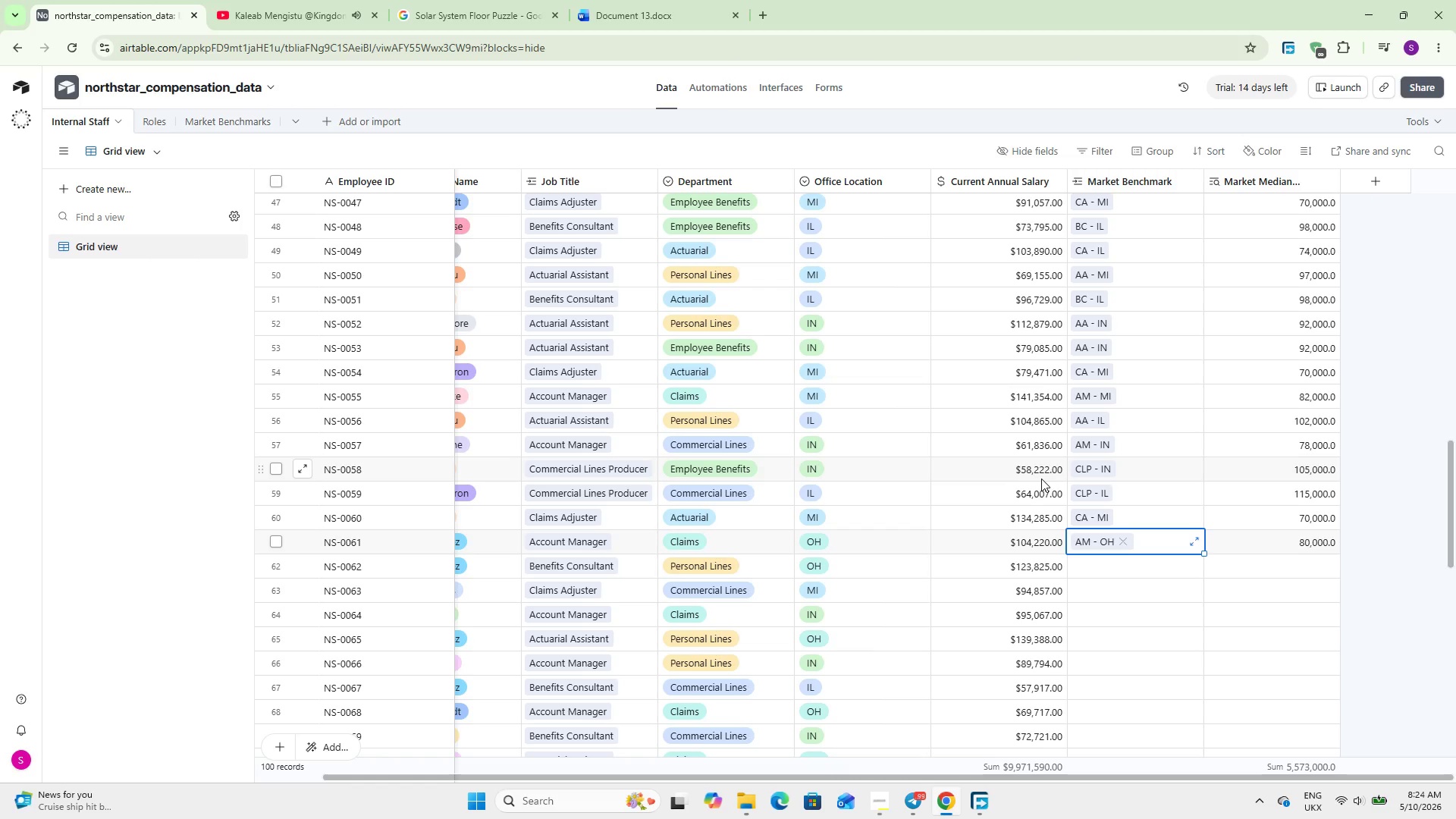 
scroll: coordinate [1203, 590], scroll_direction: down, amount: 3.0
 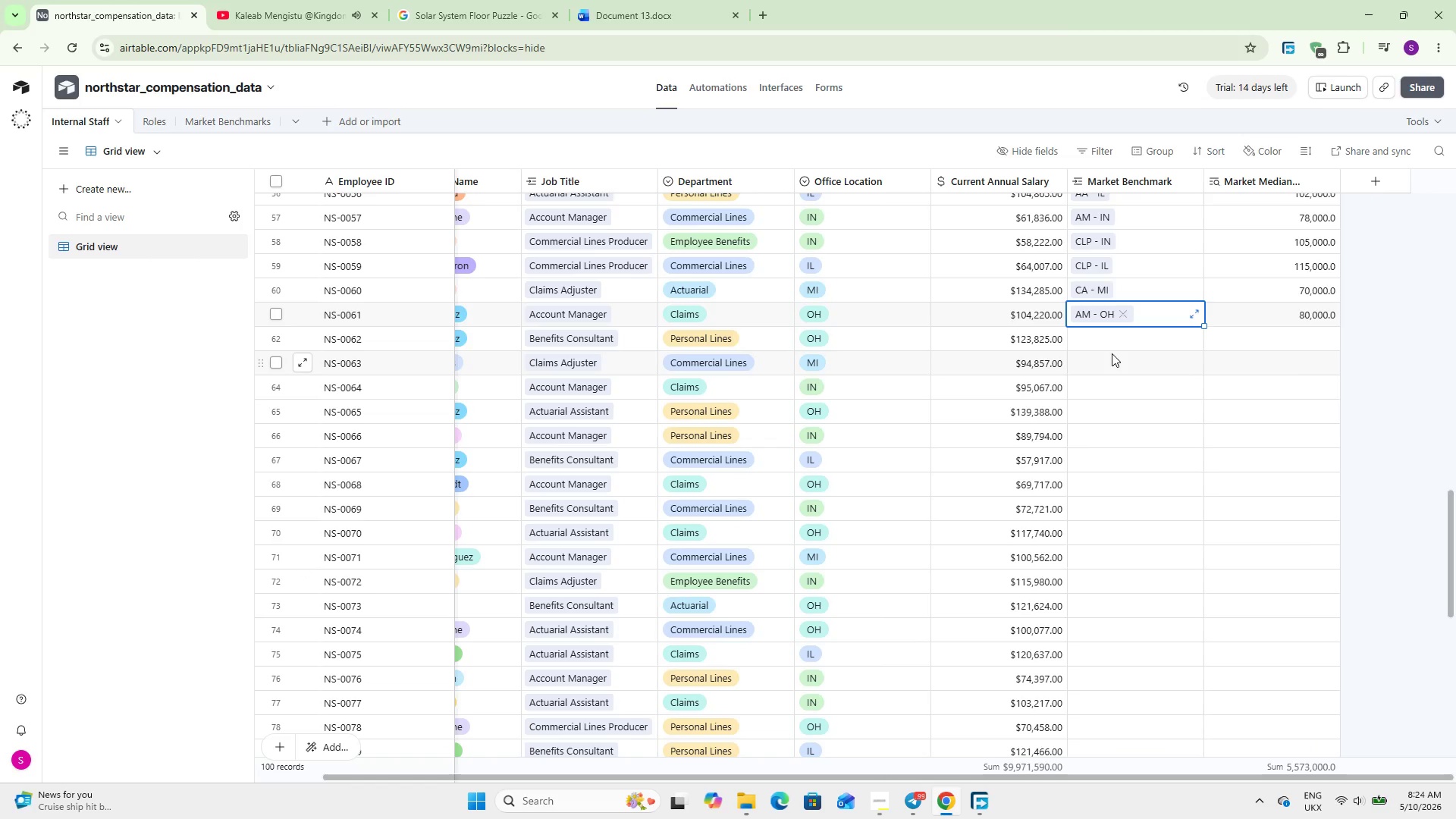 
left_click([1107, 344])
 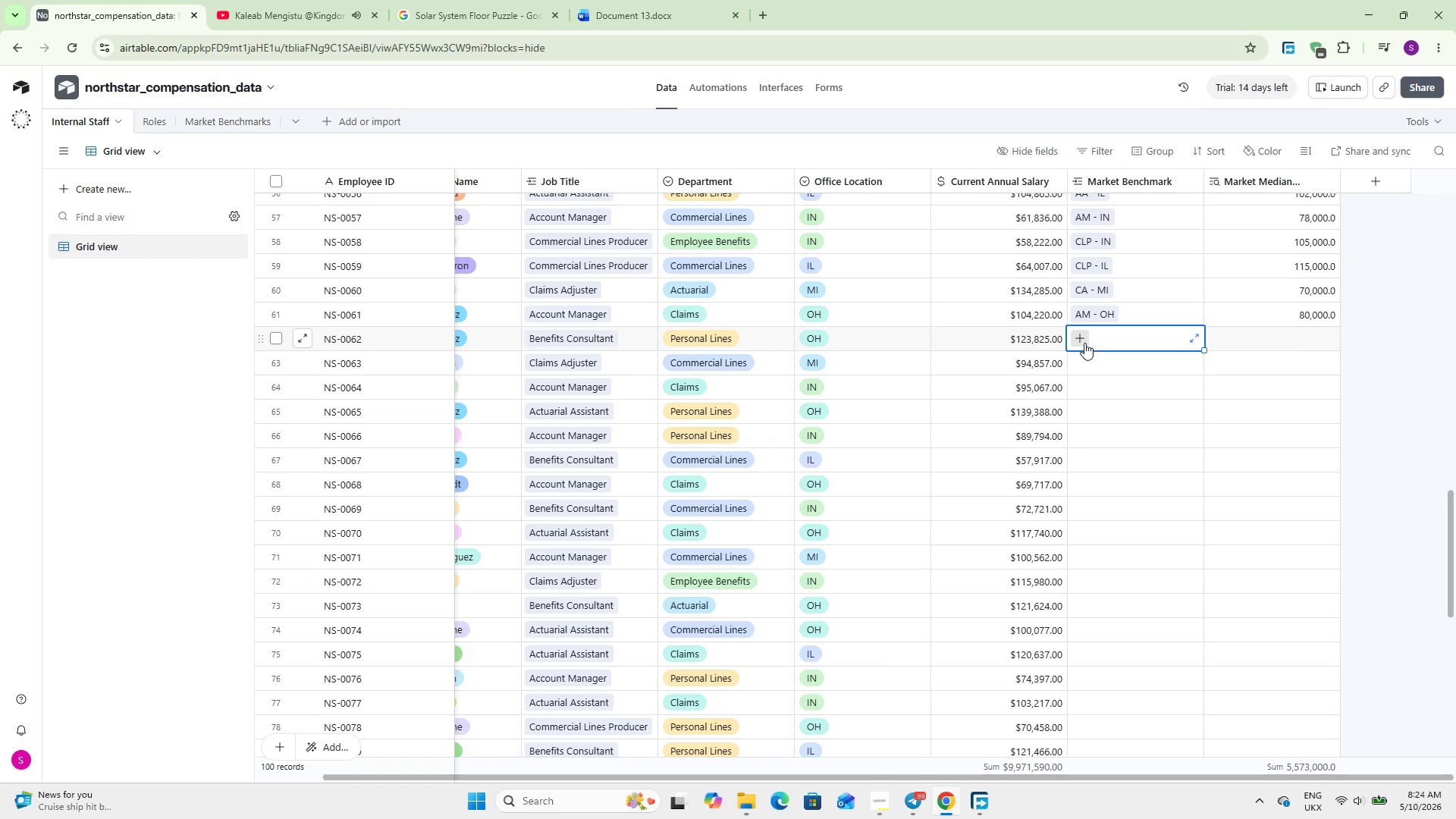 
left_click([1084, 343])
 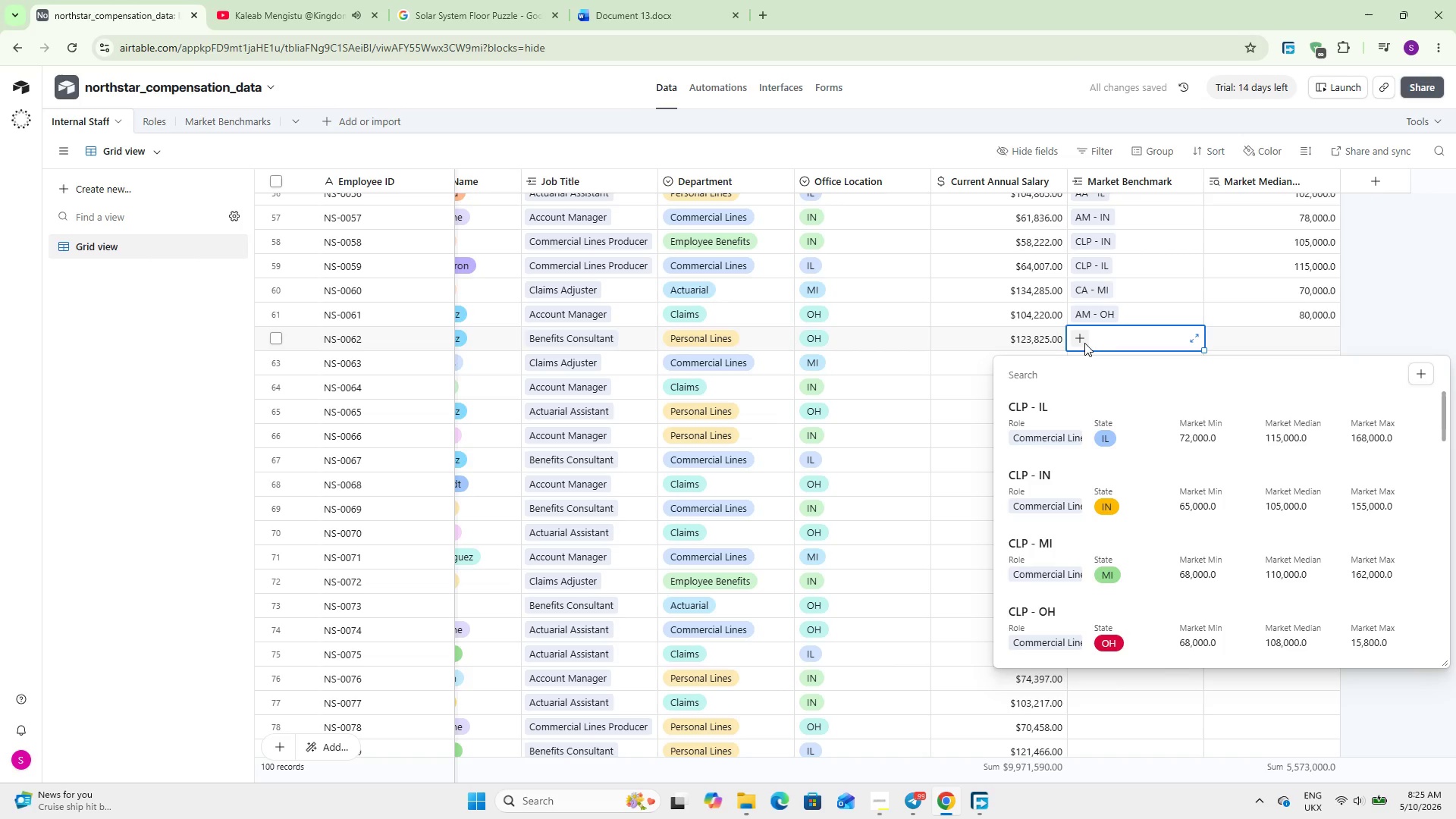 
type(BC)
 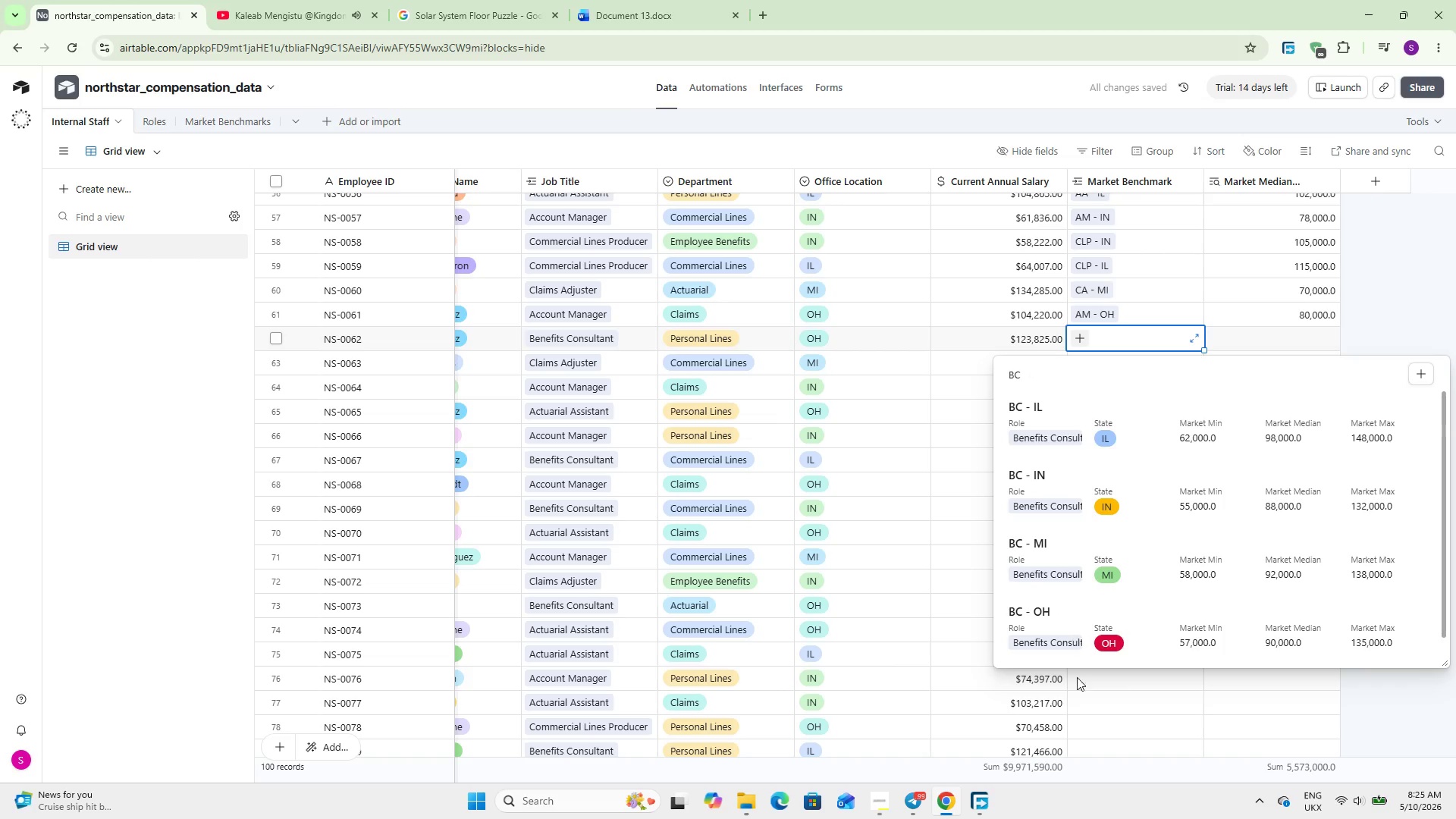 
left_click([1052, 617])
 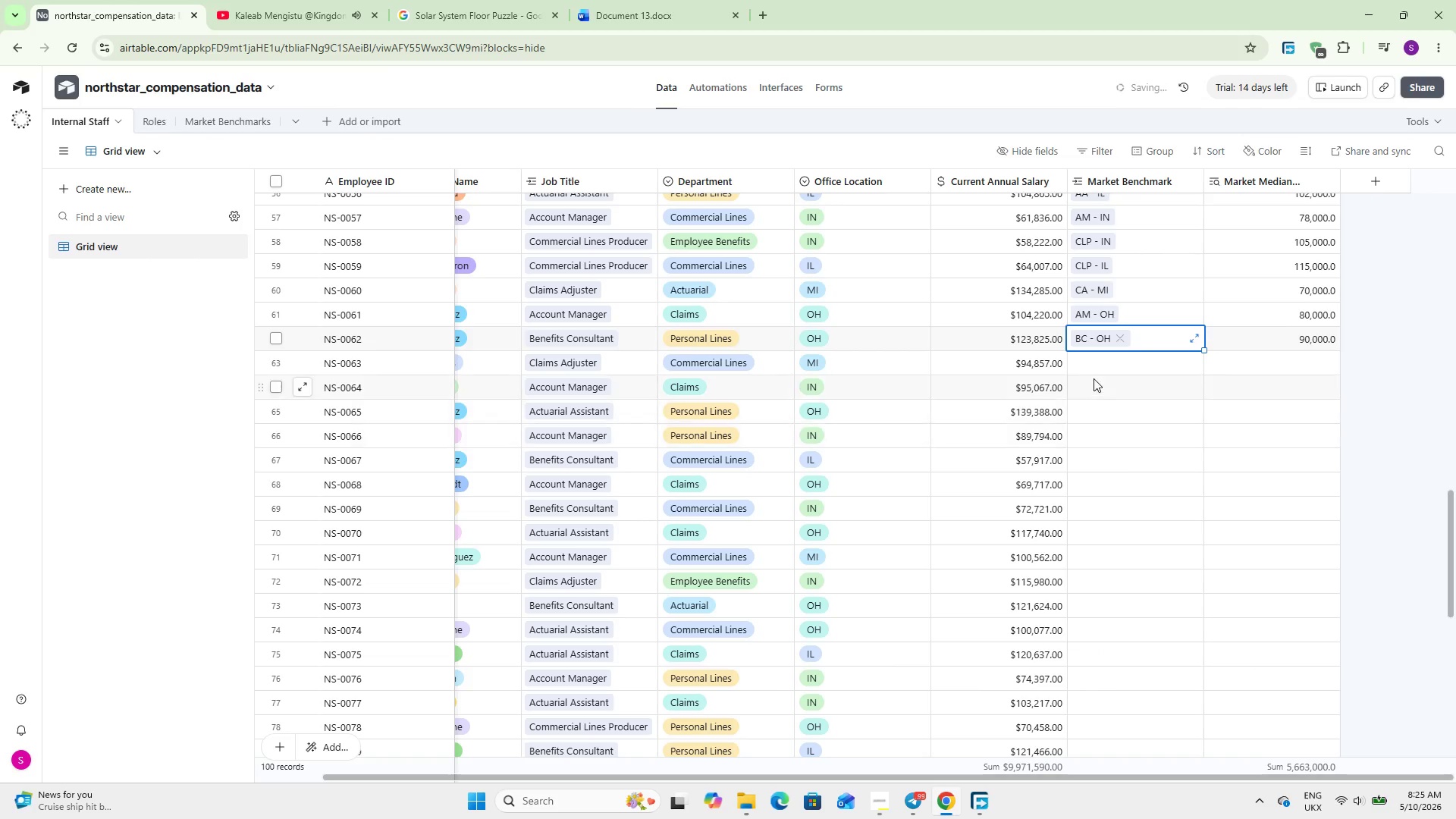 
left_click([1088, 372])
 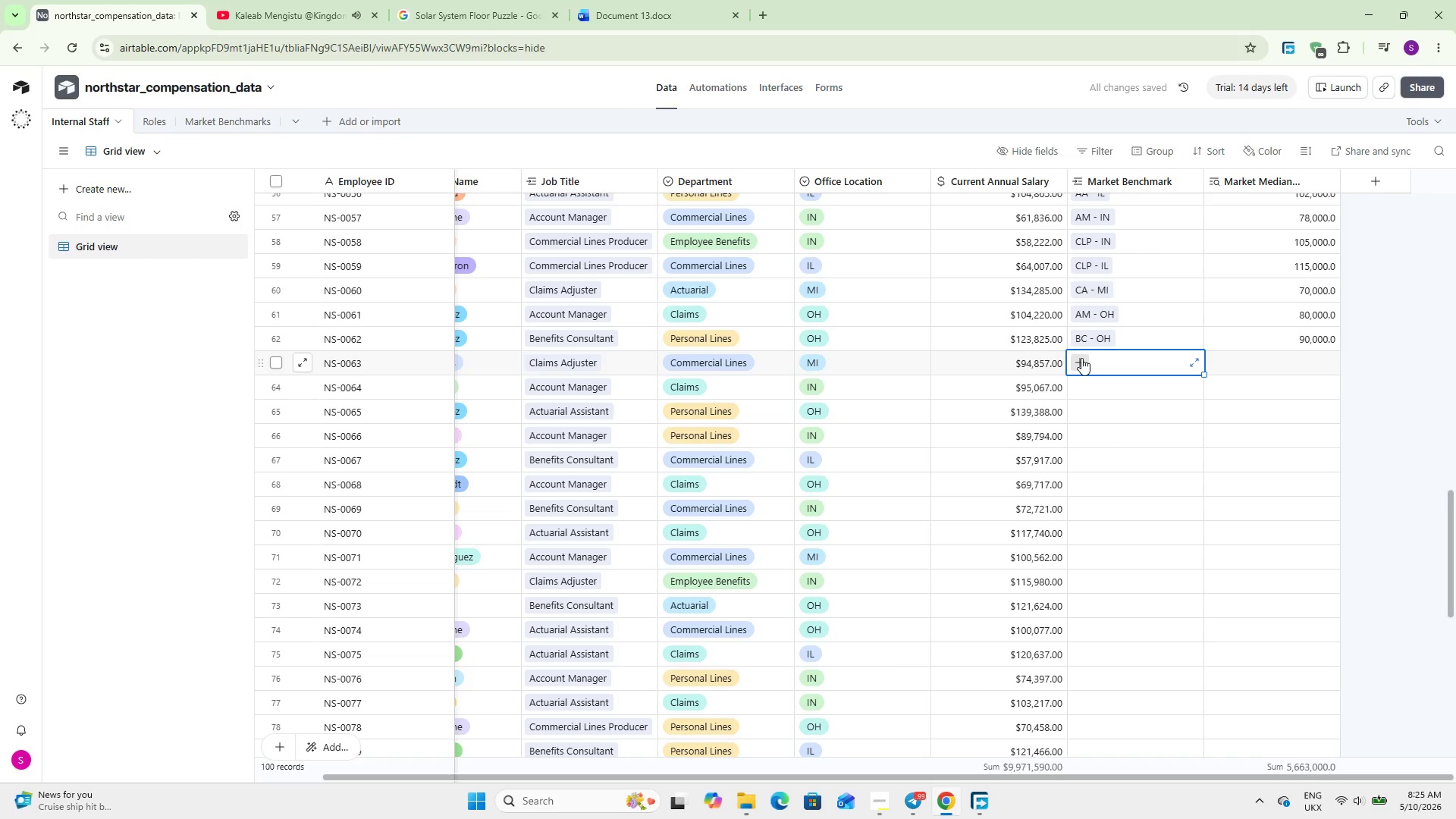 
left_click([1081, 358])
 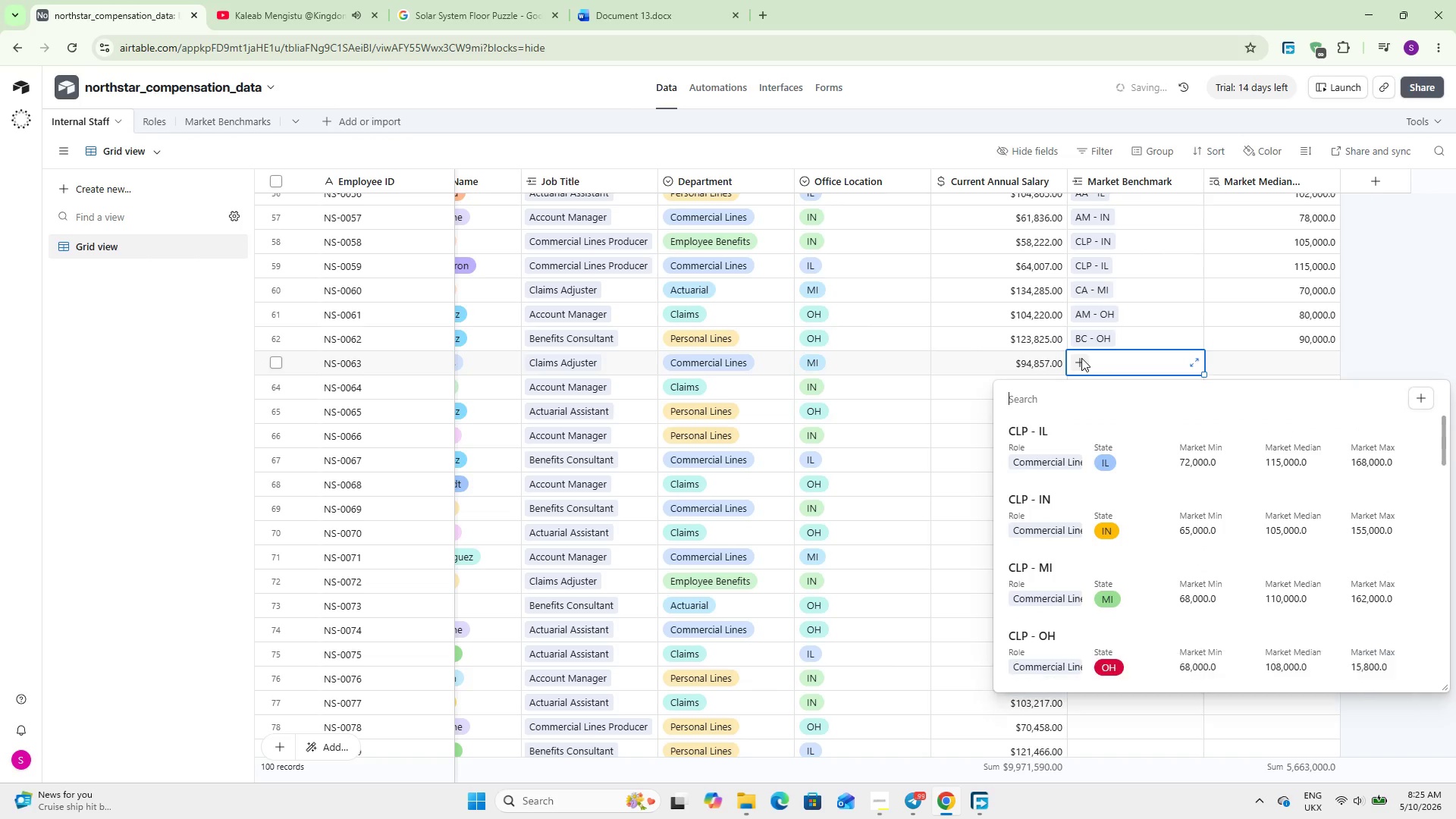 
type(CA)
 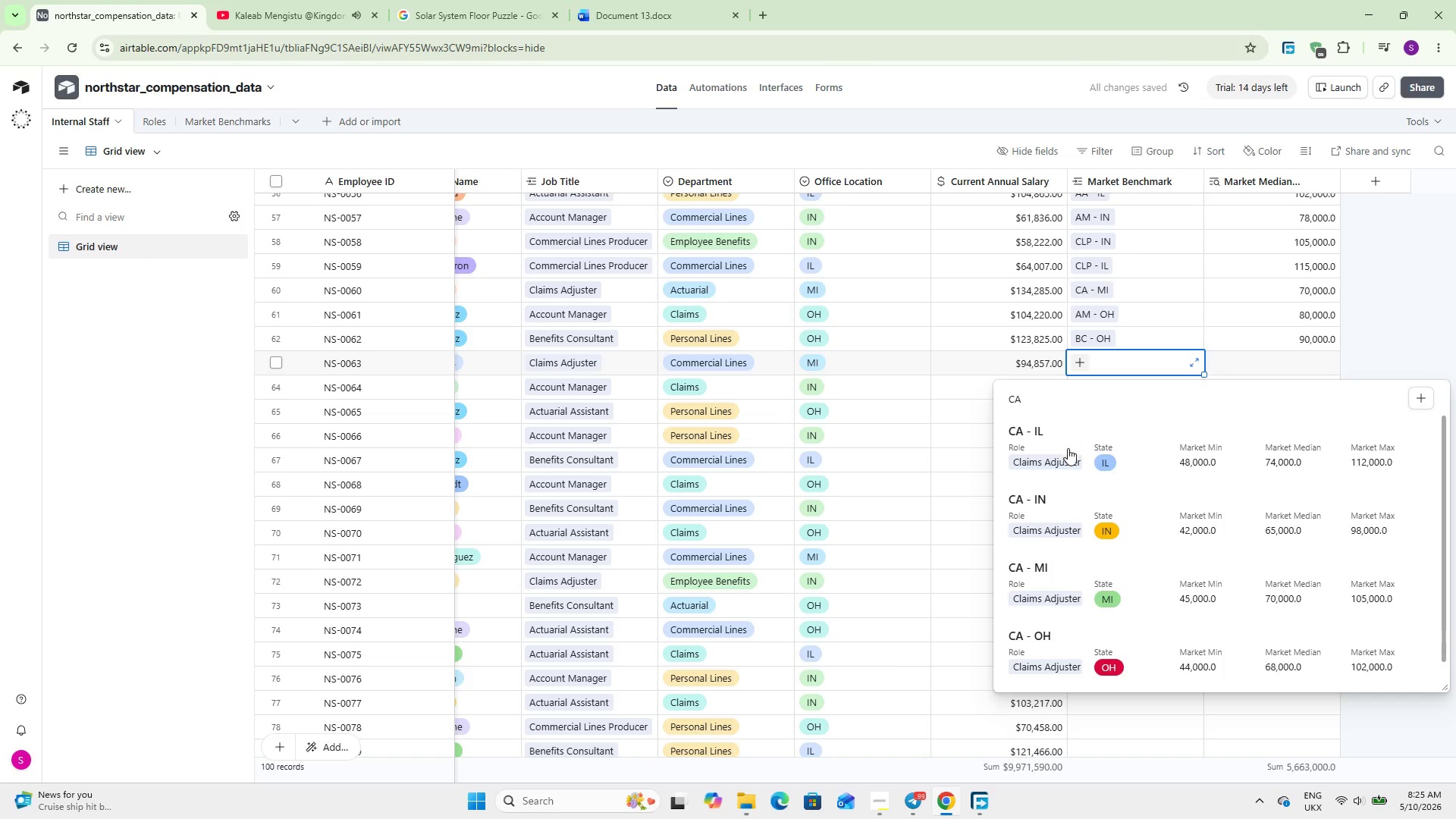 
left_click([1083, 563])
 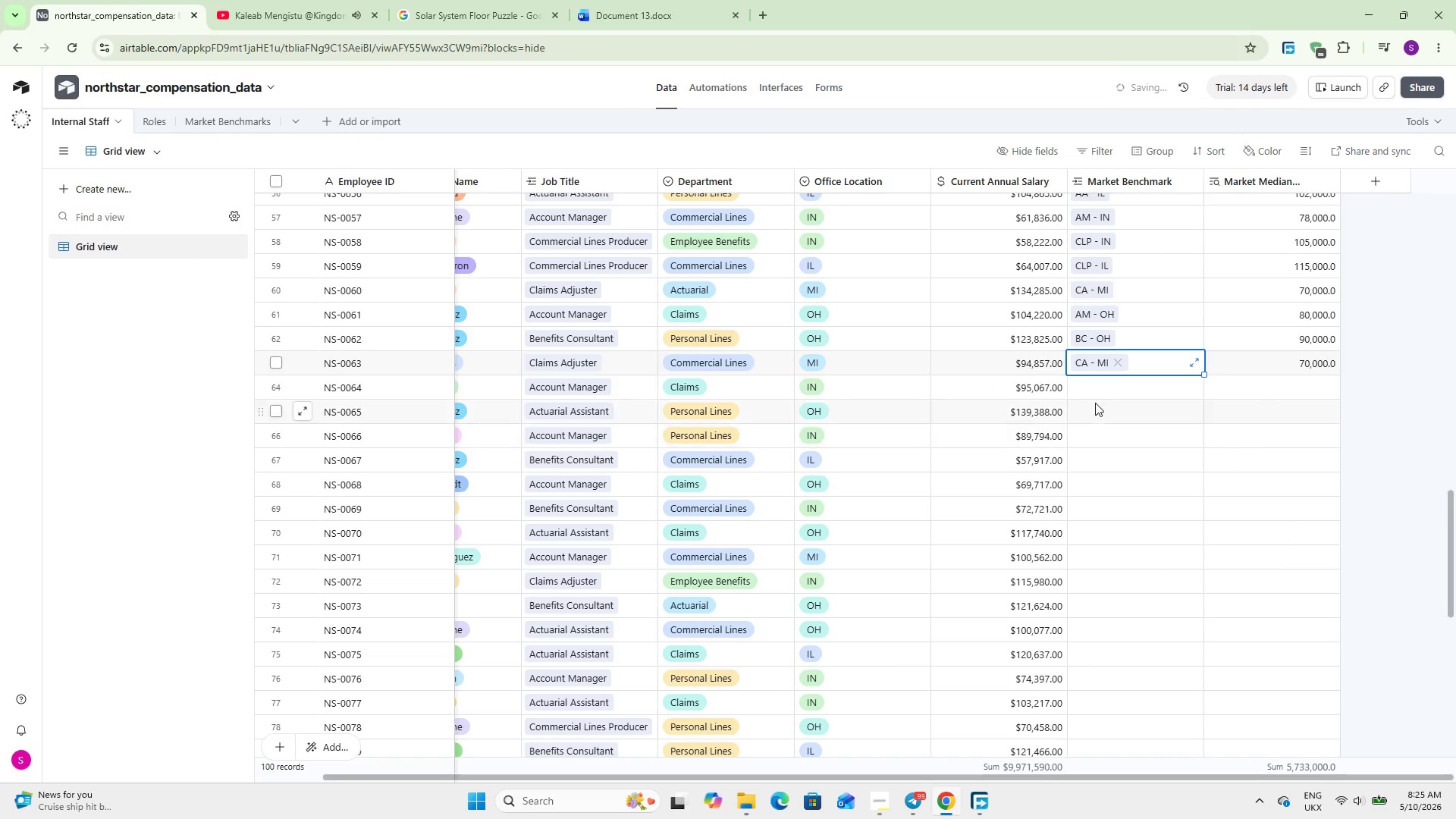 
left_click([1093, 388])
 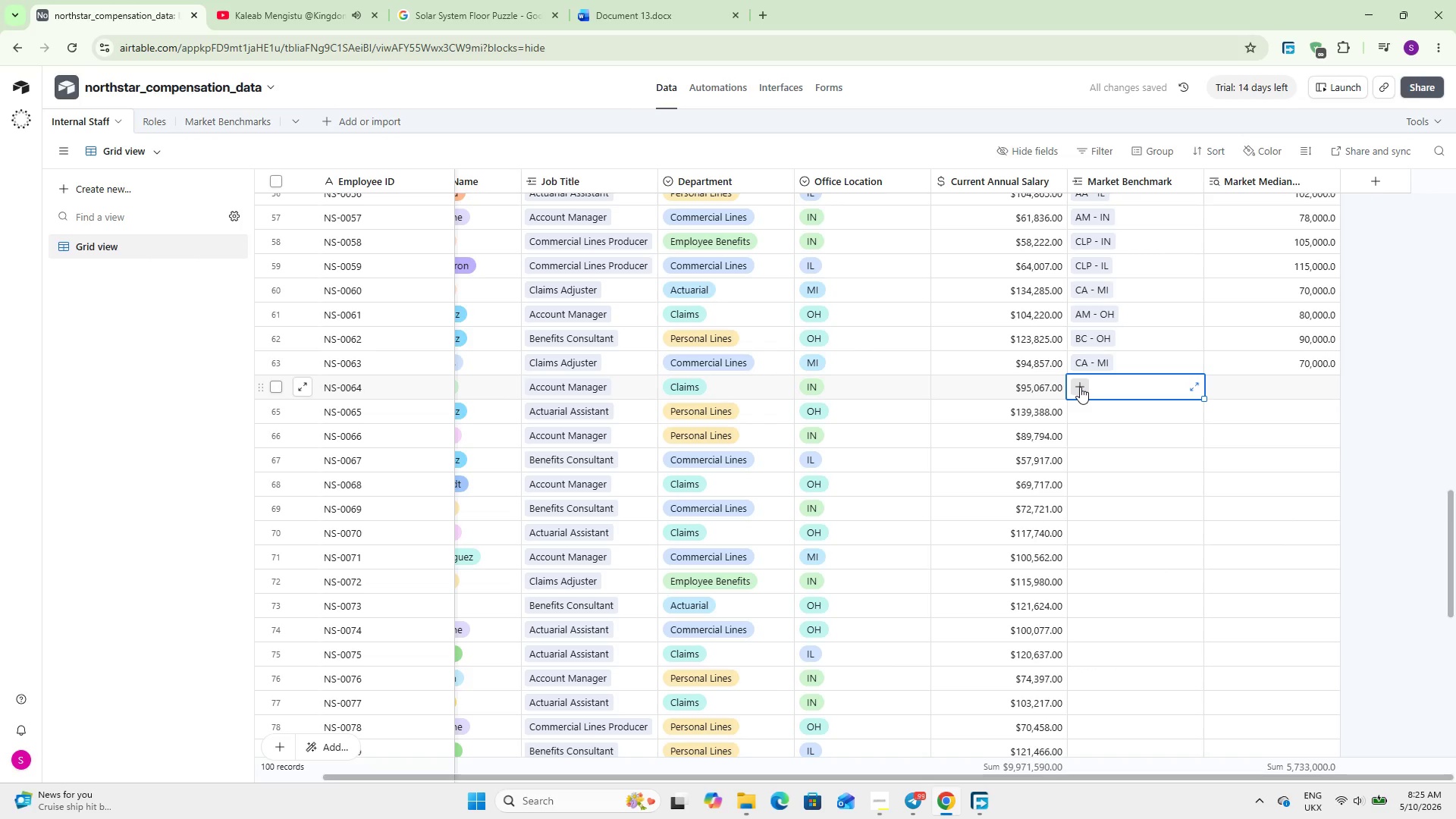 
left_click([1080, 387])
 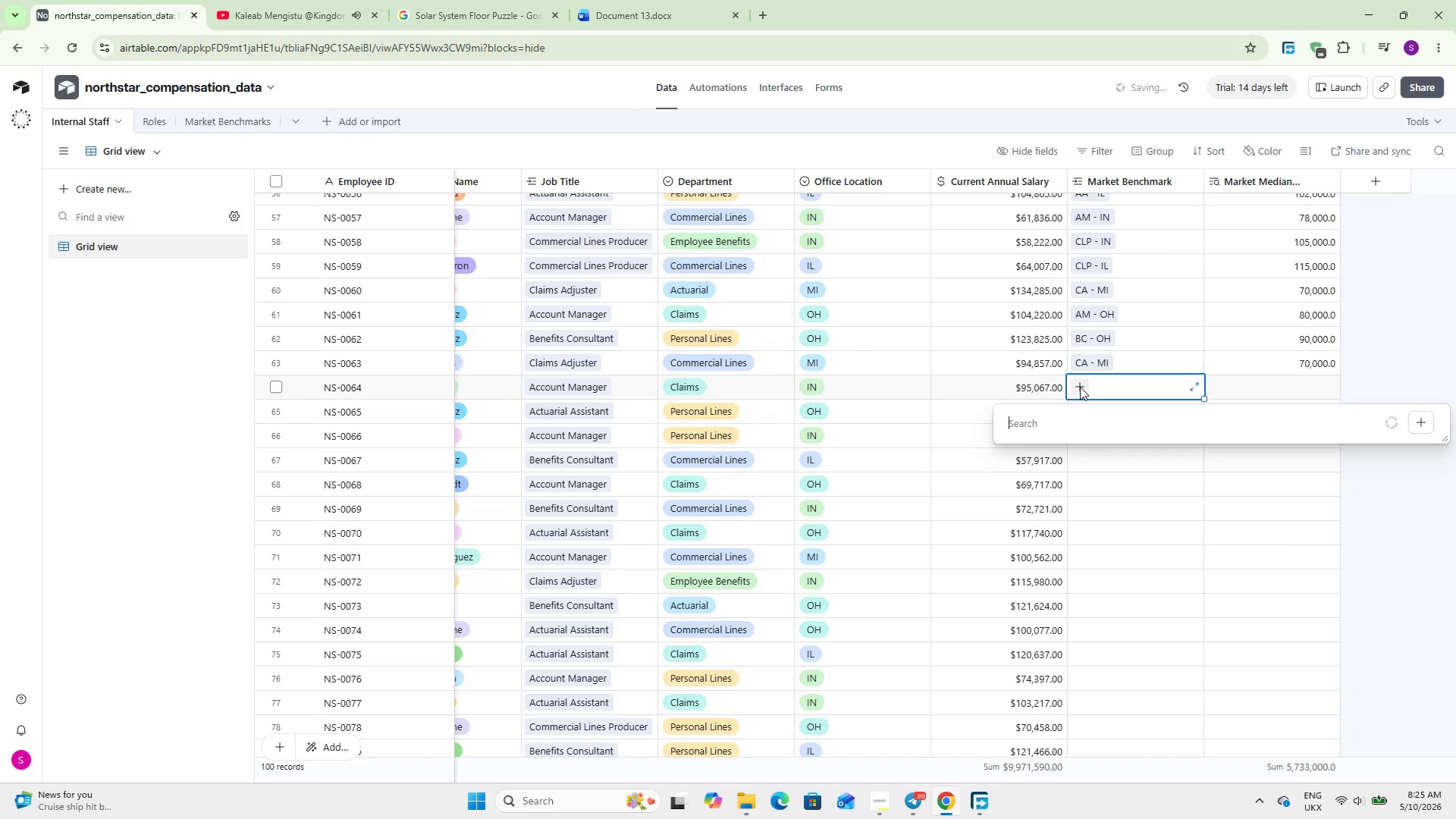 
type(AM)
 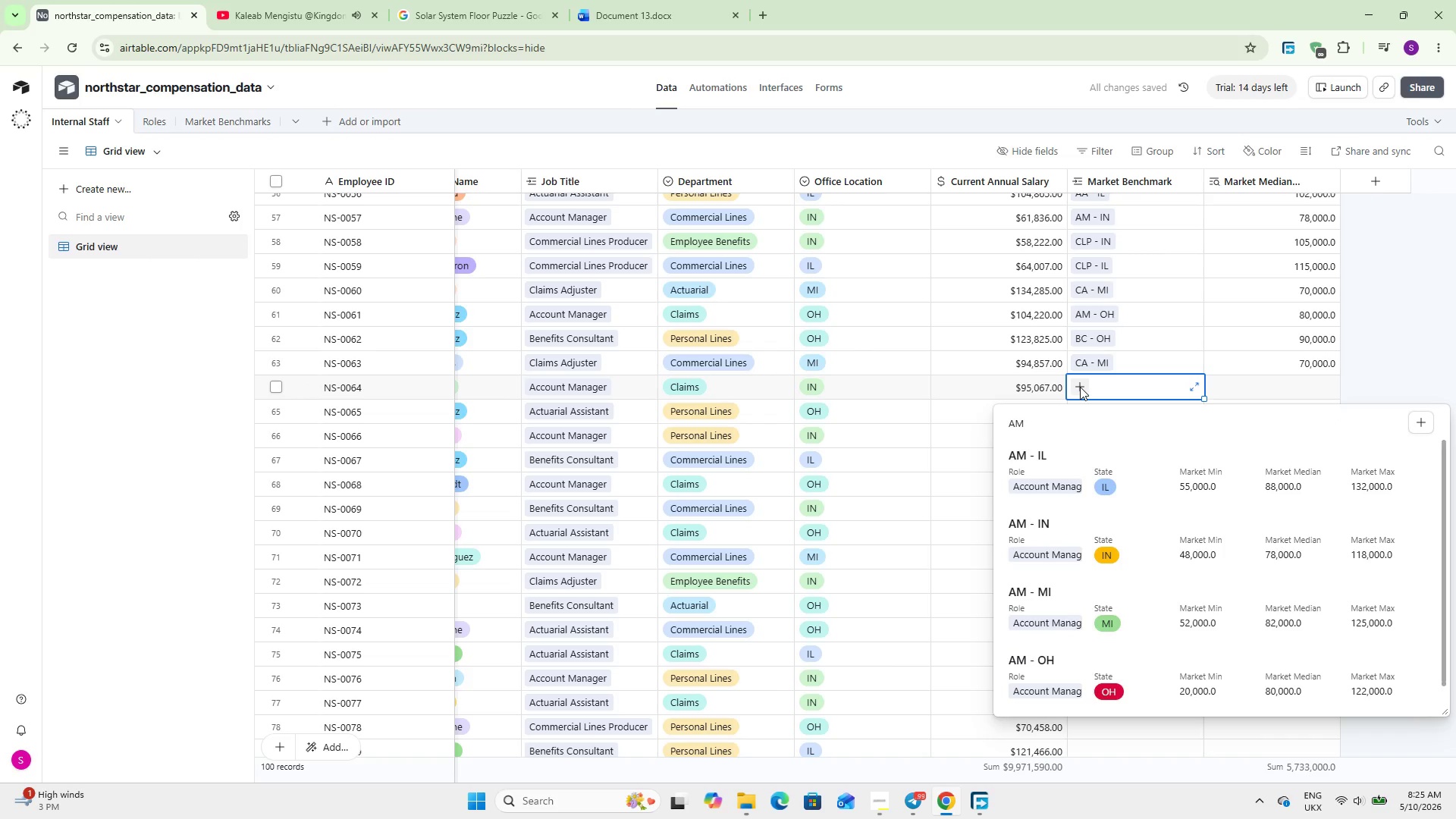 
left_click([1084, 540])
 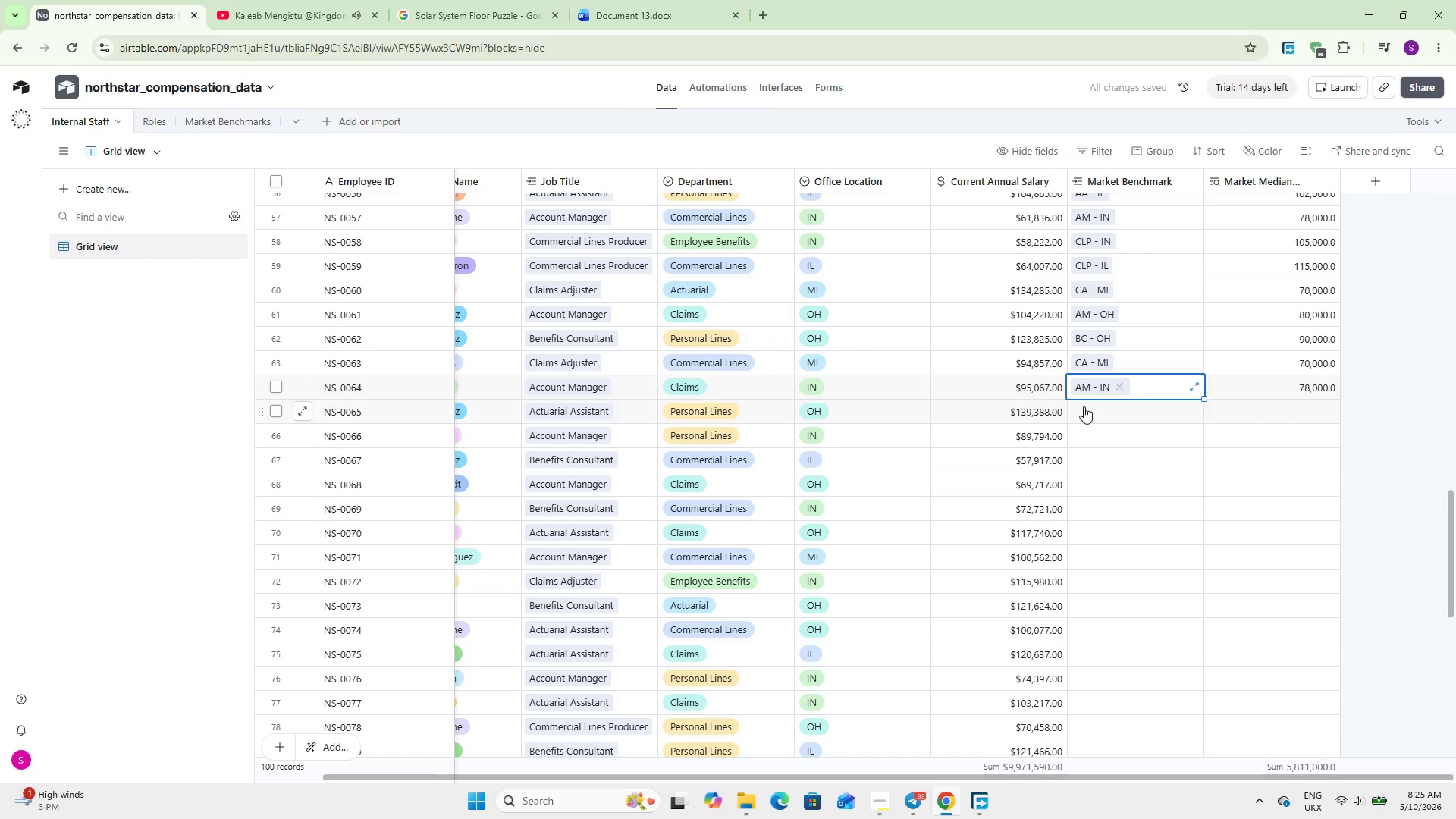 
double_click([1080, 406])
 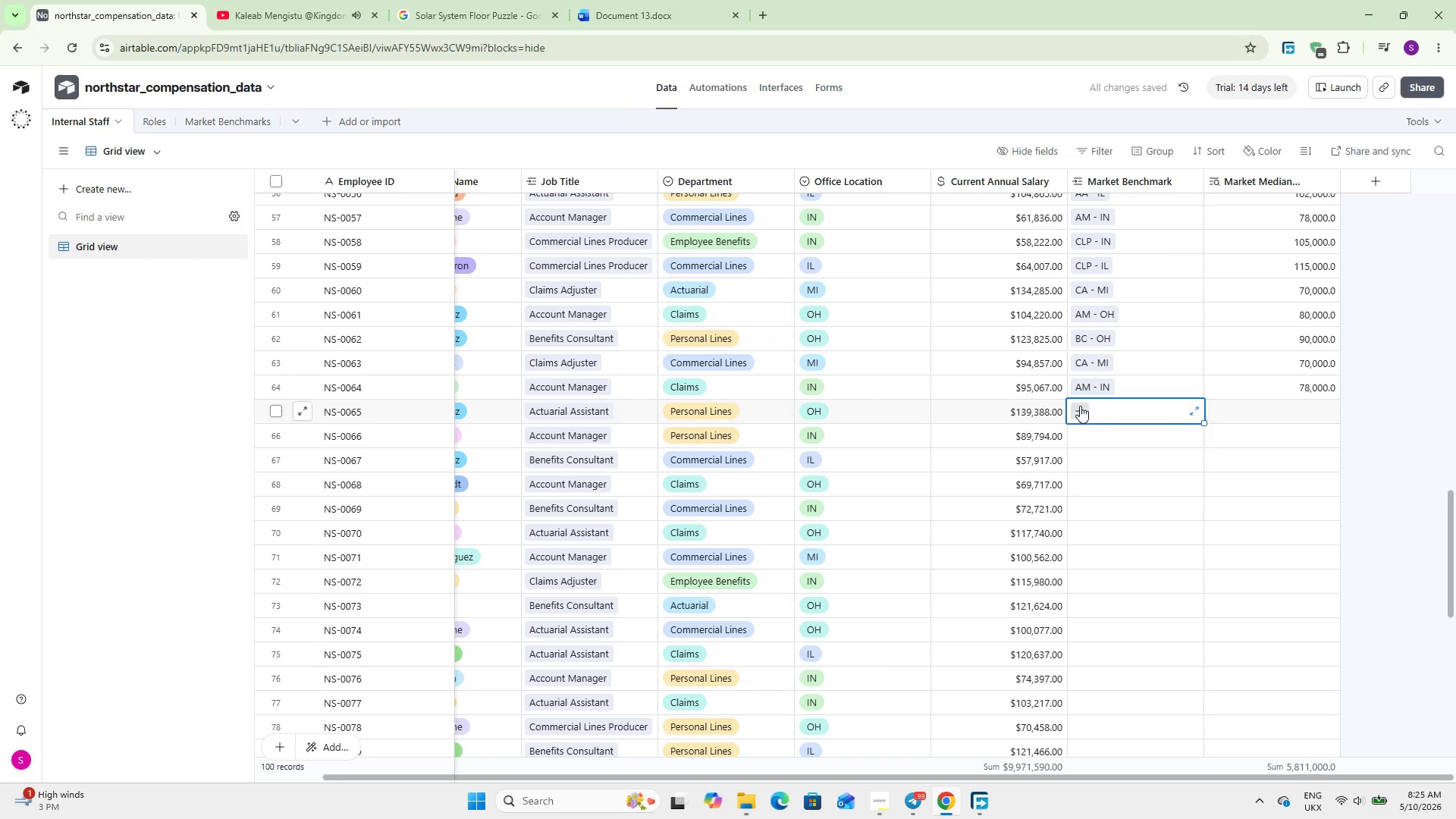 
type(AA)
 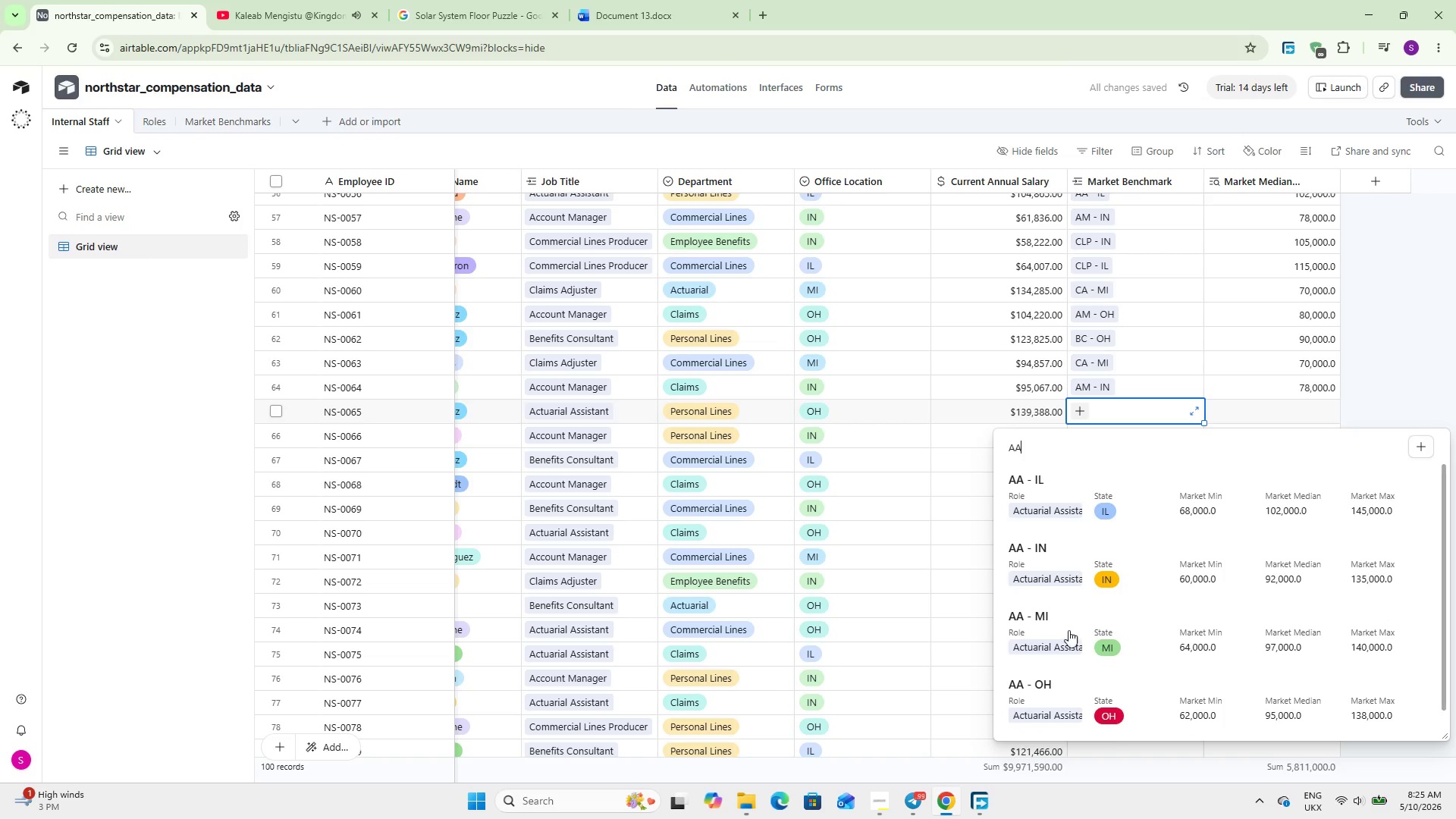 
left_click([1076, 704])
 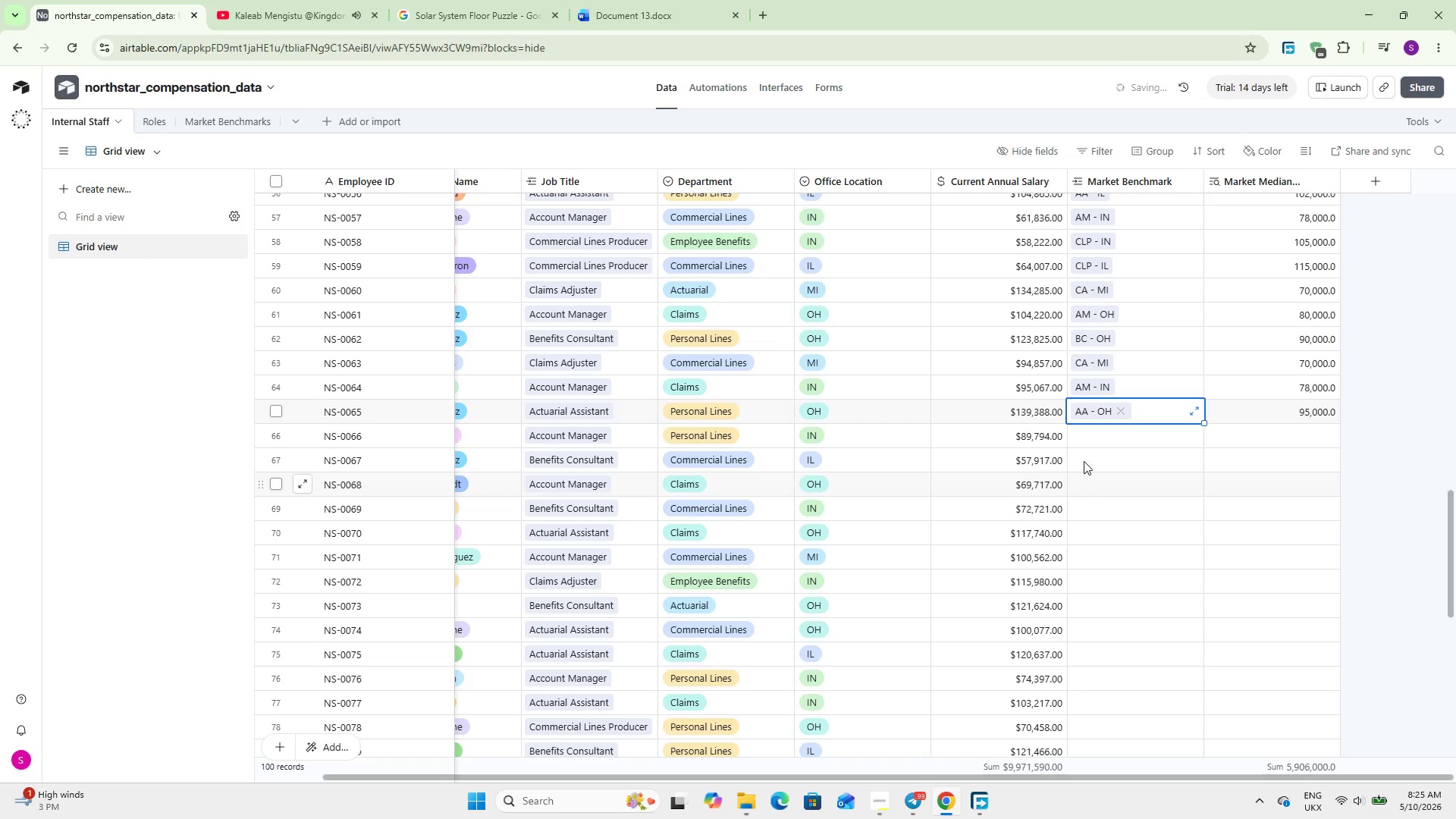 
left_click([1090, 444])
 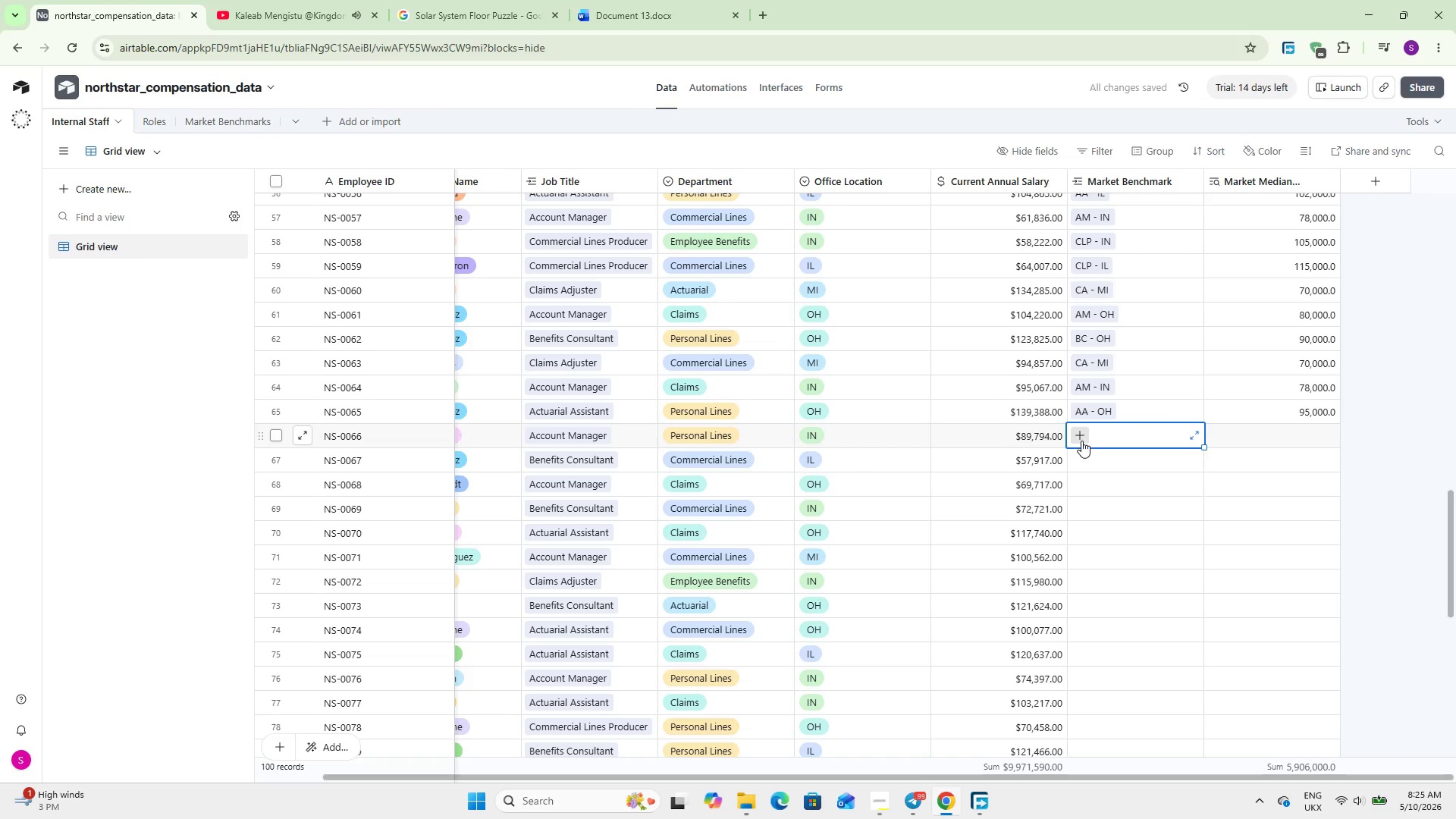 
left_click([1081, 441])
 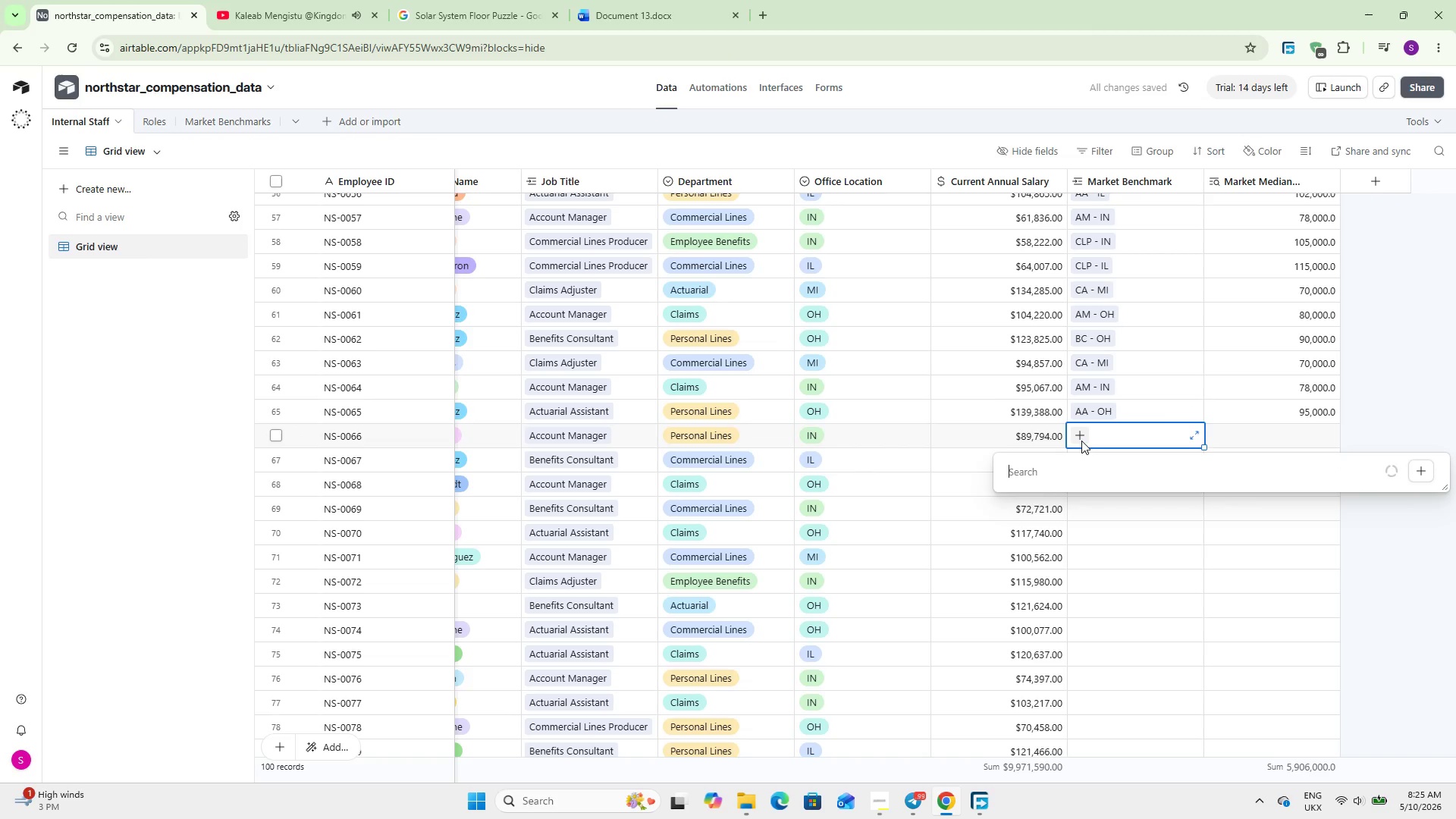 
type(AM)
 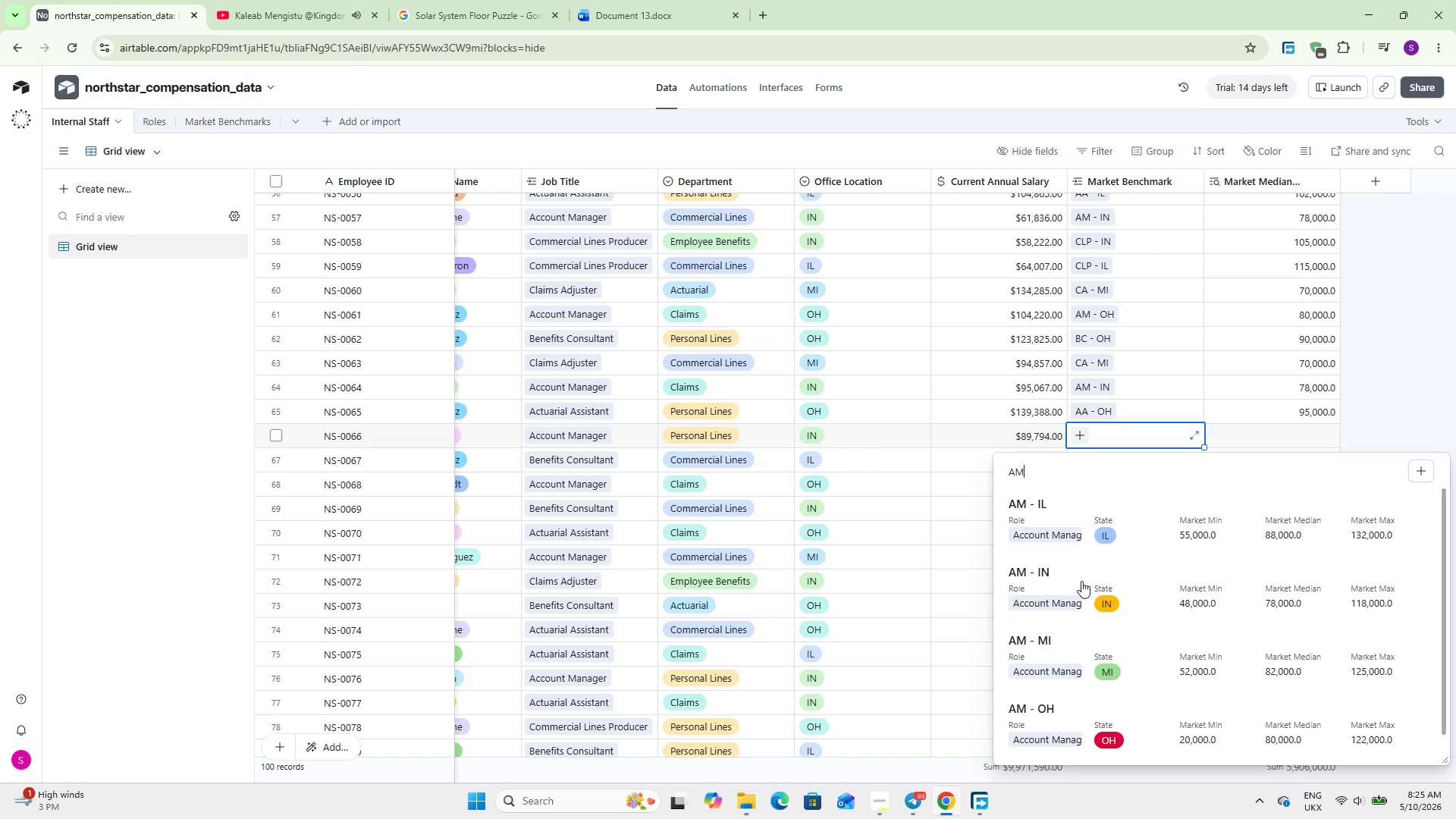 
left_click([1097, 455])
 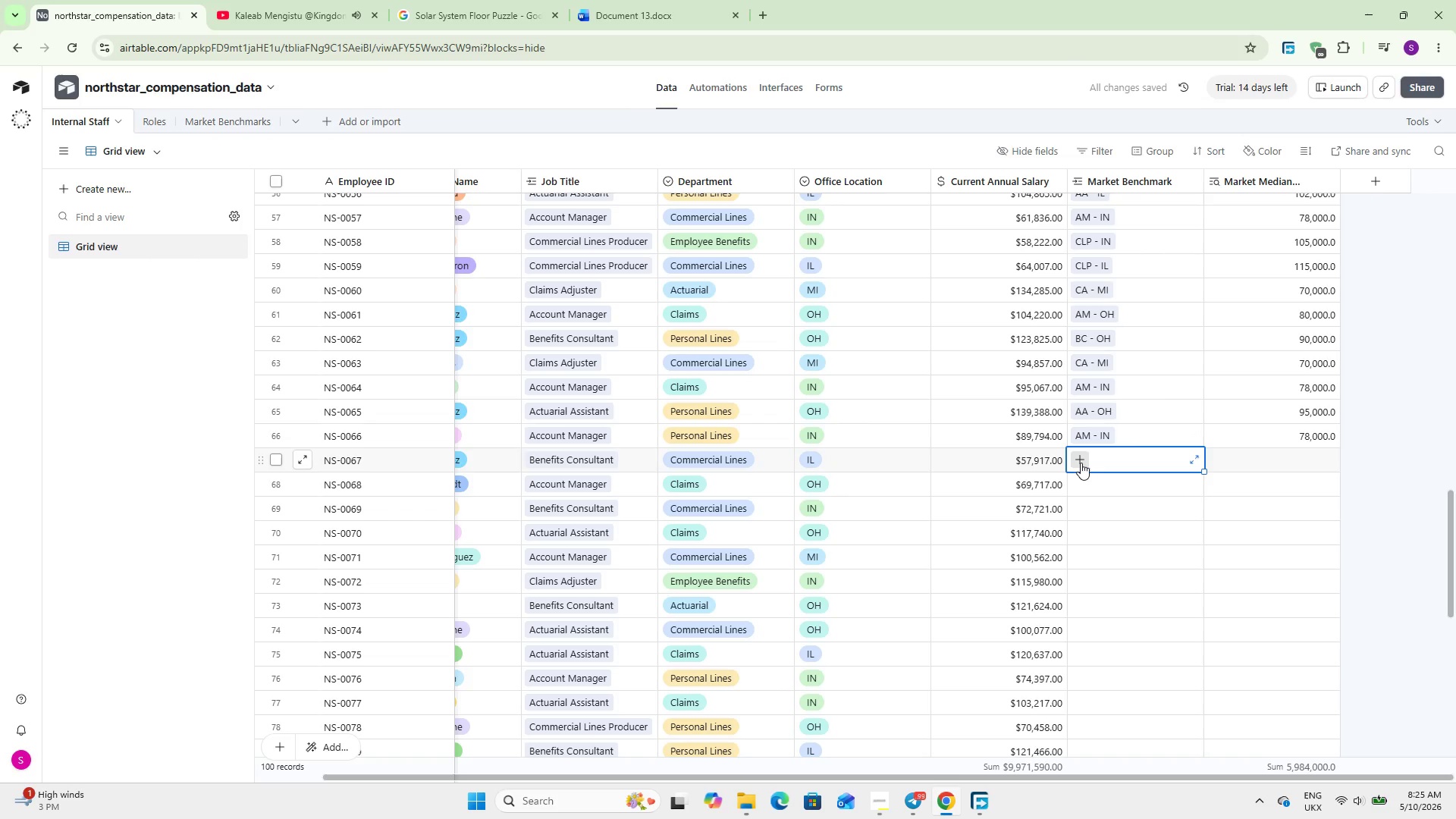 
left_click([1081, 463])
 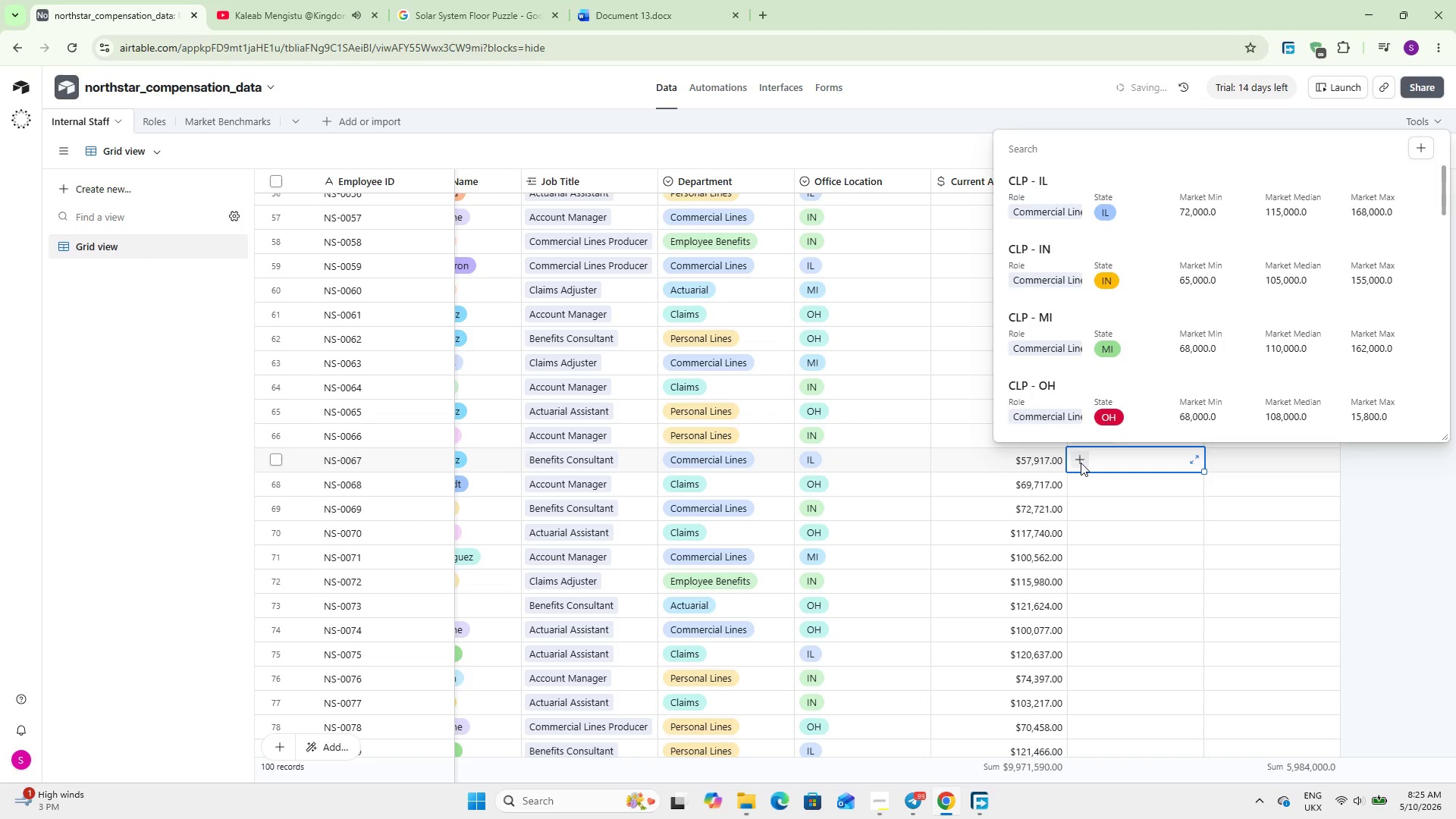 
type(BC)
 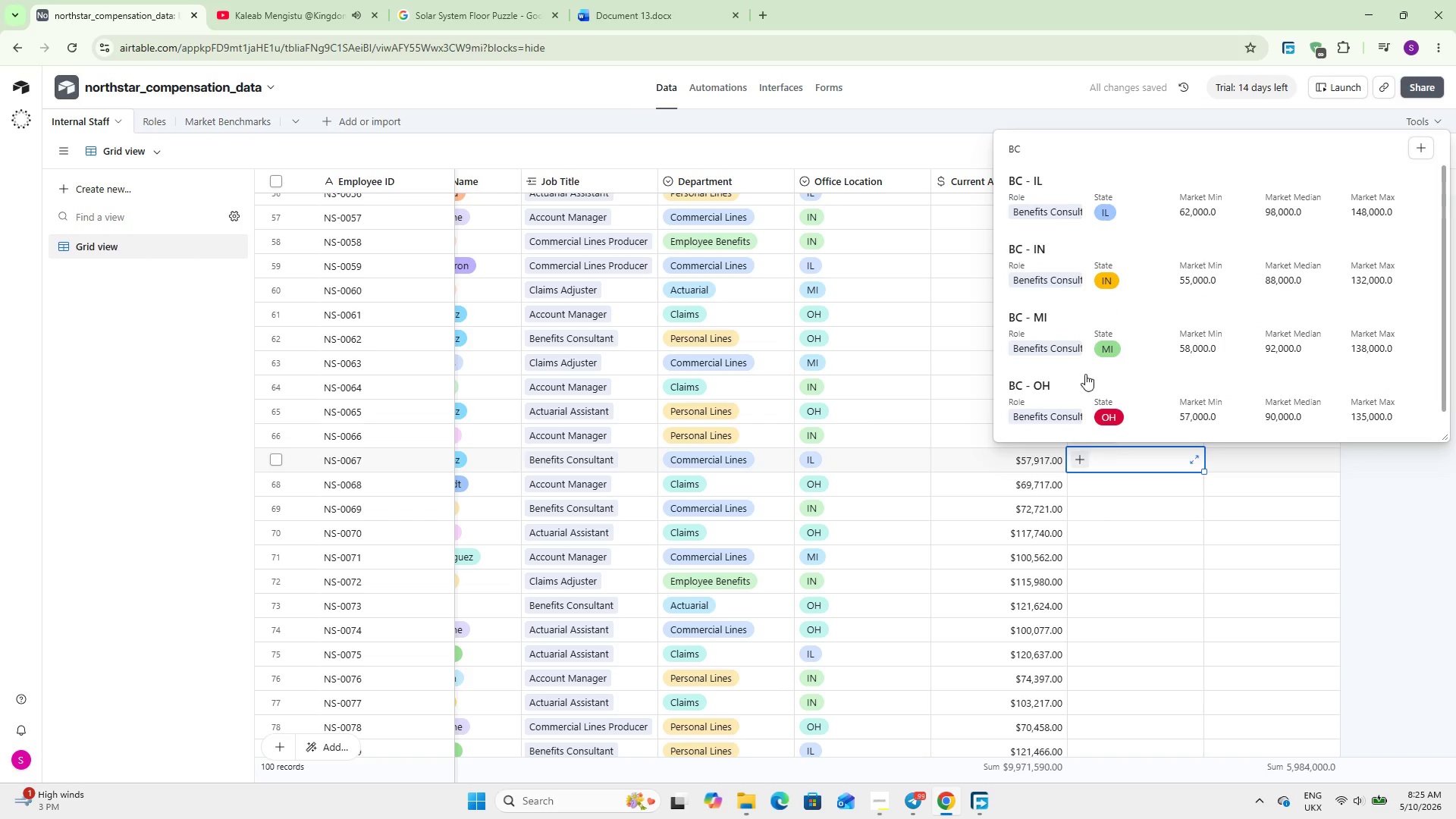 
left_click([1068, 174])
 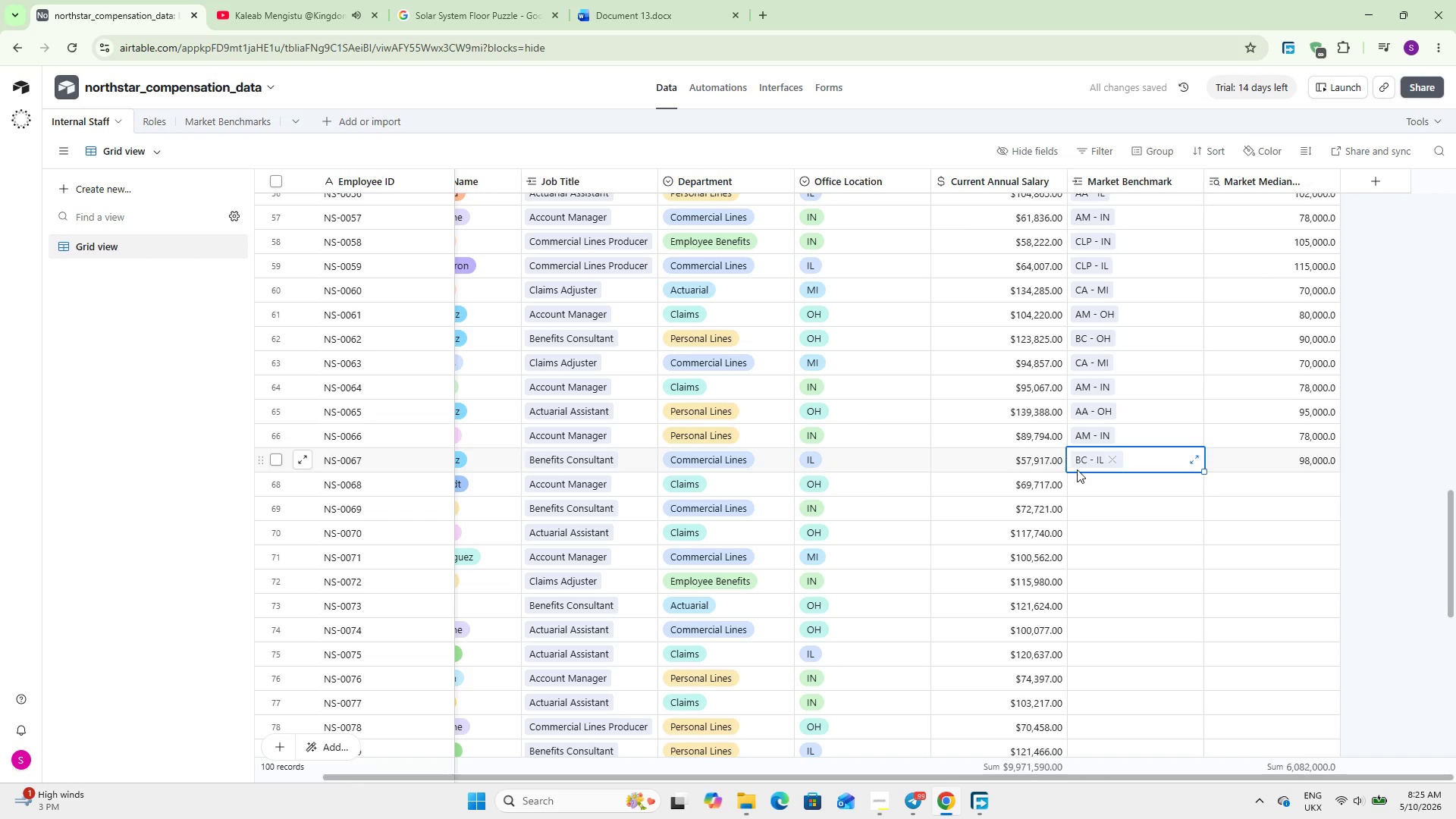 
left_click([1090, 485])
 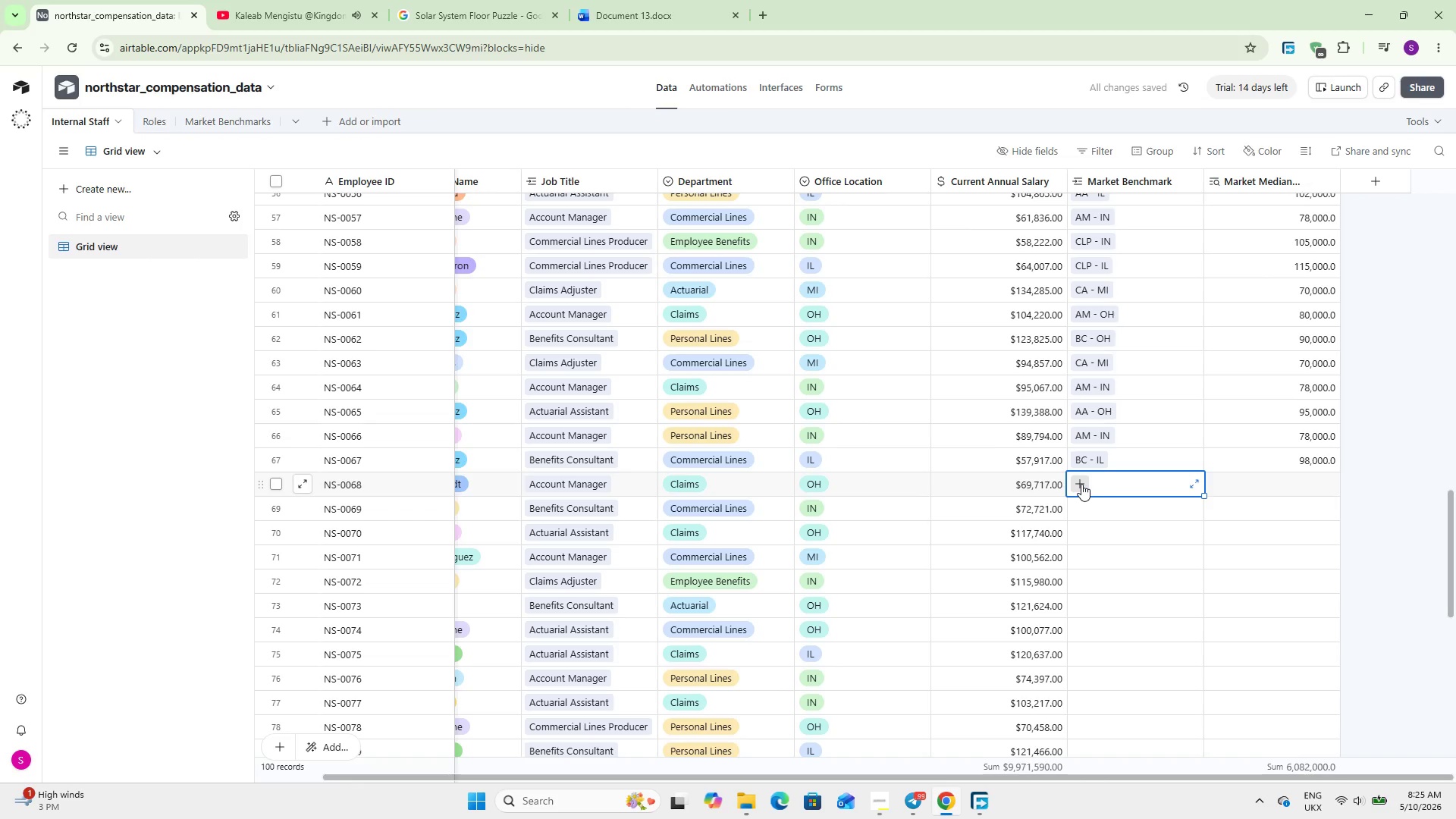 
left_click([1081, 484])
 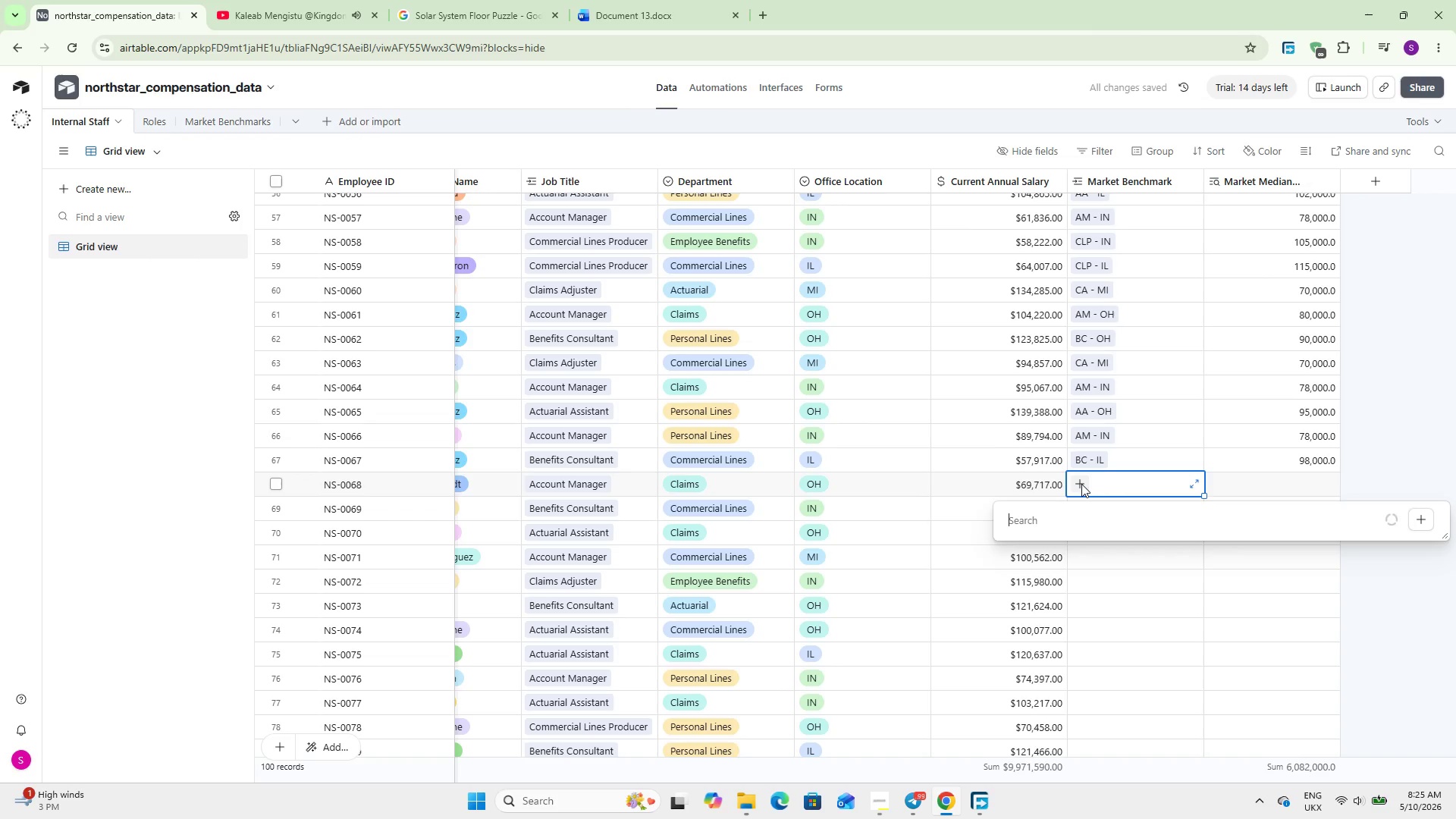 
type(AM)
 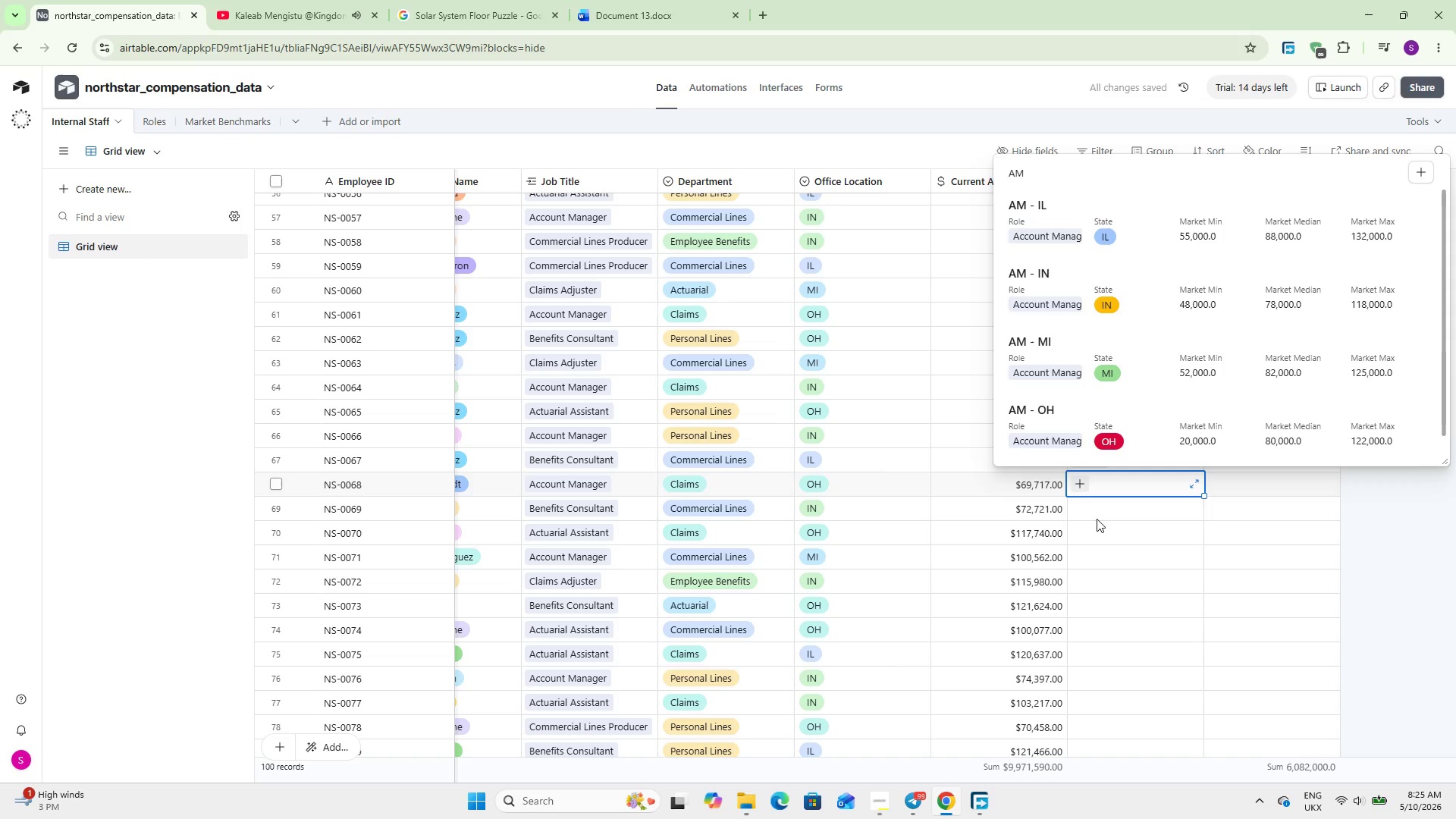 
left_click([1044, 421])
 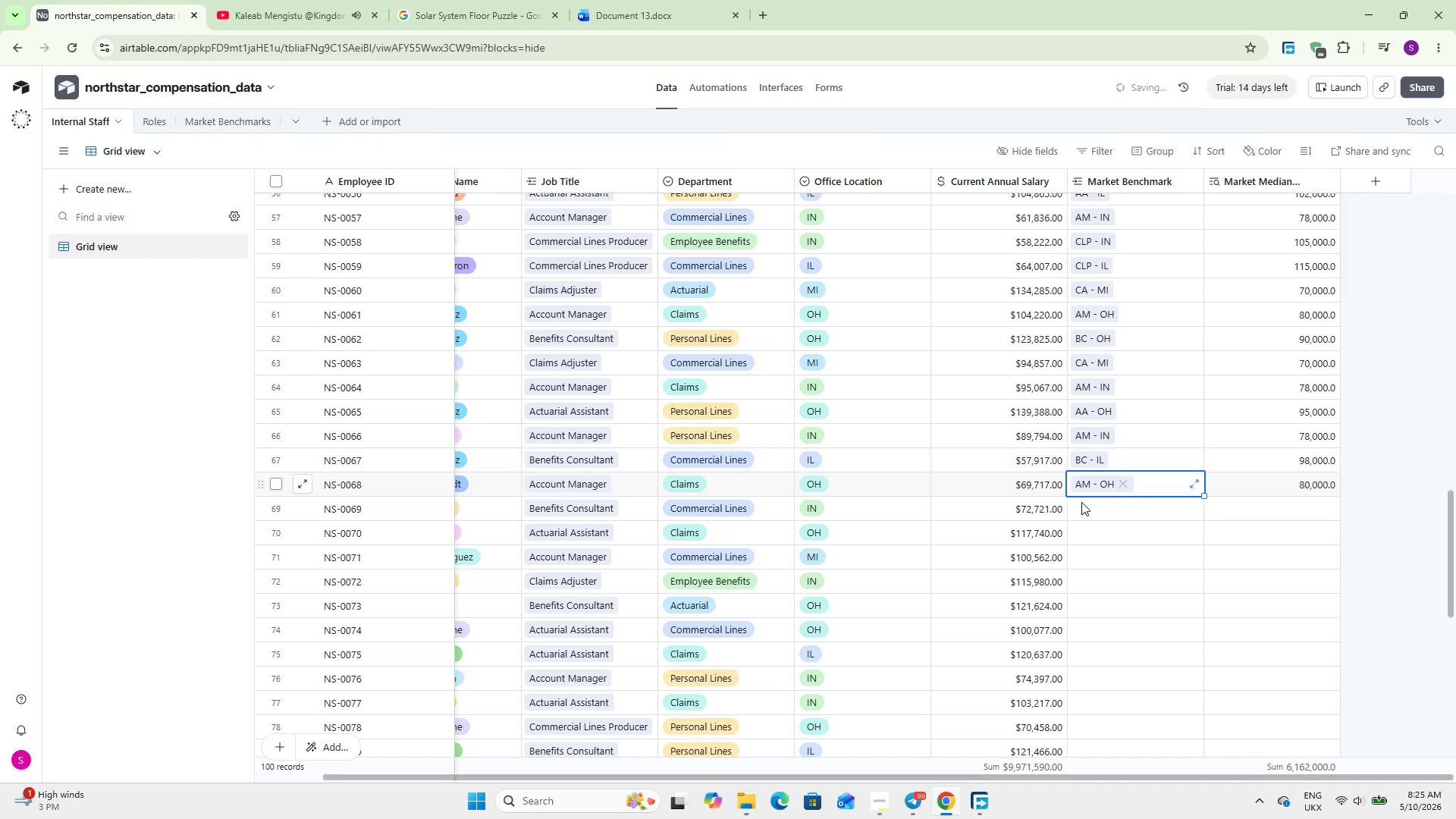 
left_click([1081, 502])
 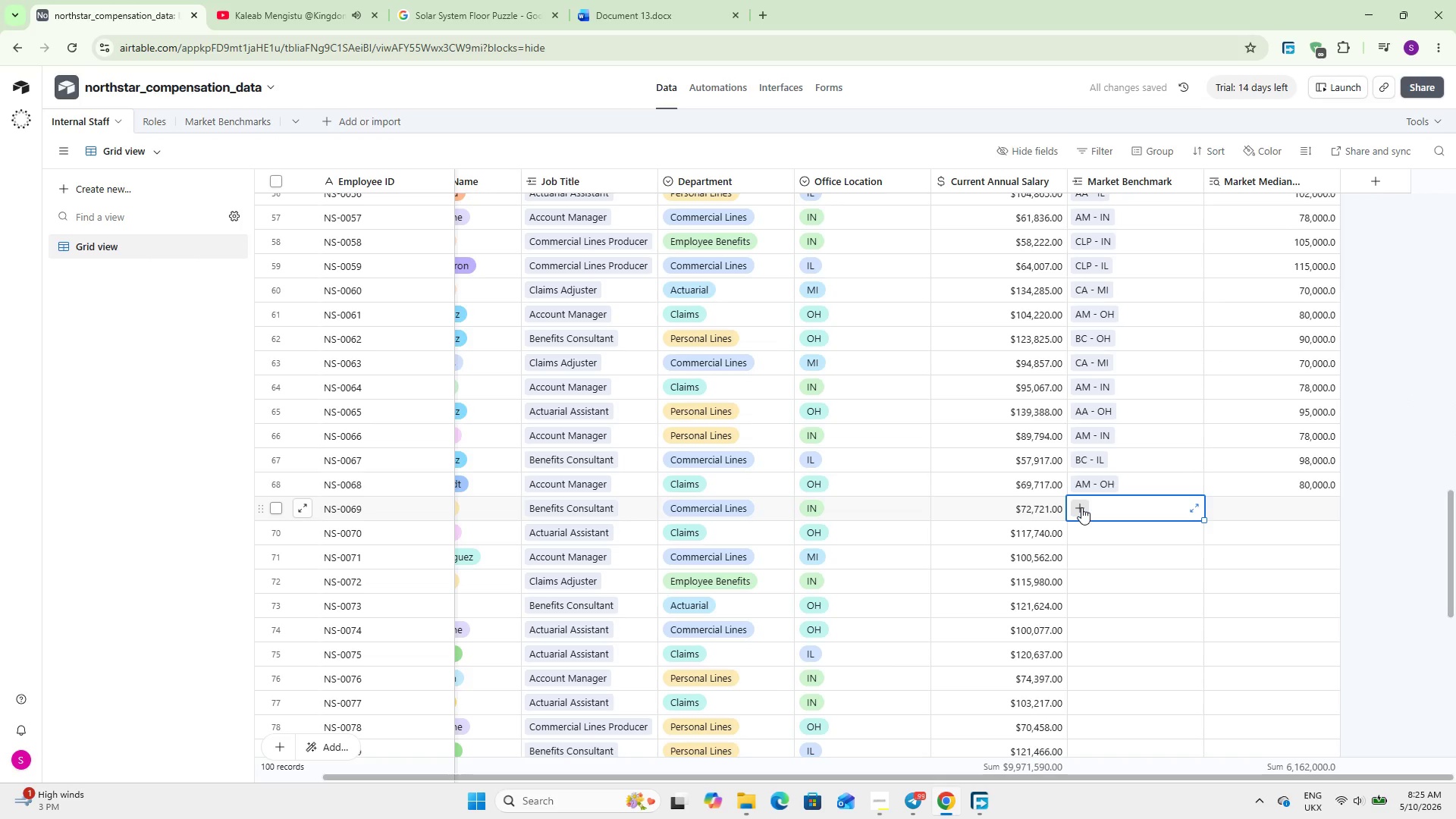 
left_click([1081, 507])
 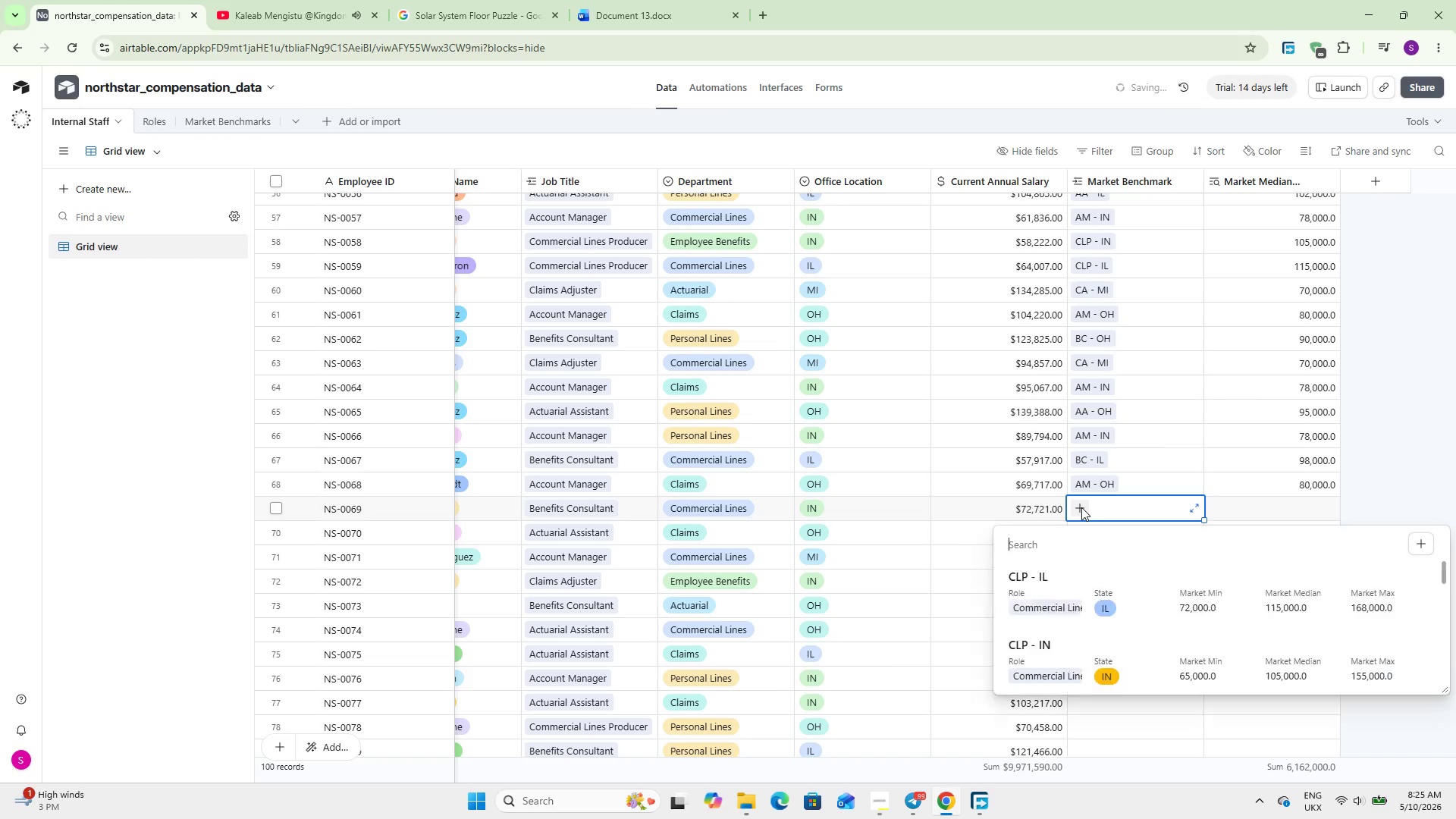 
type(BC)
 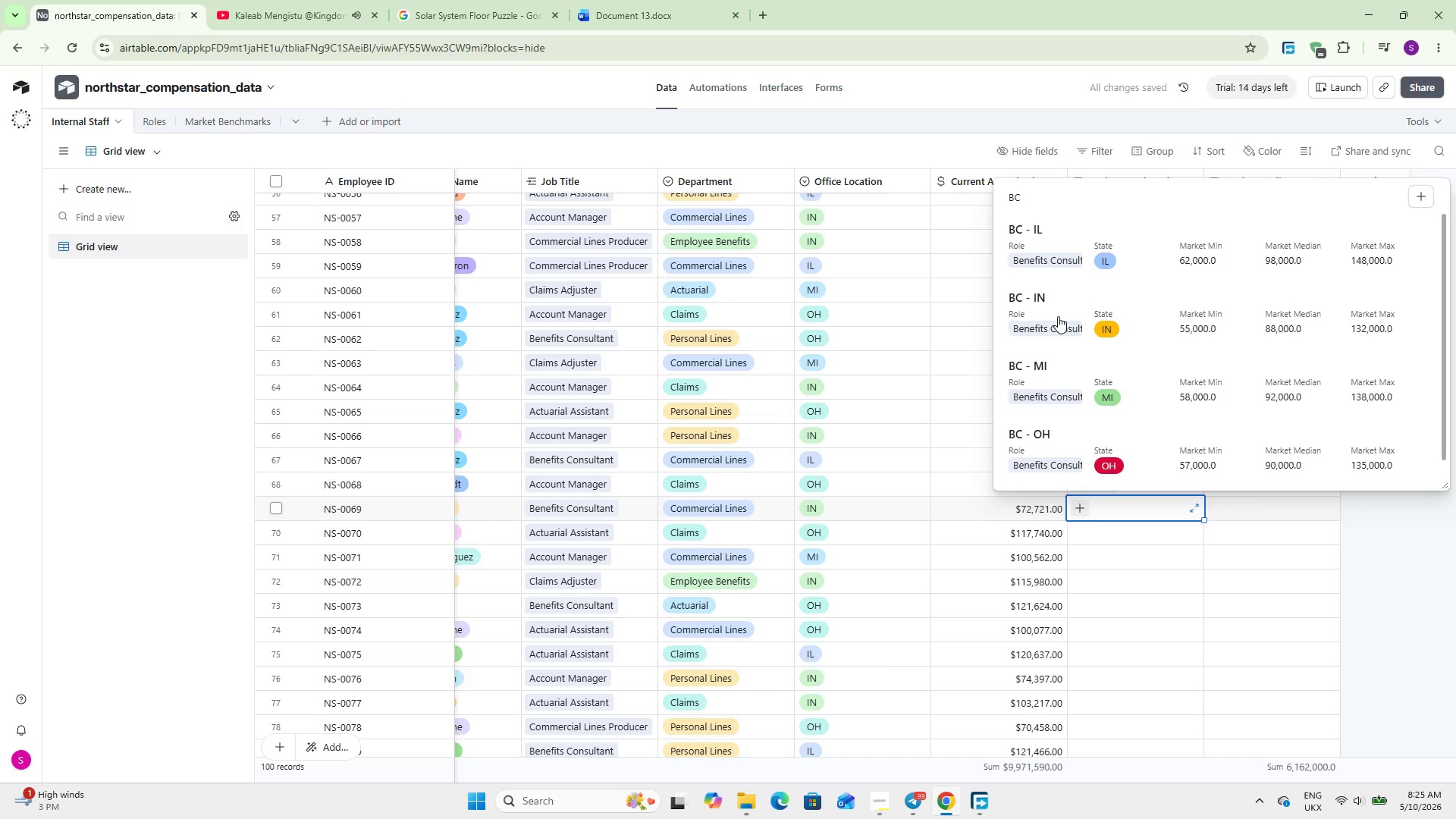 
left_click([1058, 310])
 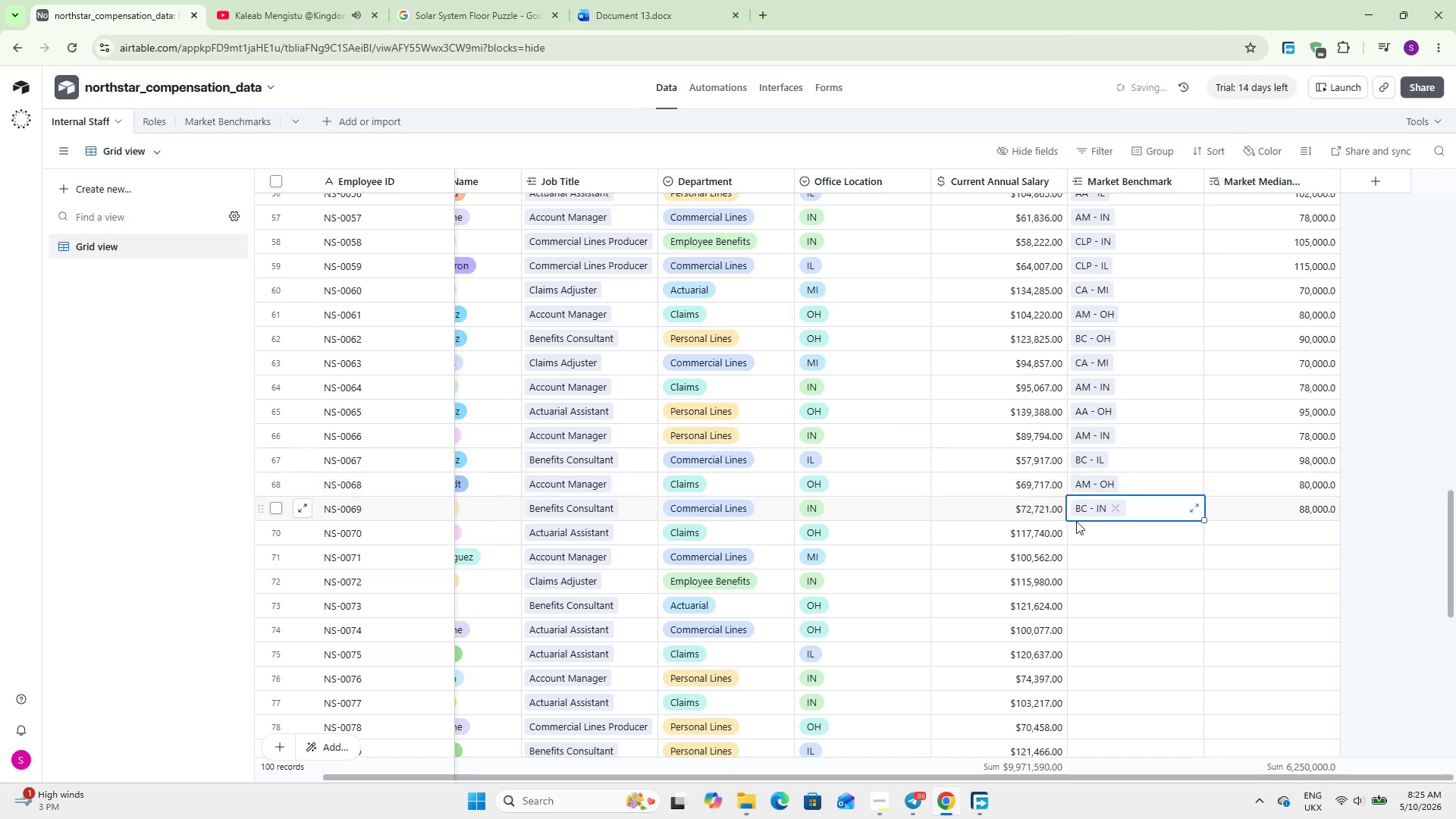 
left_click([1082, 533])
 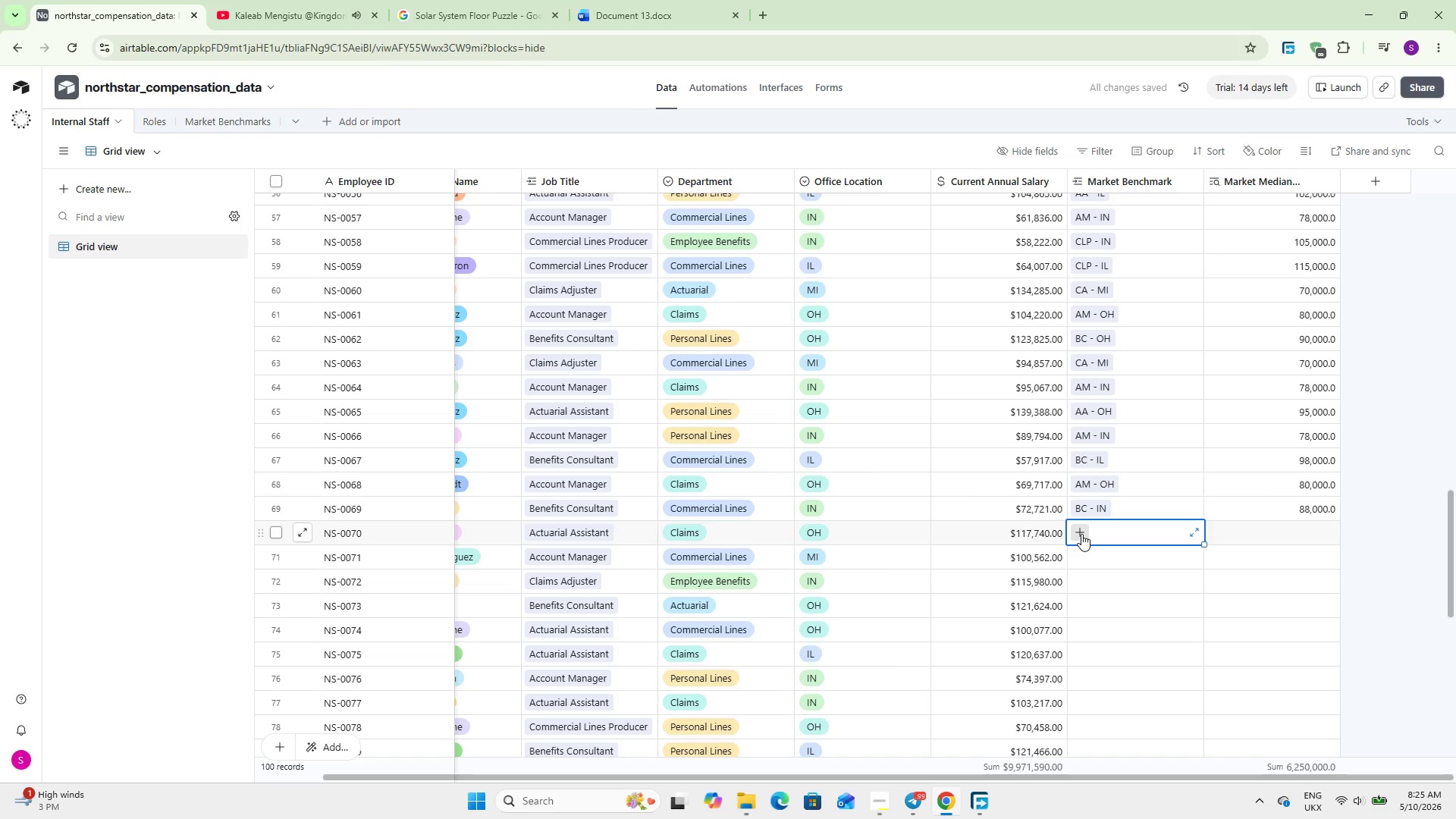 
left_click([1081, 534])
 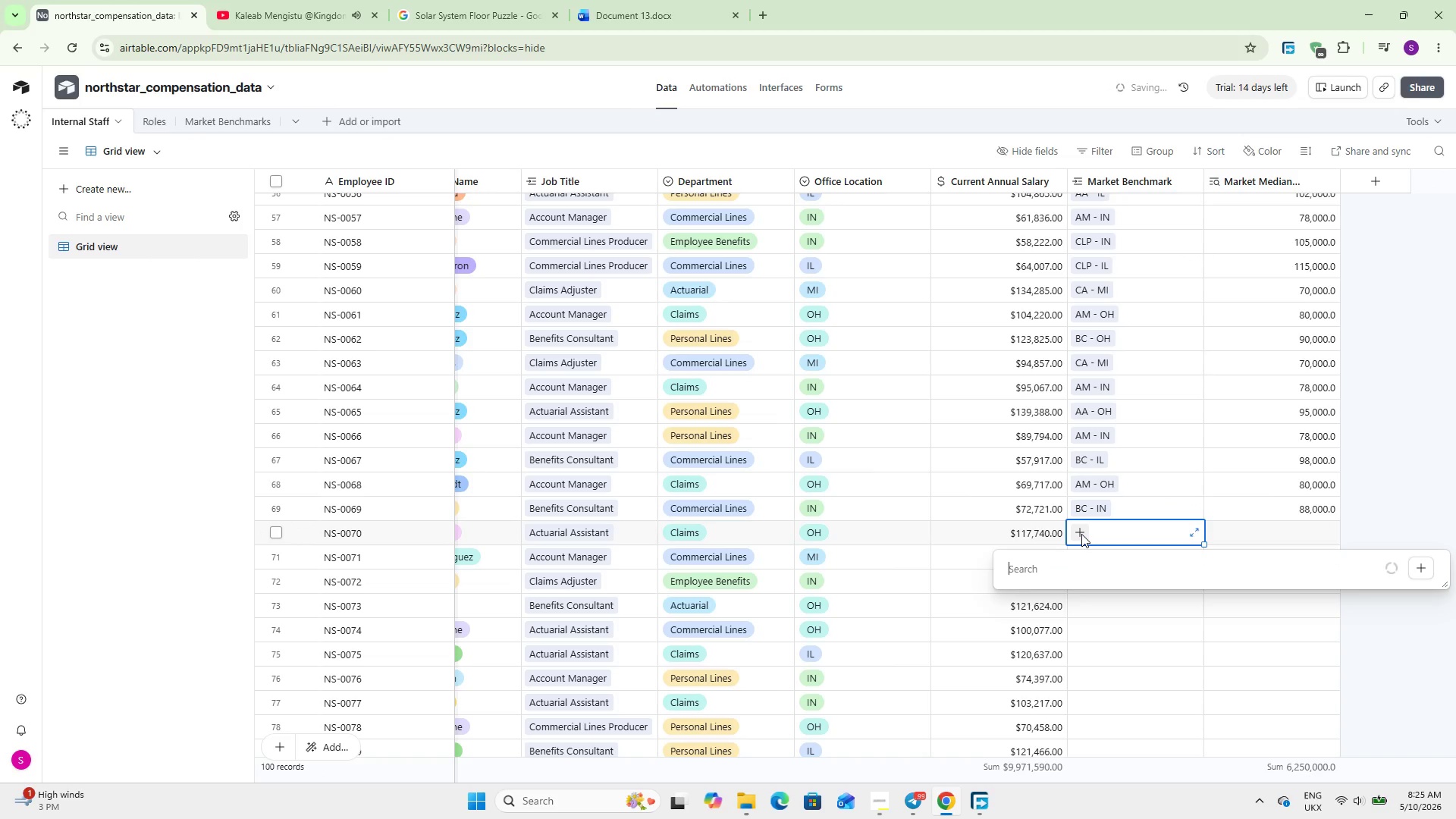 
type(AA)
 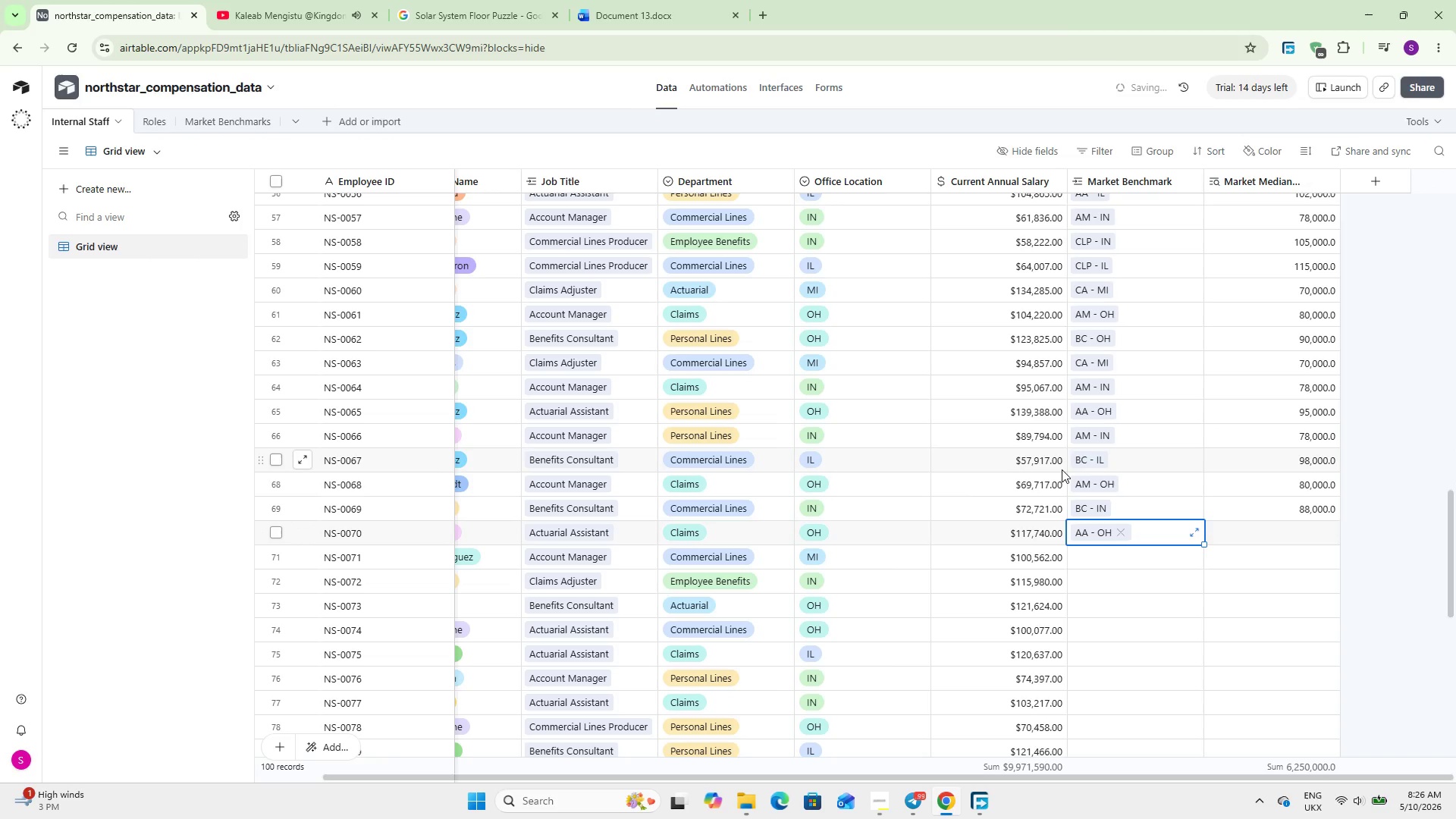 
left_click([1092, 554])
 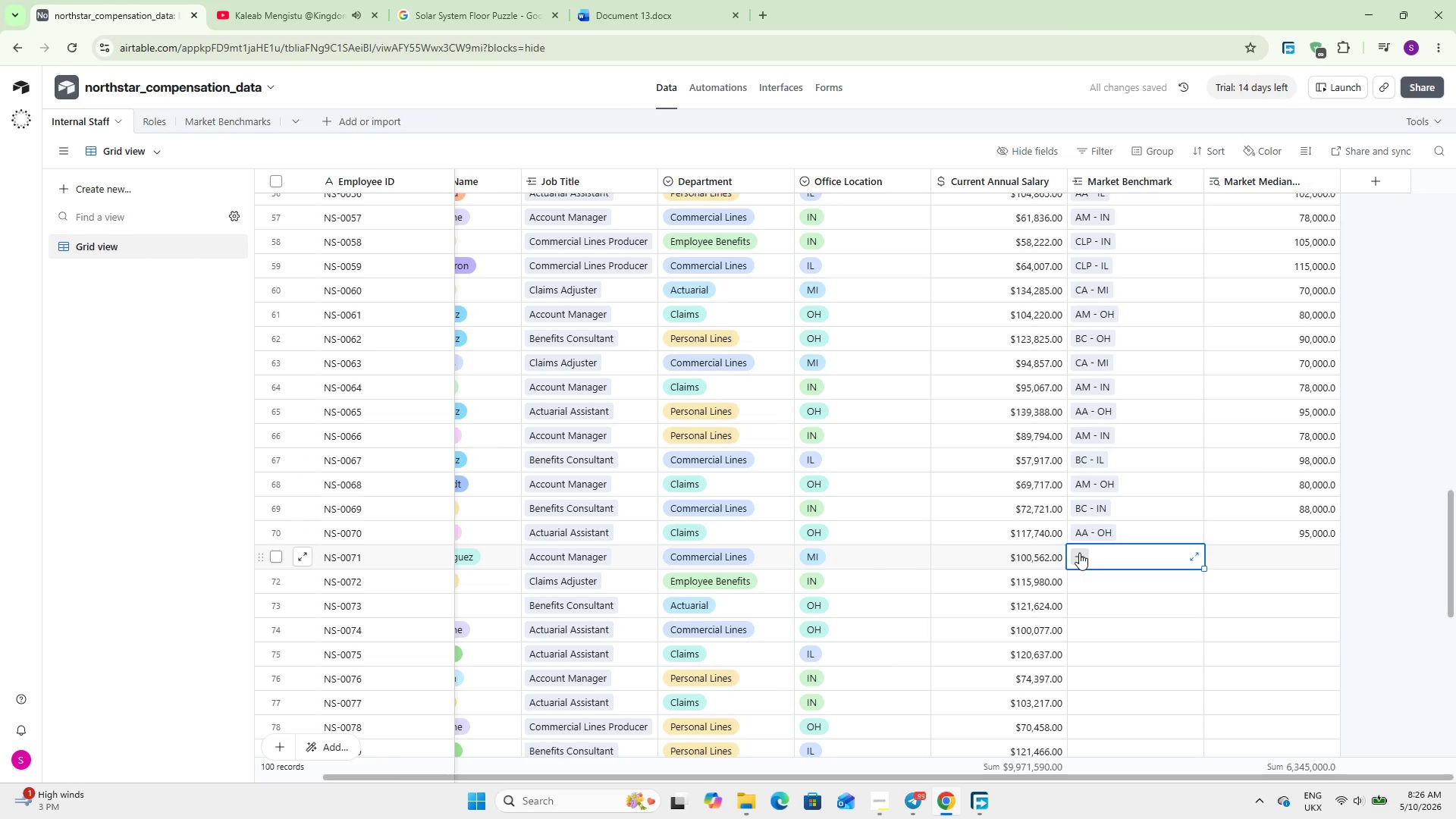 
left_click([1079, 553])
 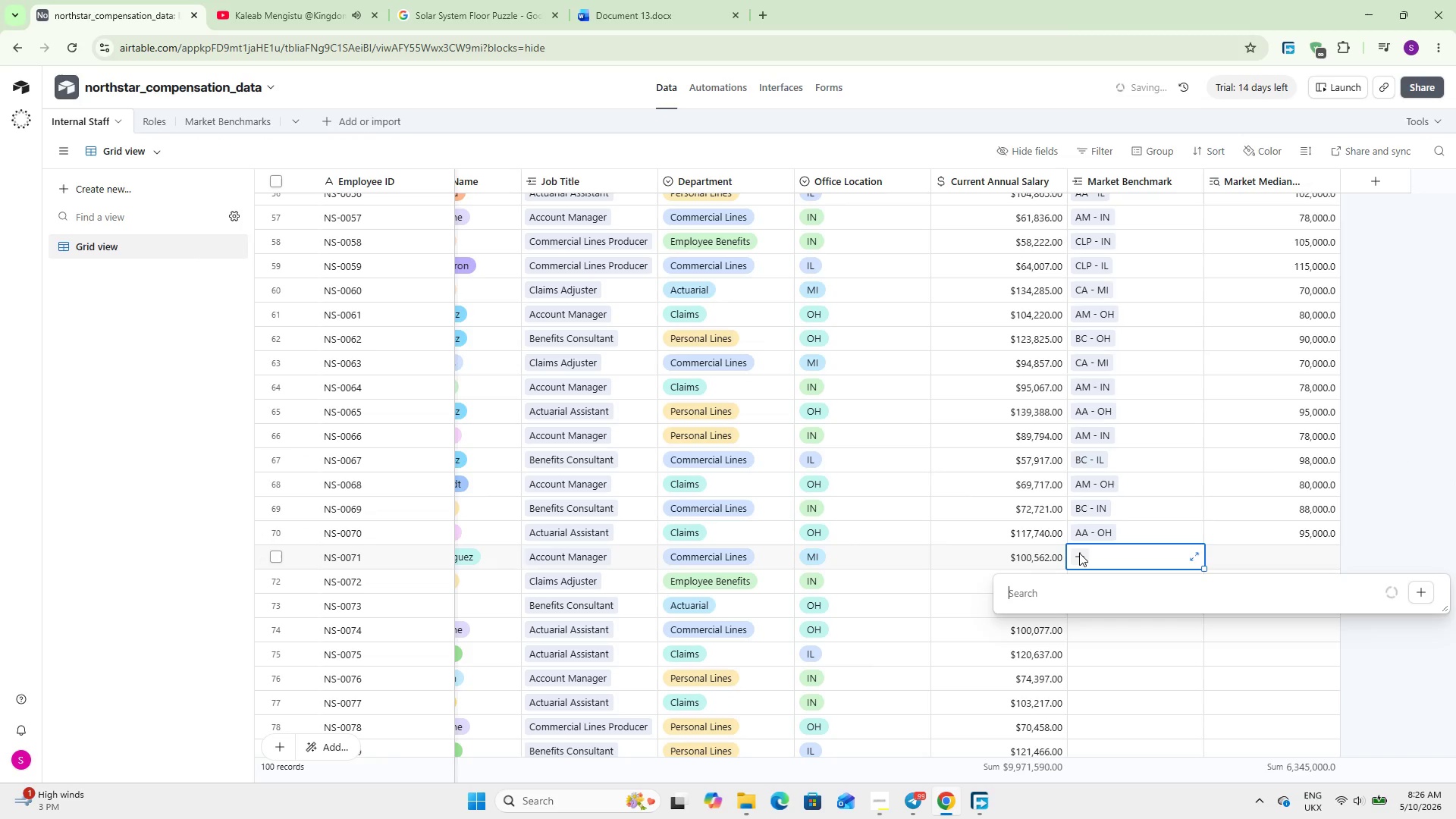 
type(AM)
 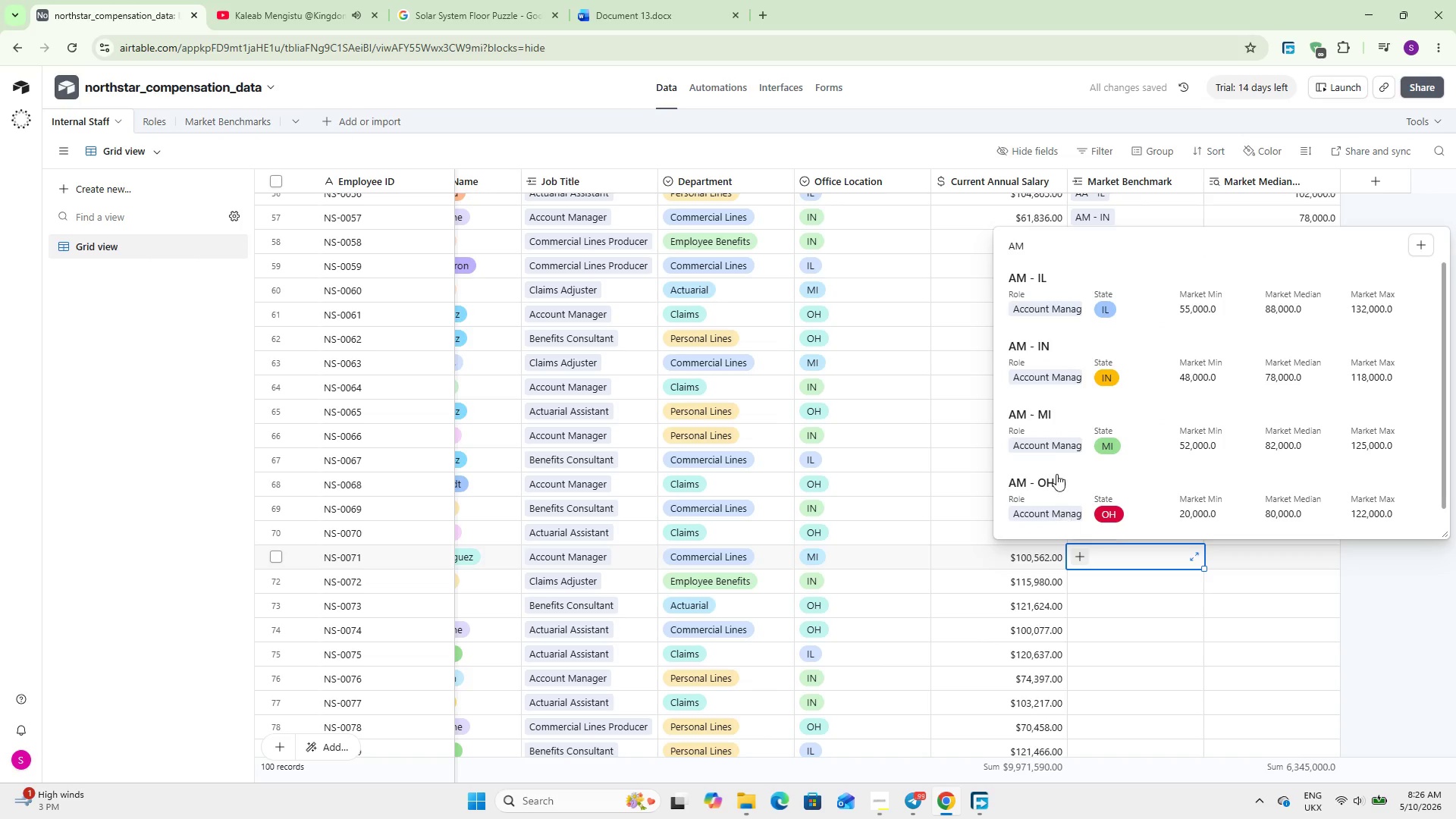 
left_click([1046, 426])
 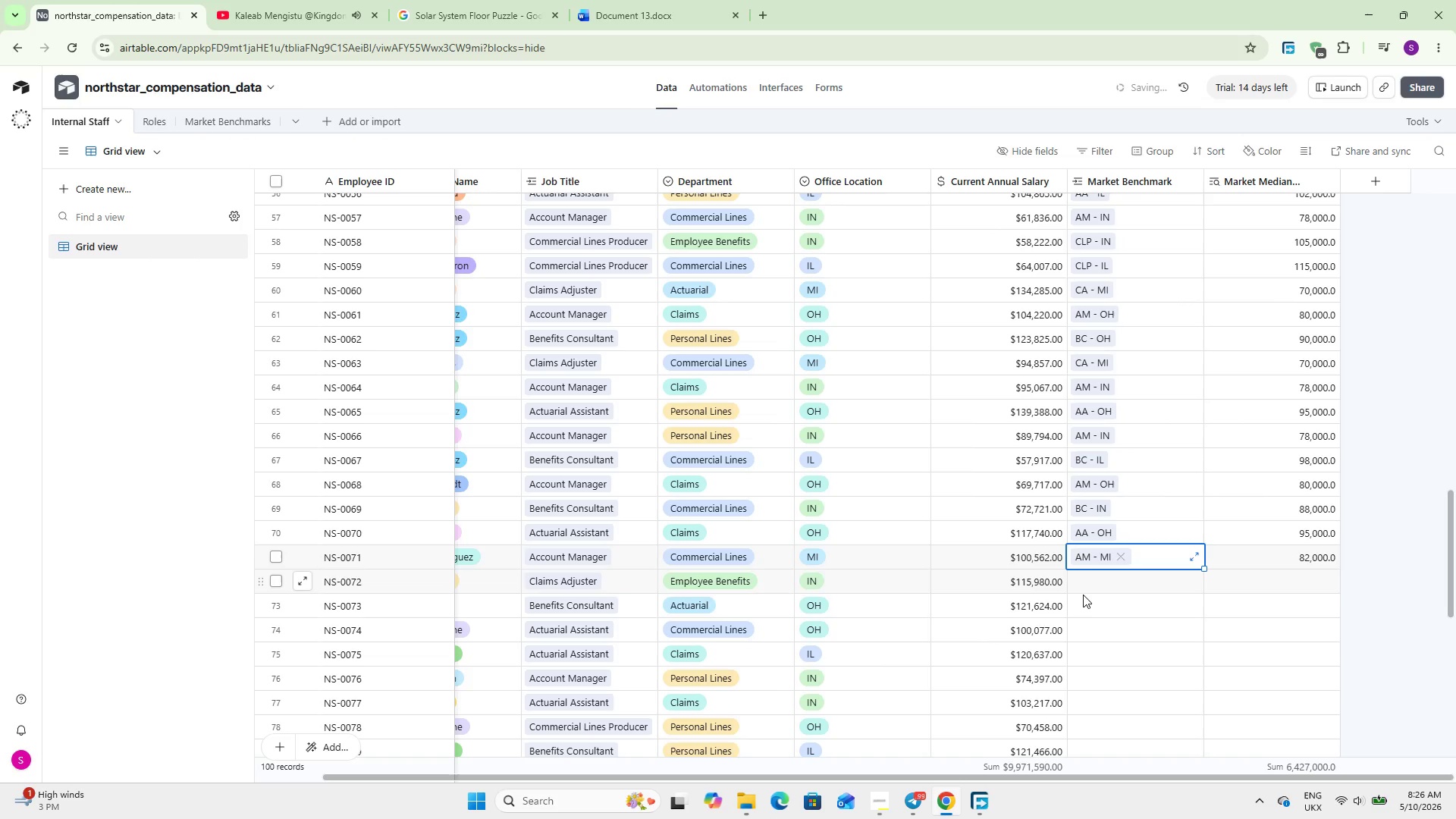 
left_click([1081, 588])
 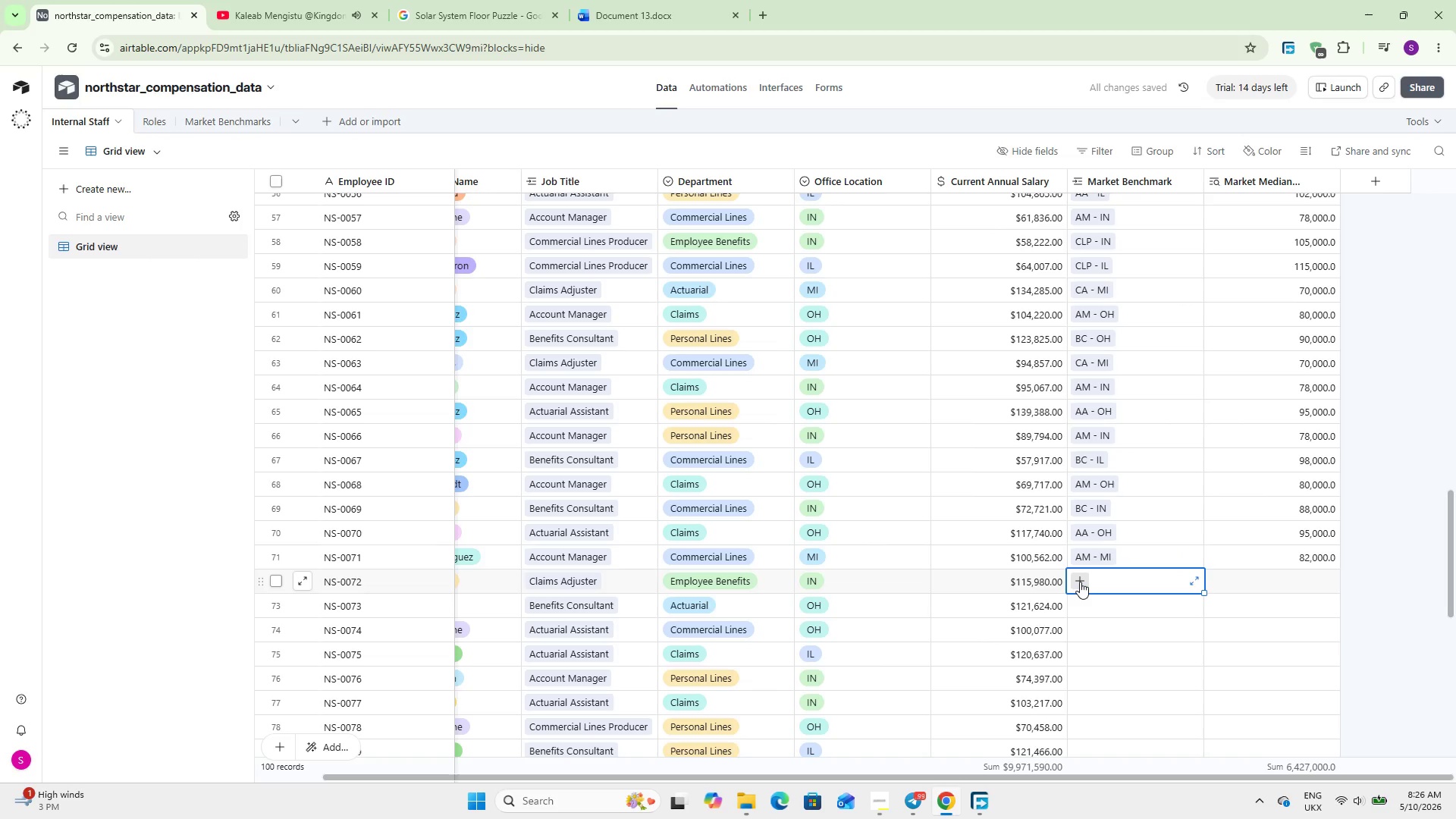 
left_click([1080, 582])
 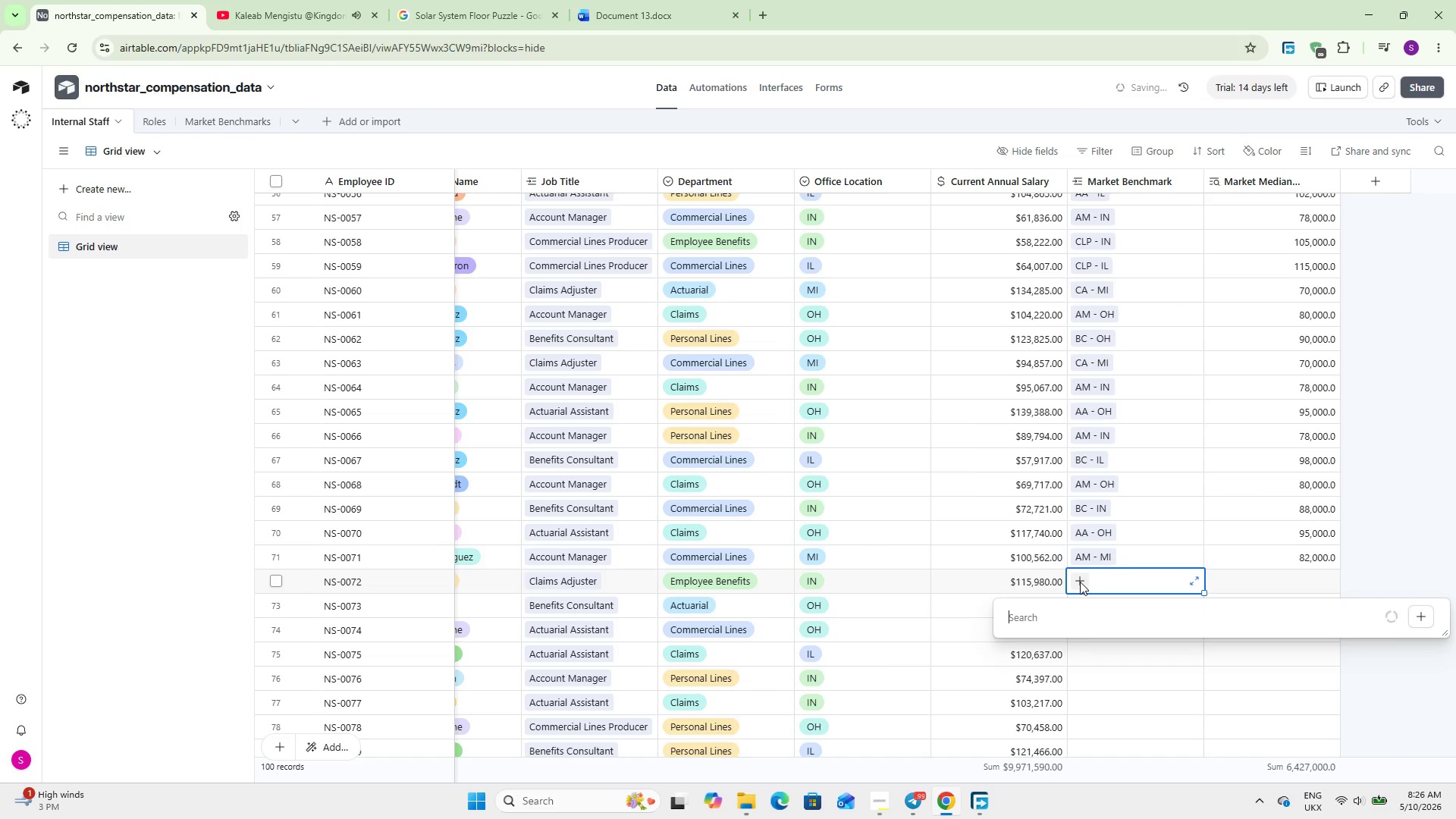 
type(CA)
 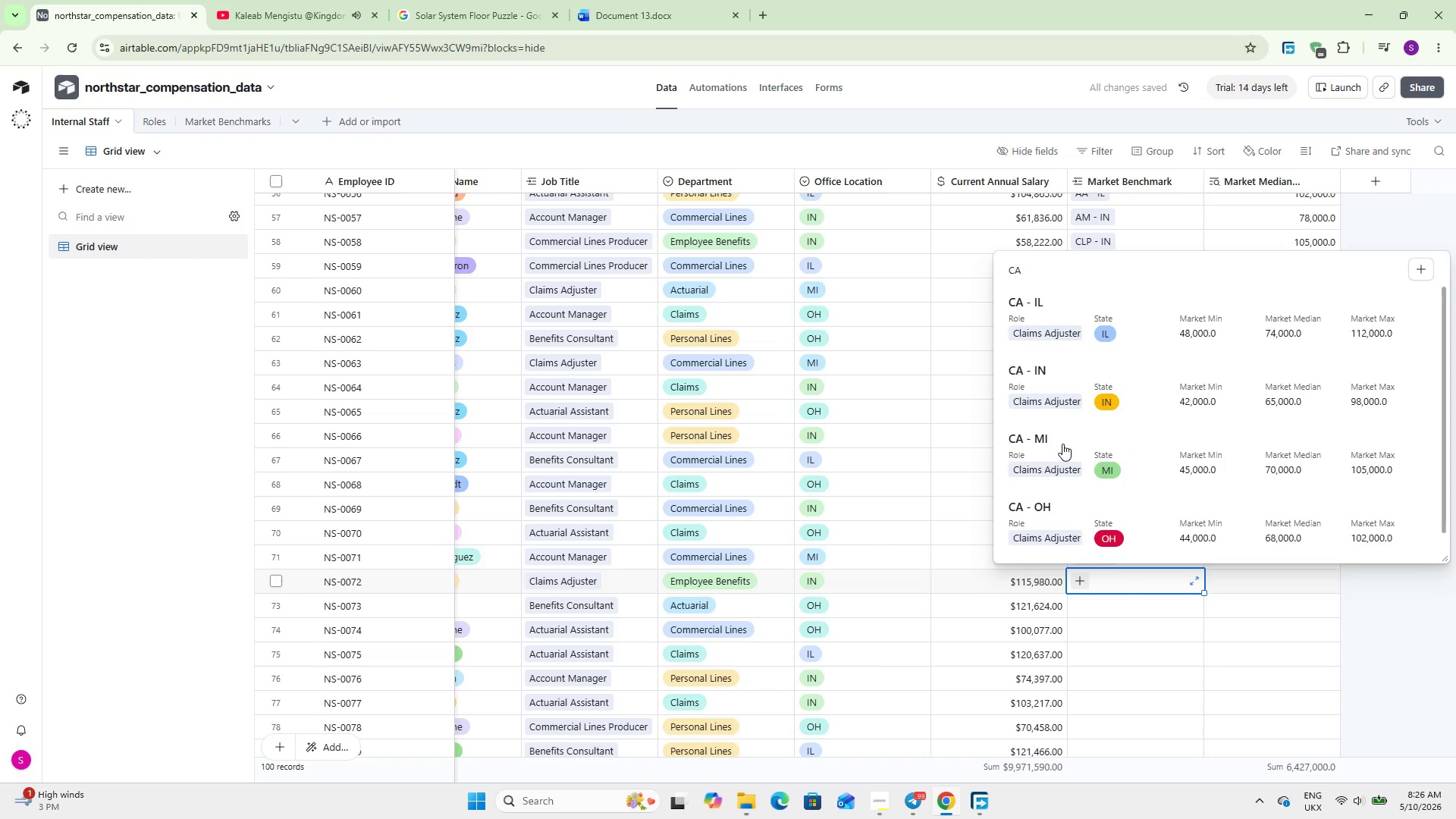 
left_click([1050, 372])
 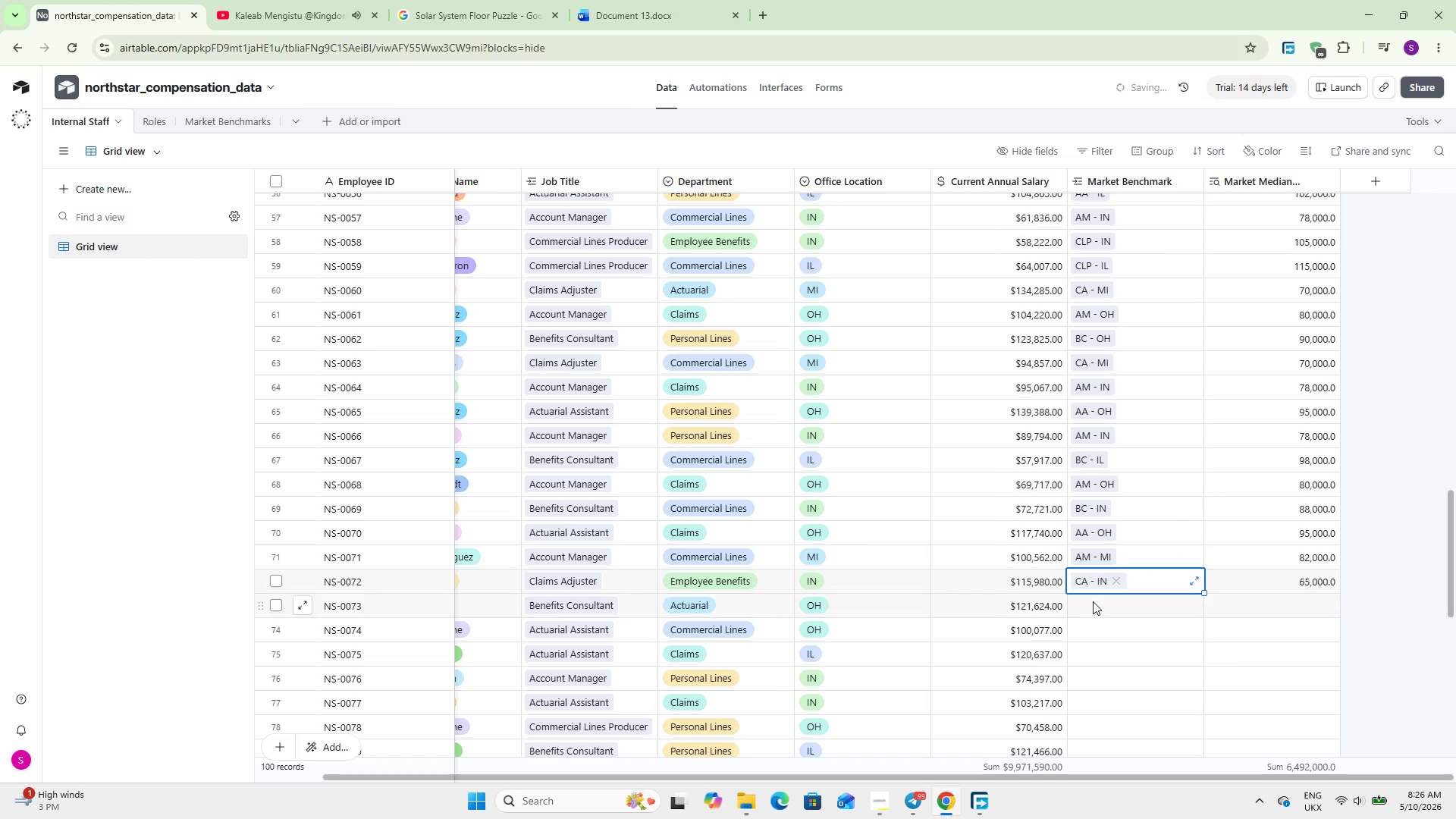 
left_click([1090, 610])
 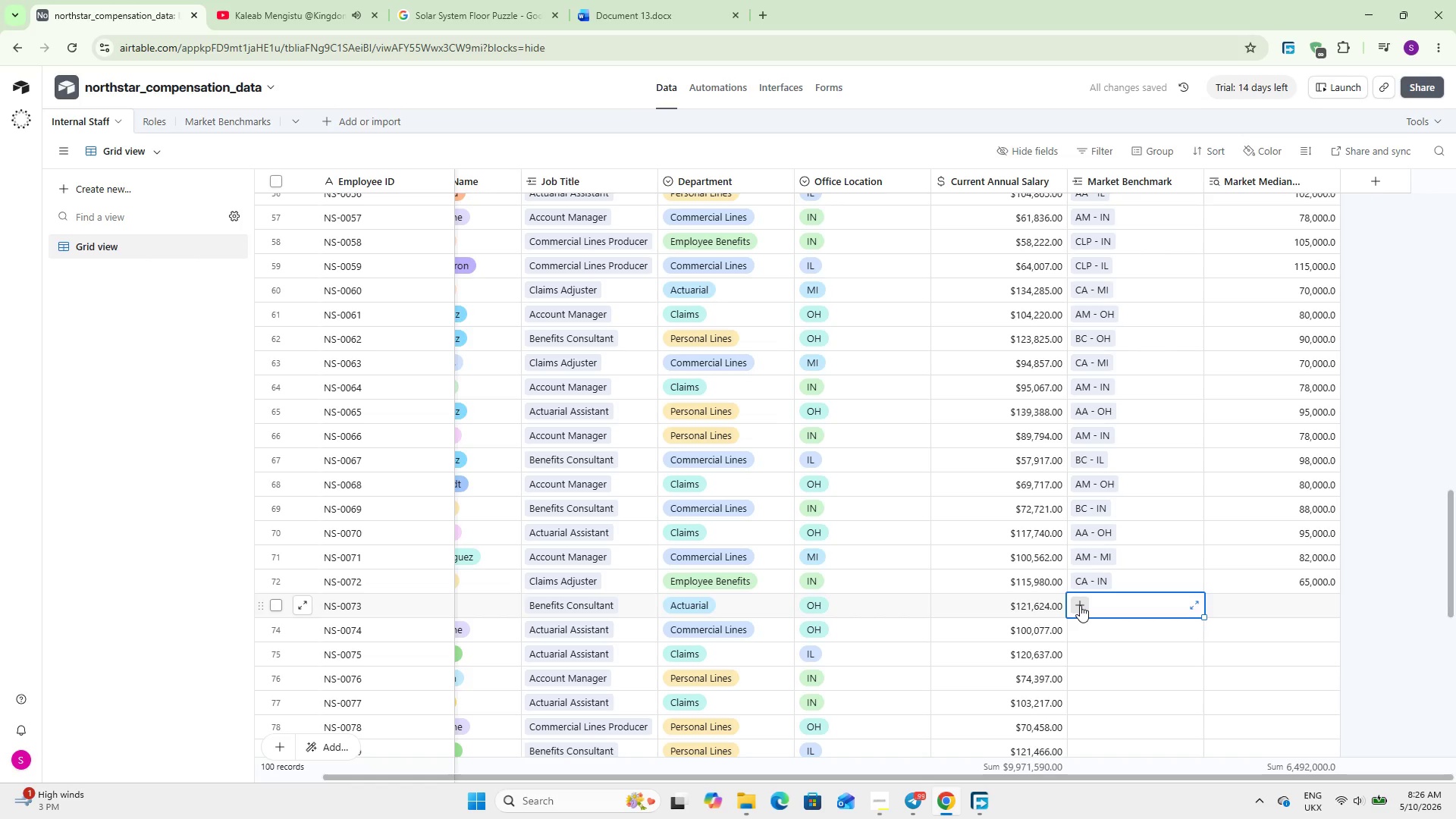 
left_click([1080, 605])
 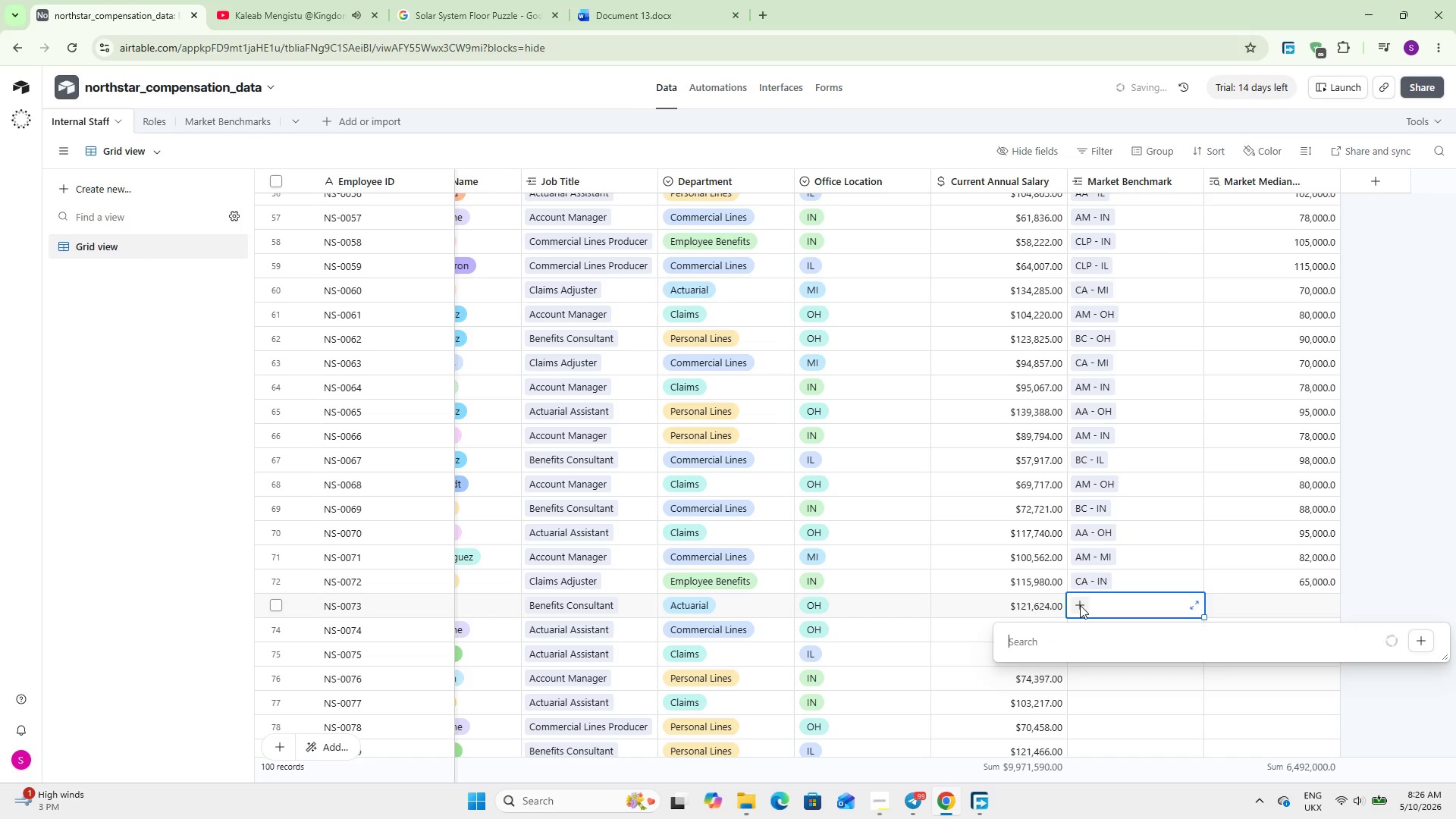 
type(BC)
 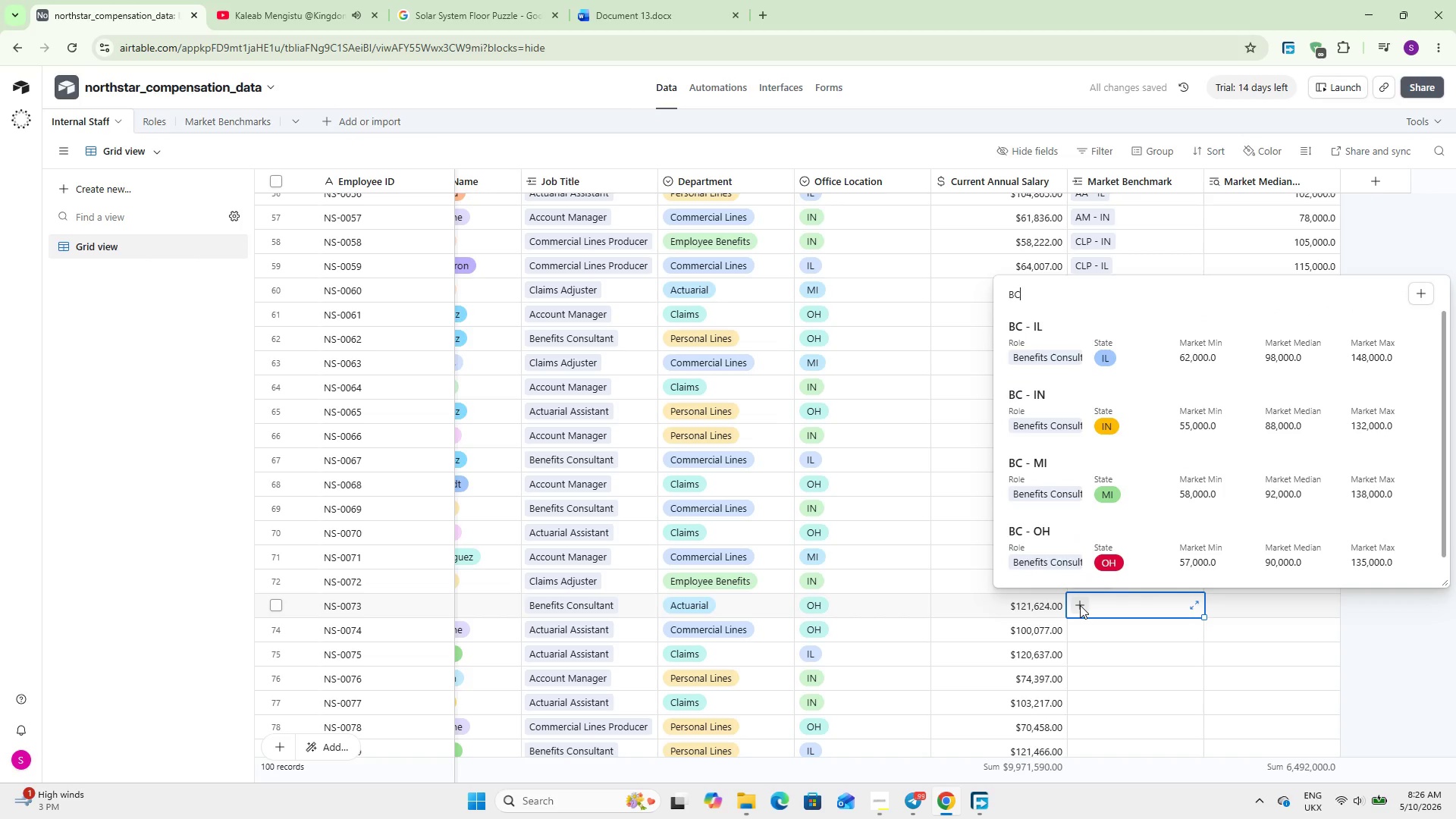 
left_click([1078, 540])
 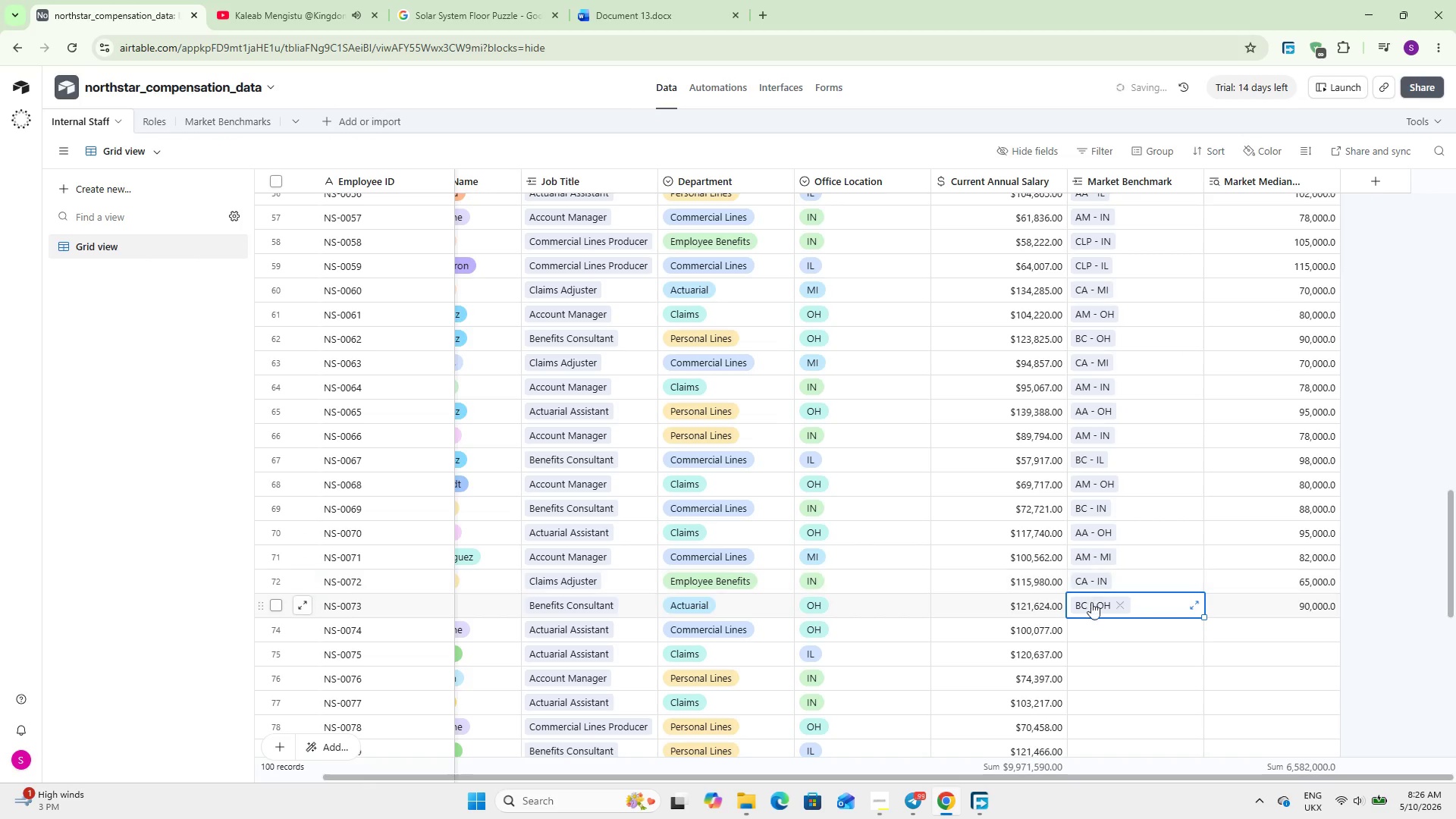 
left_click([1097, 620])
 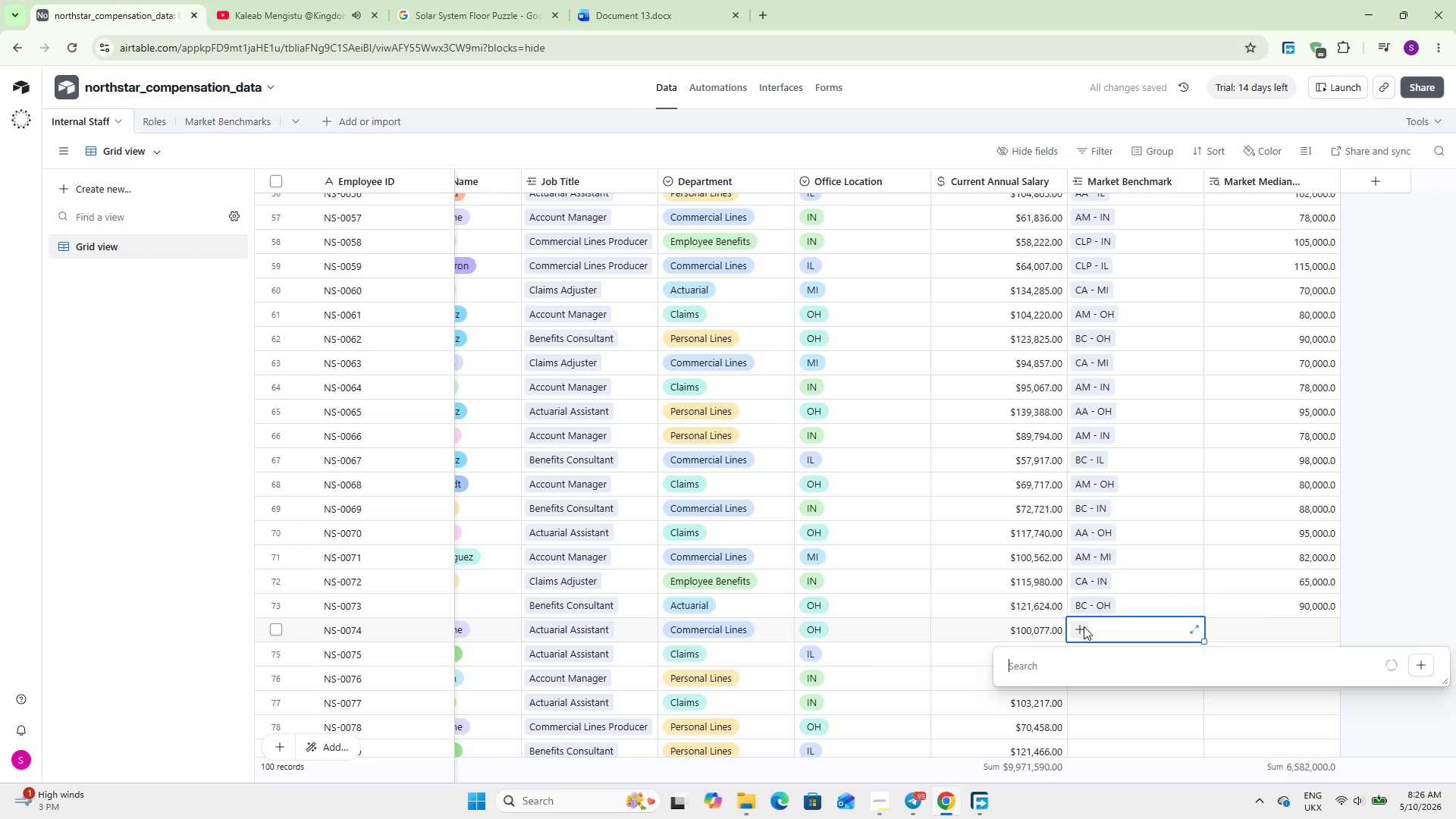 
type(AA)
 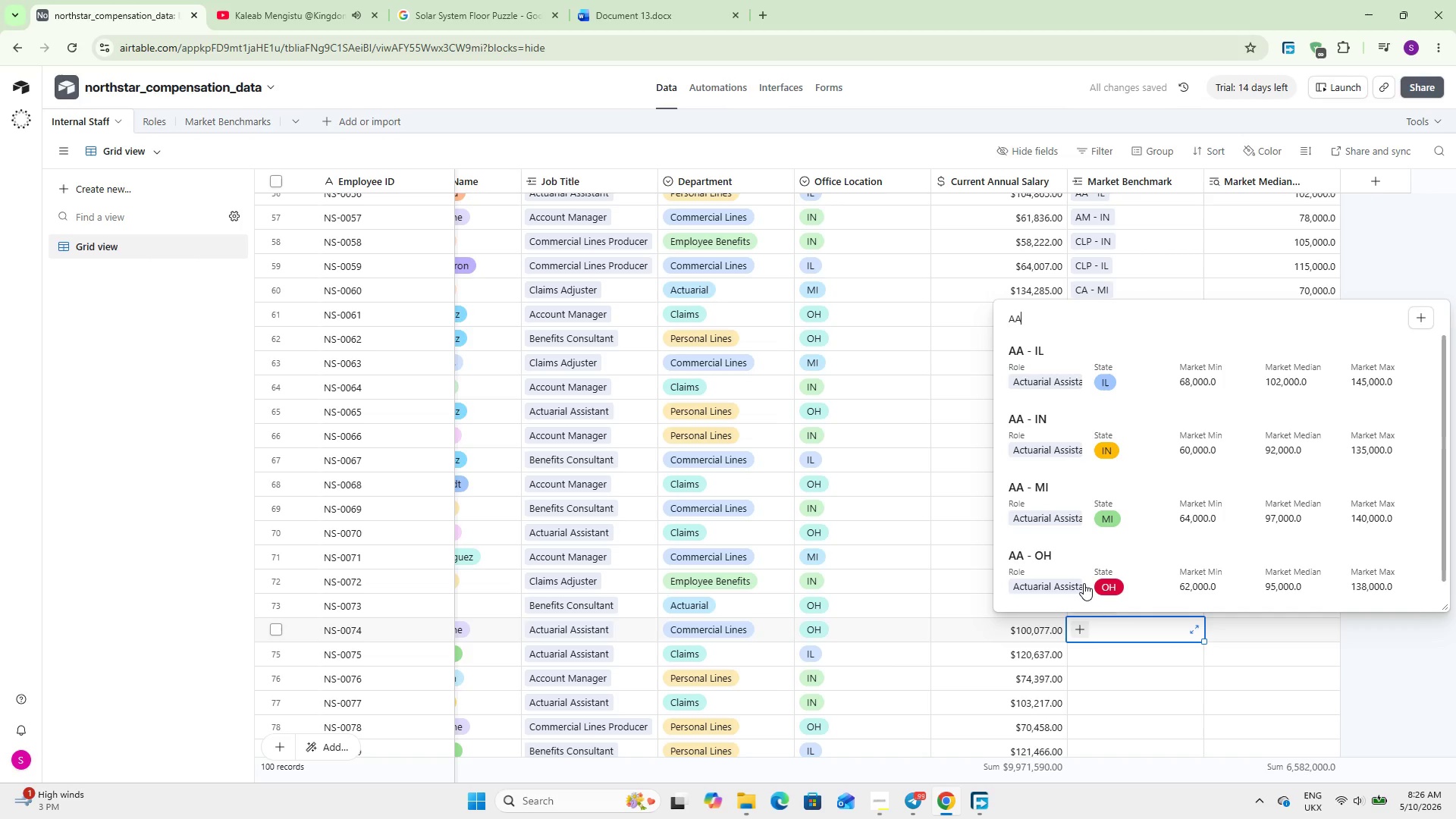 
left_click([1084, 583])
 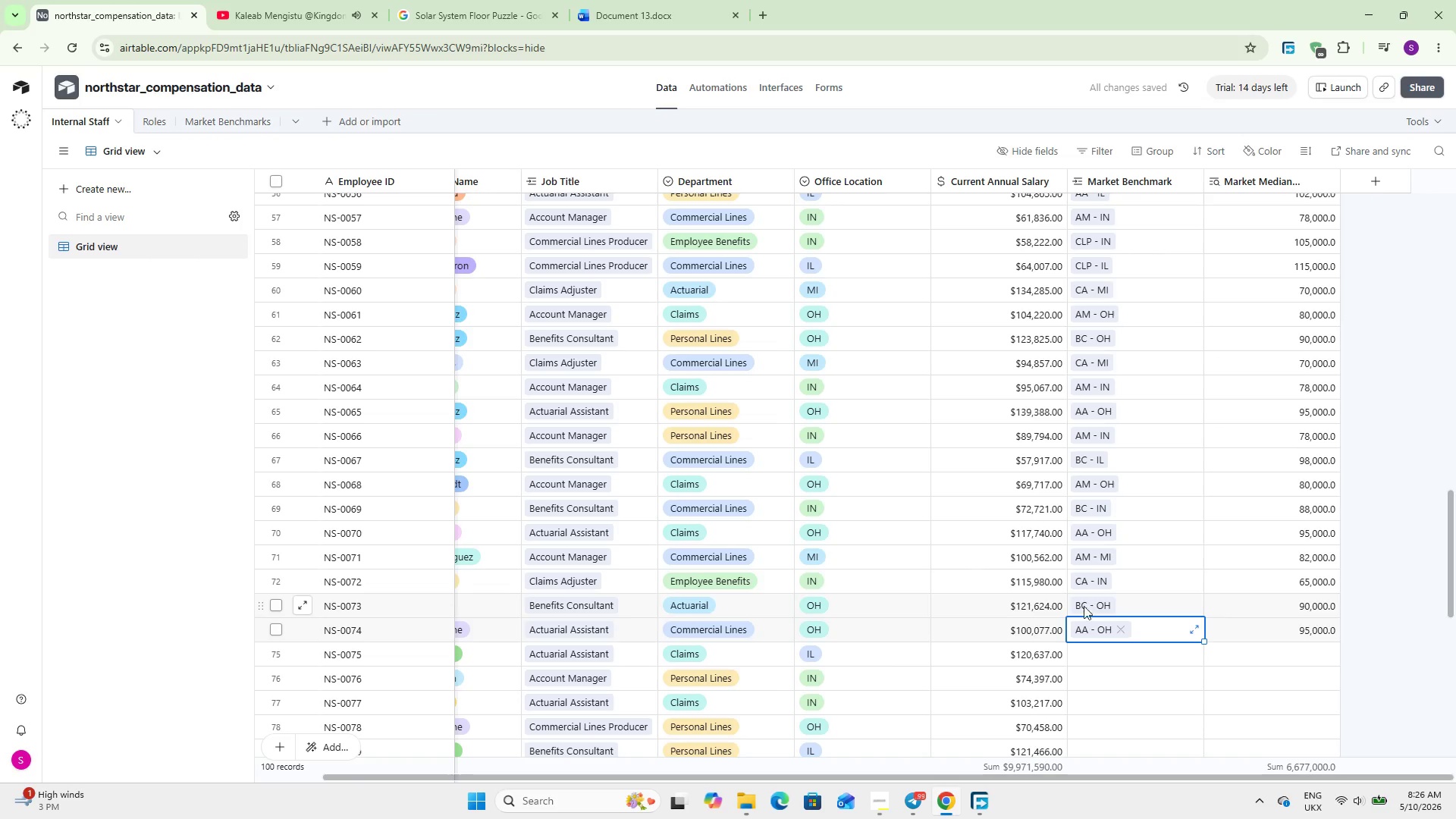 
left_click([1090, 646])
 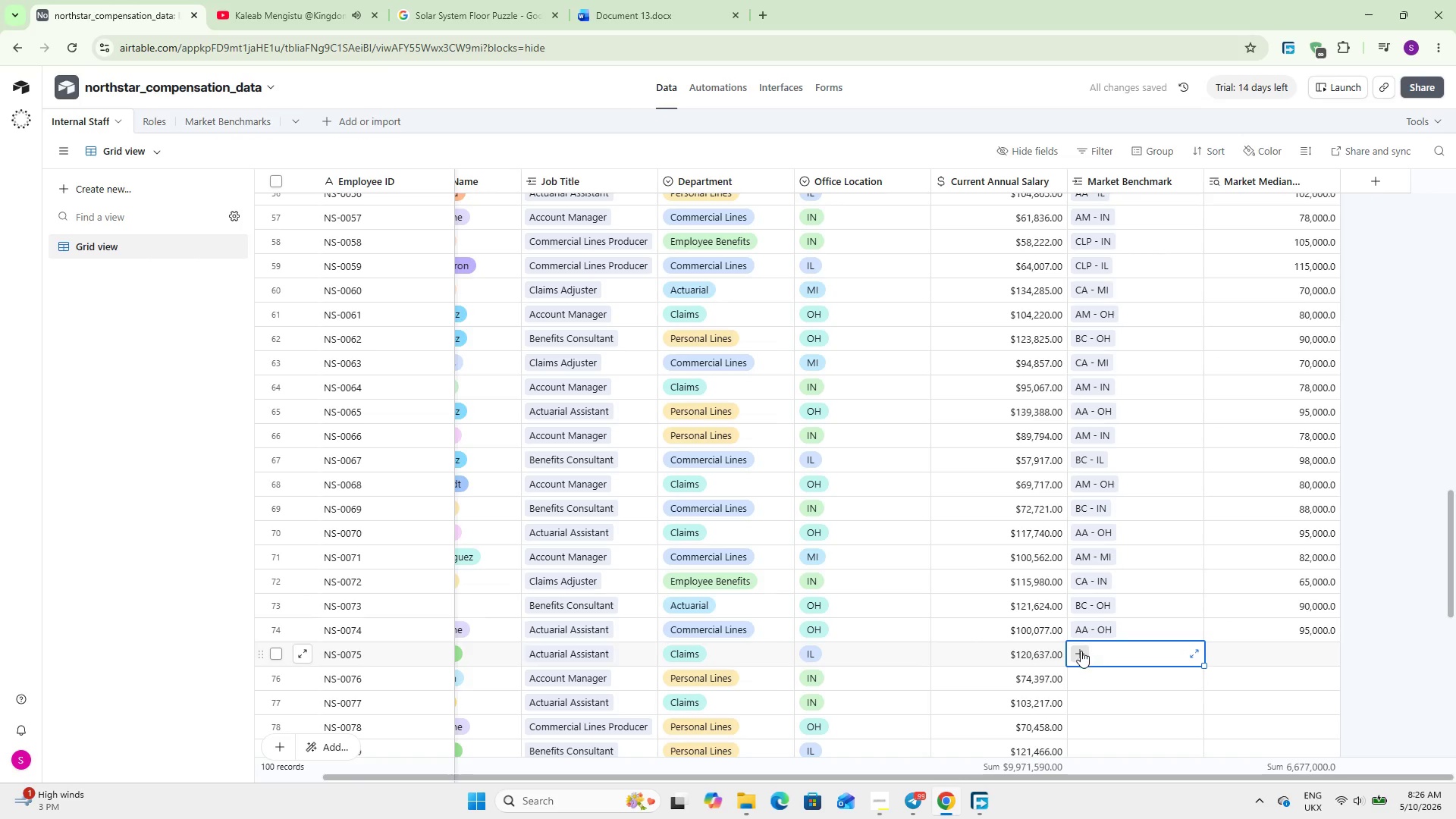 
left_click([1081, 651])
 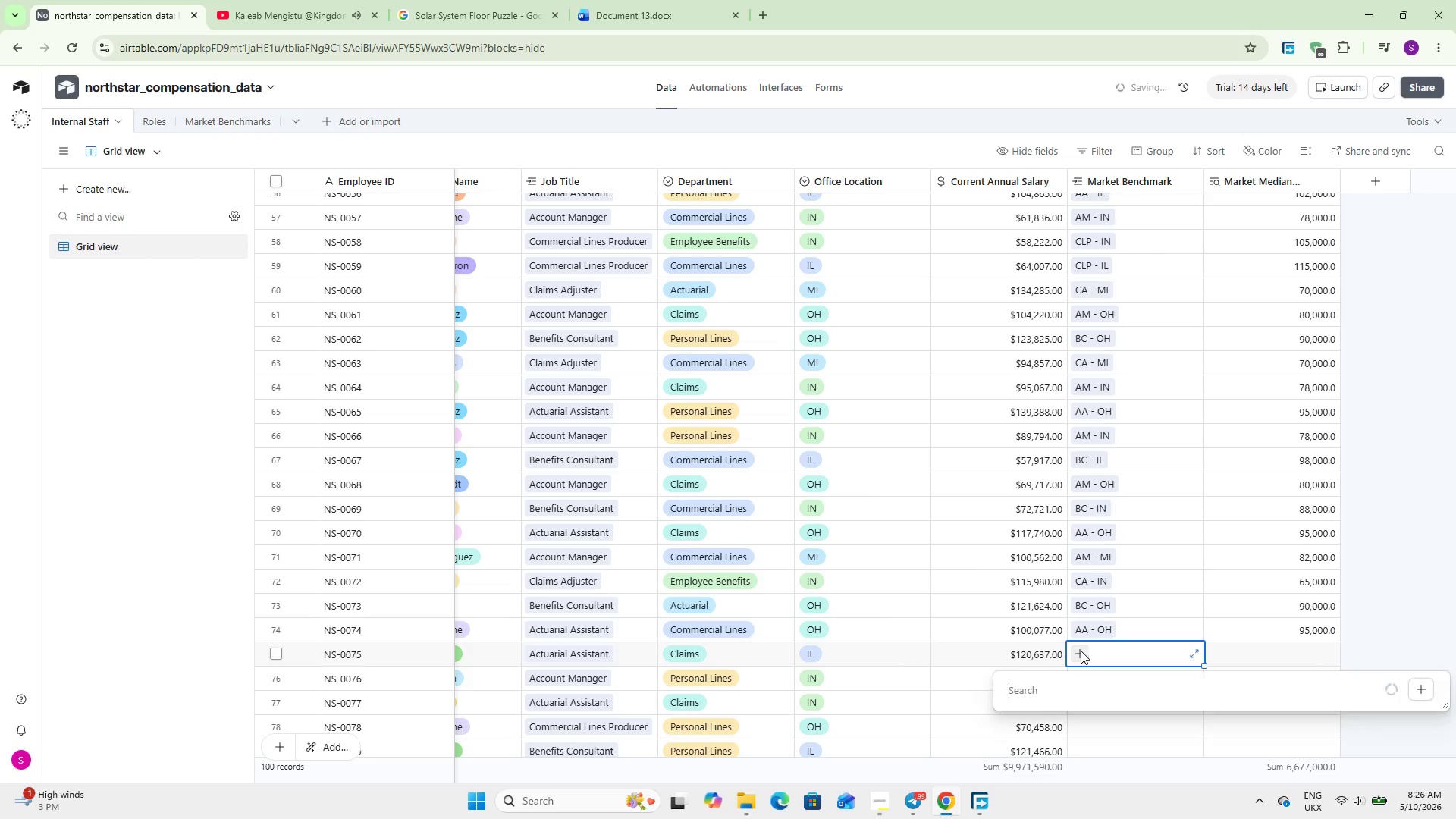 
type(AA)
 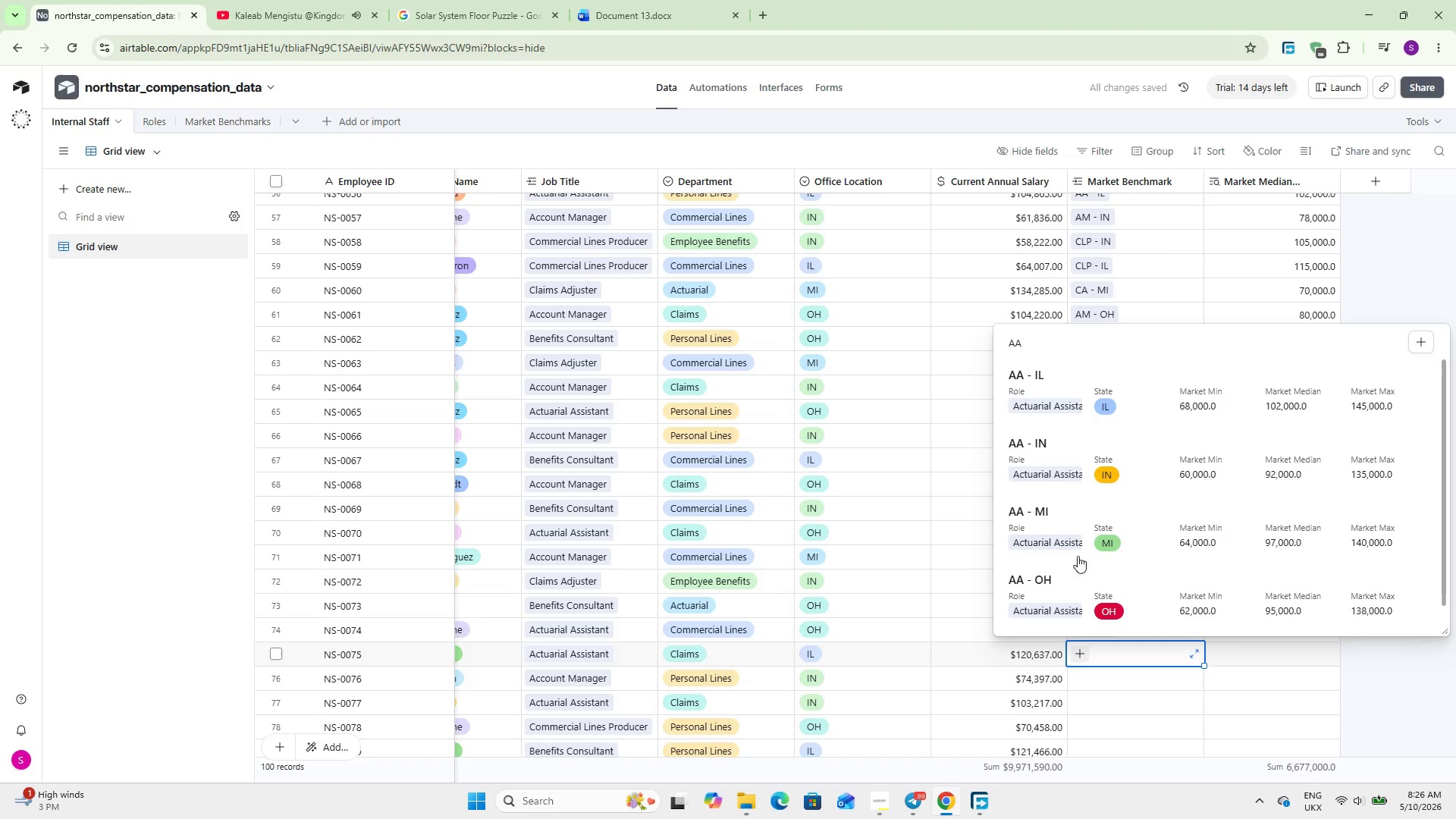 
left_click([1068, 383])
 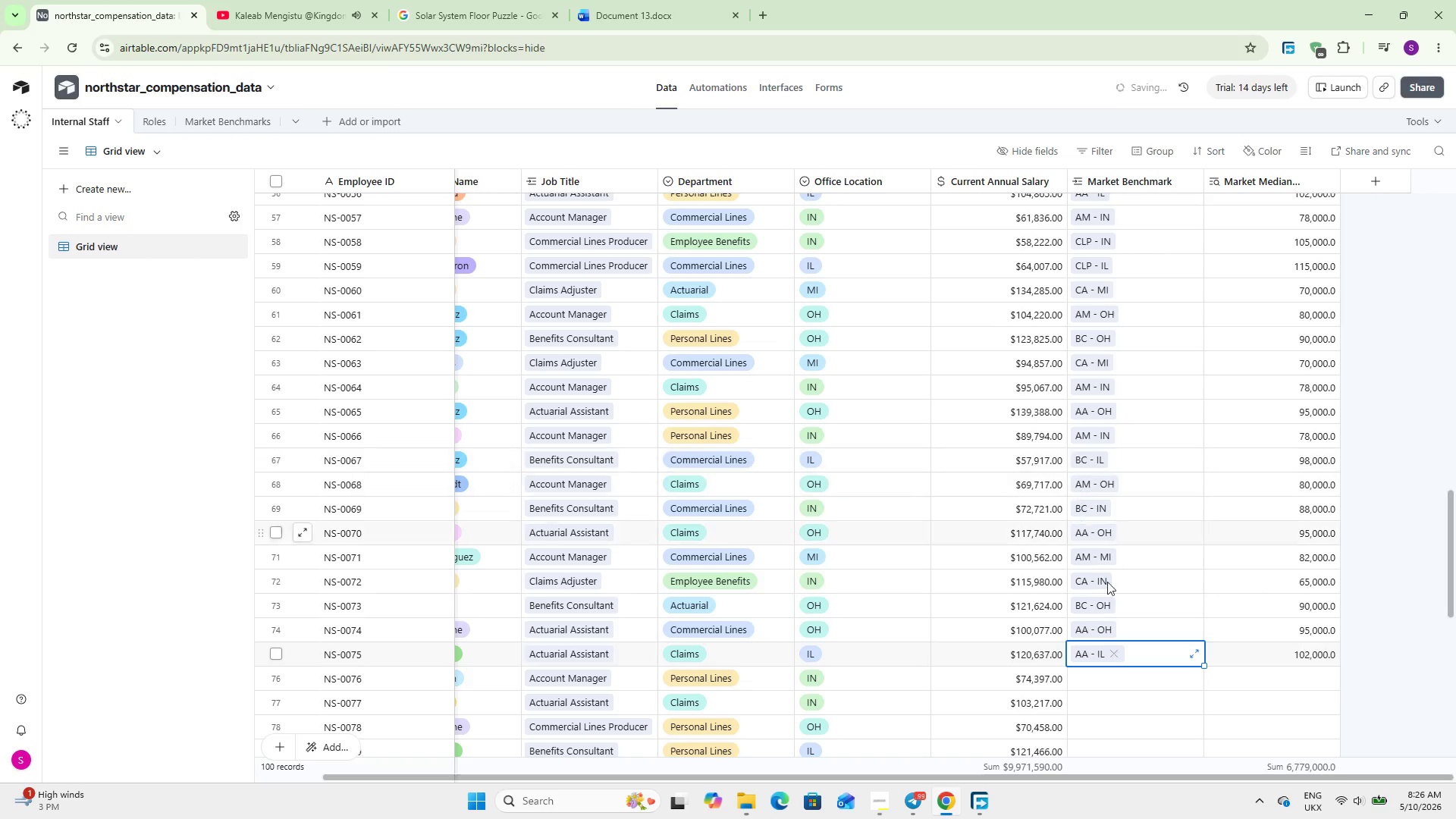 
scroll: coordinate [1113, 597], scroll_direction: down, amount: 3.0
 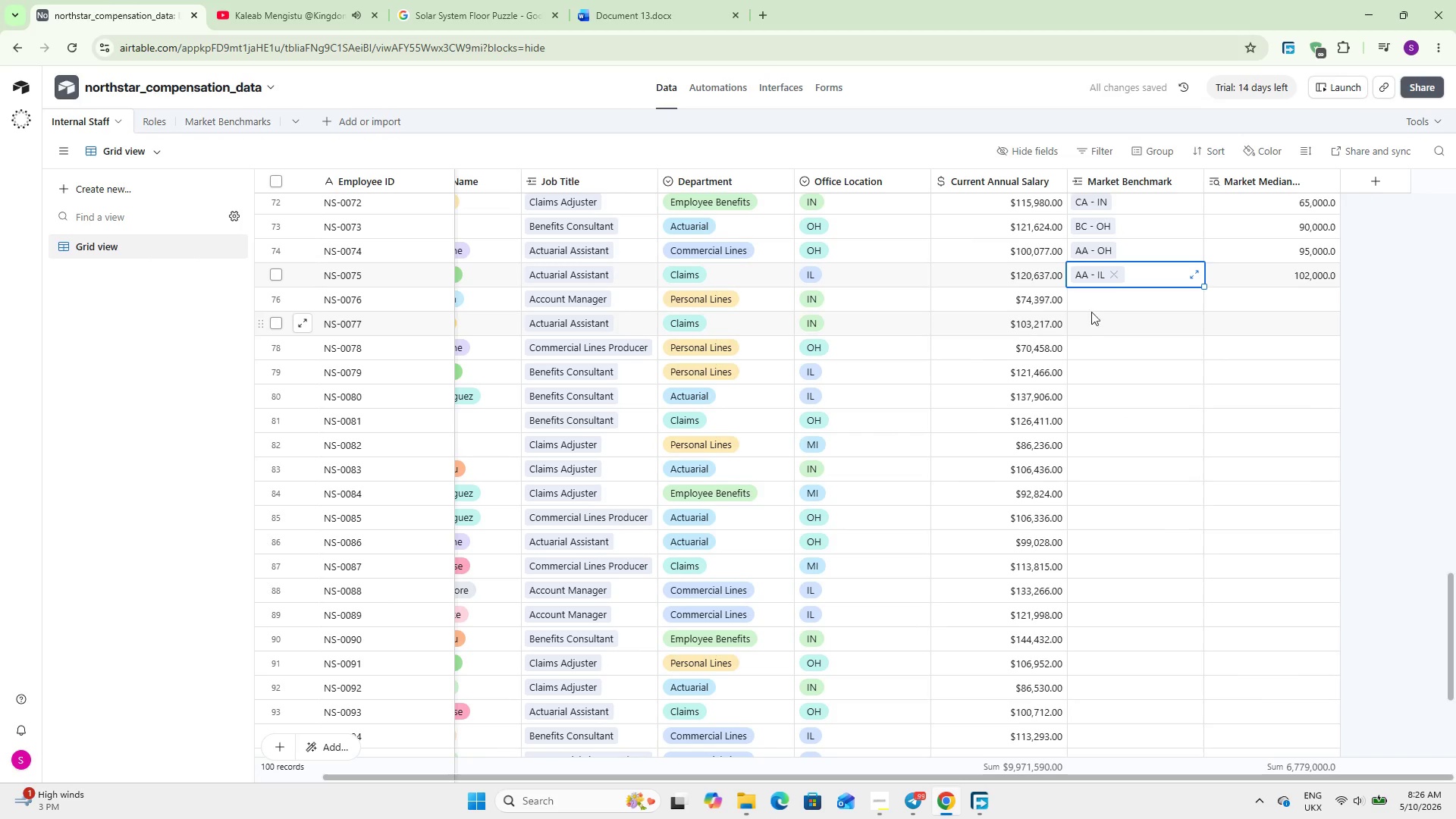 
left_click([1082, 306])
 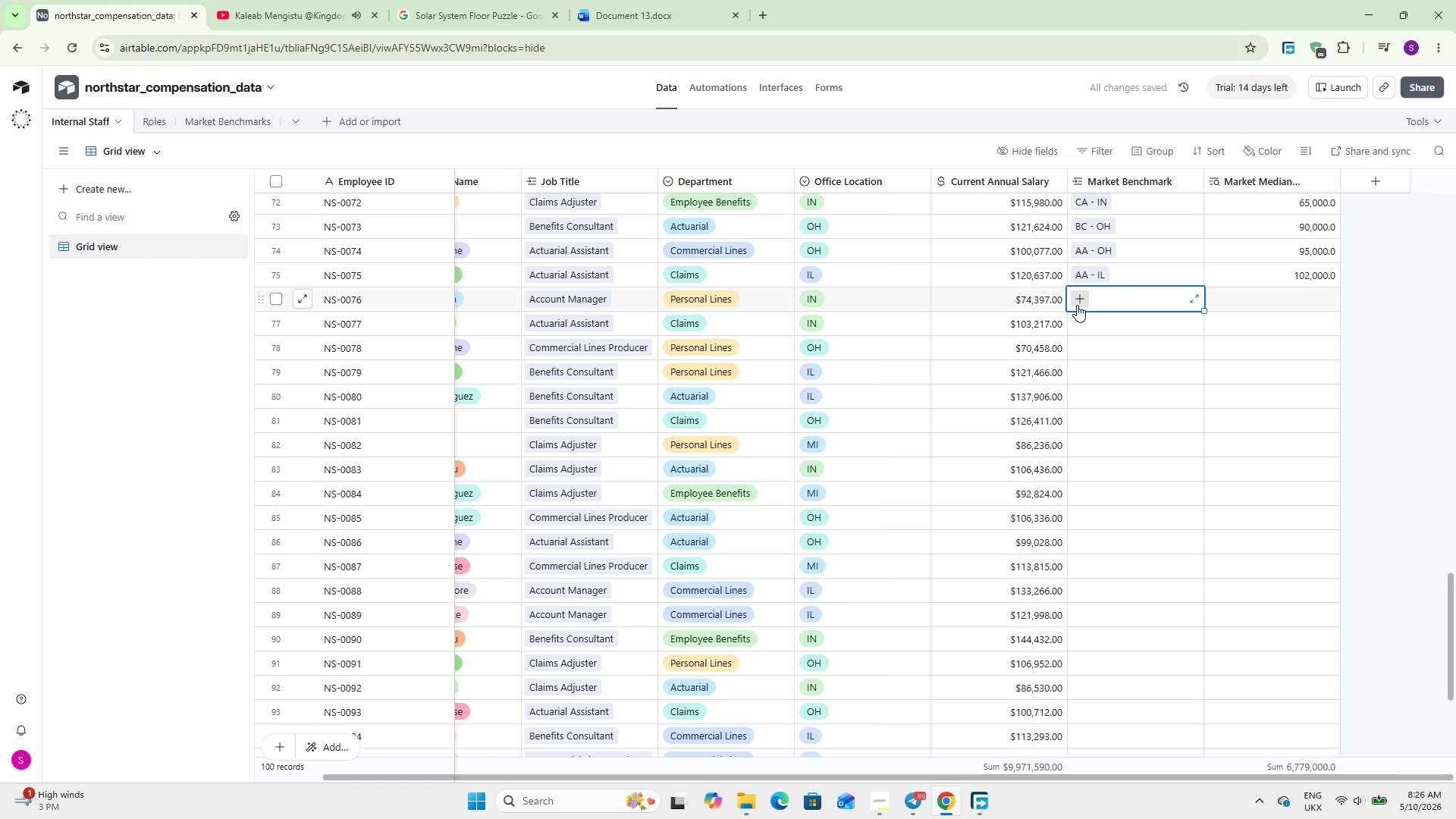 
left_click([1077, 305])
 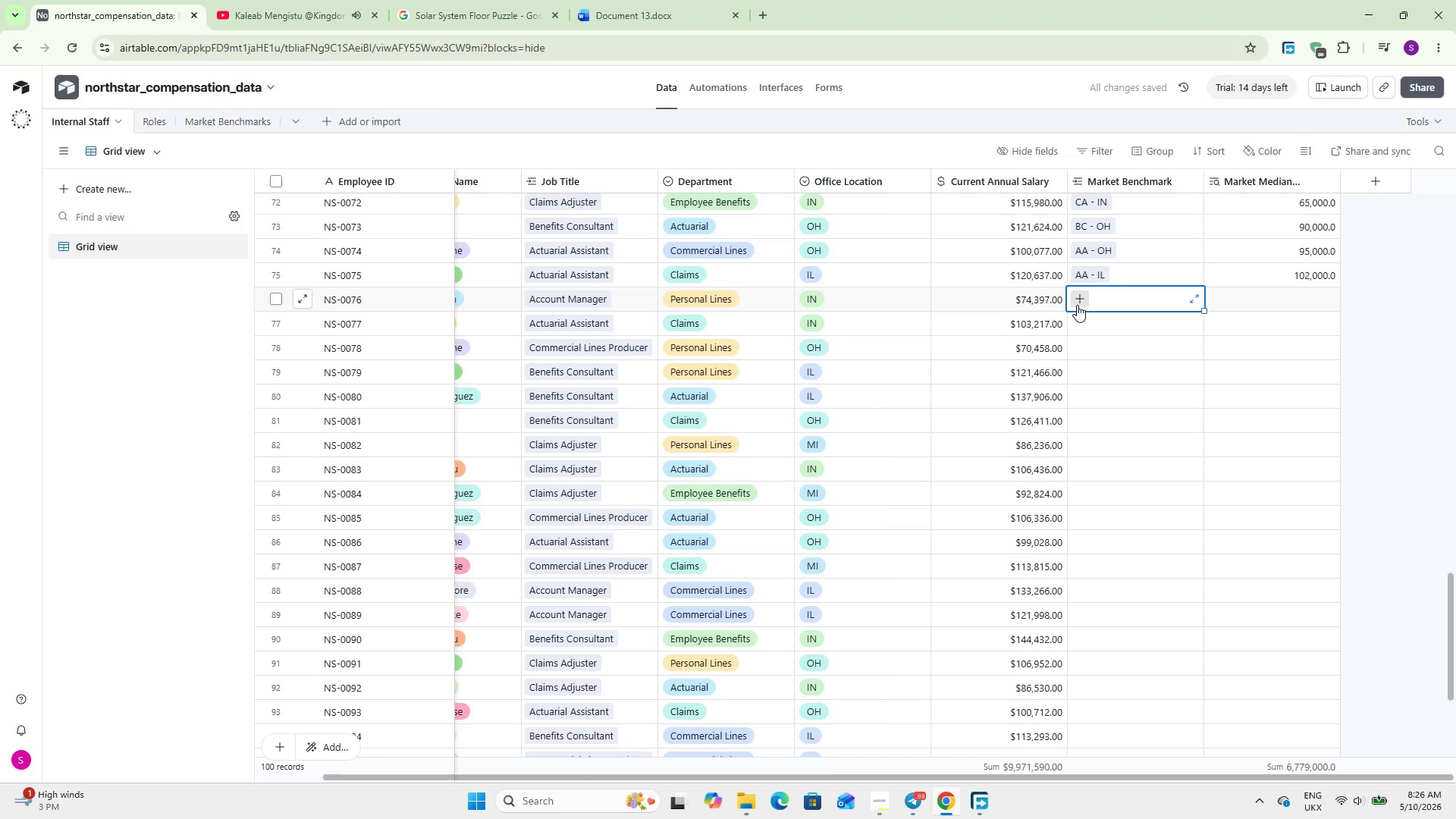 
type(AM)
 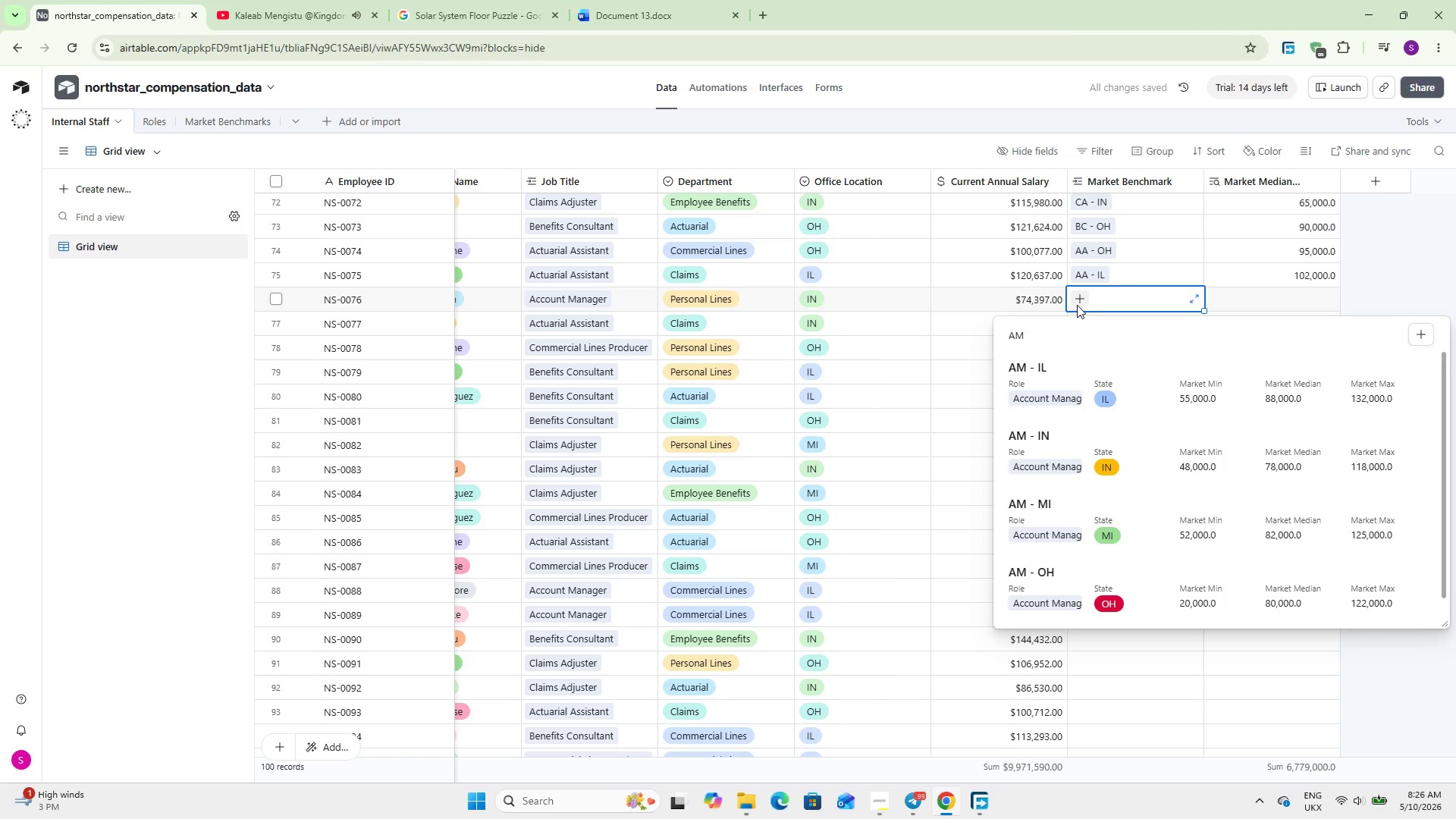 
left_click([1059, 453])
 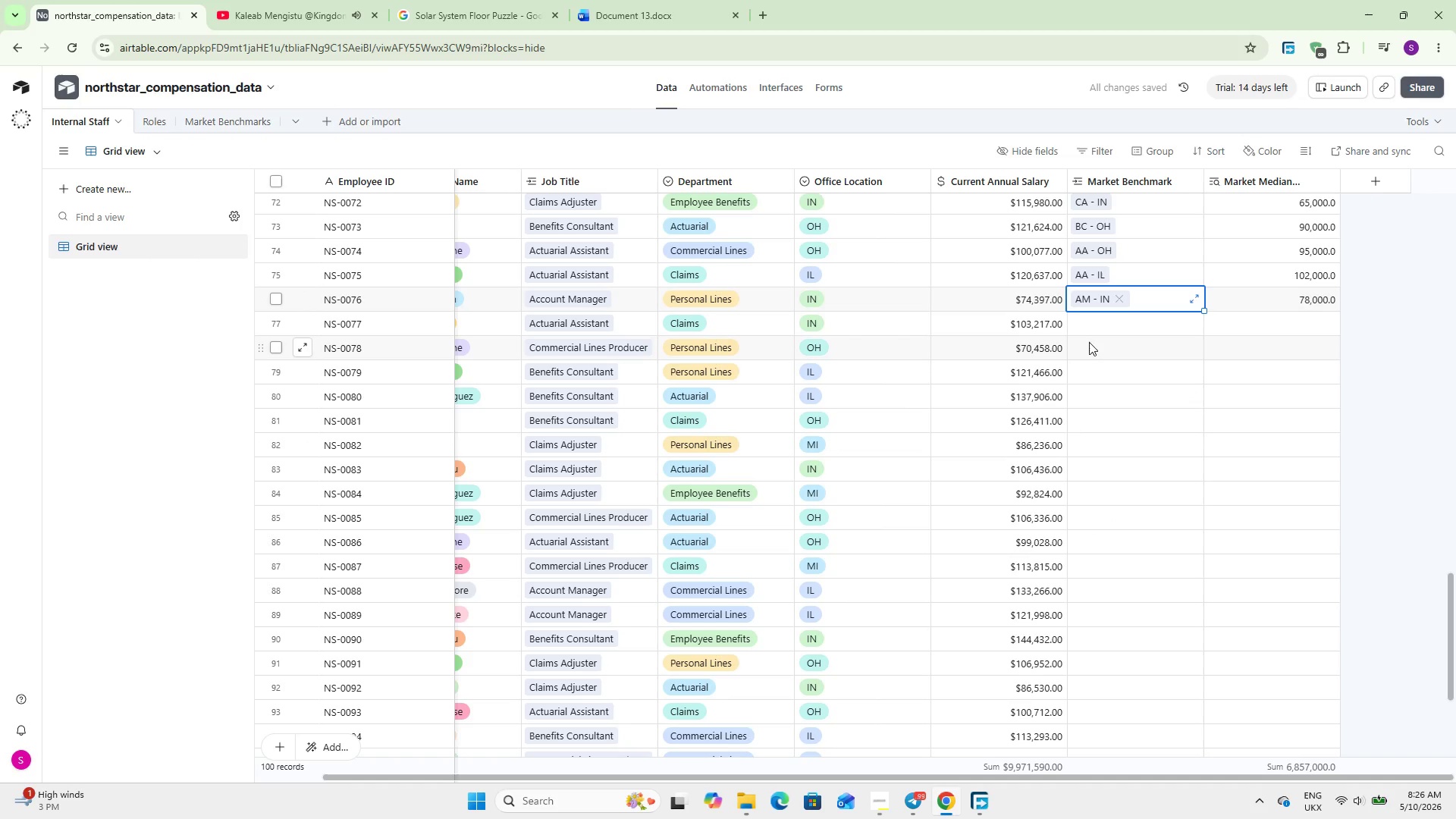 
left_click([1087, 328])
 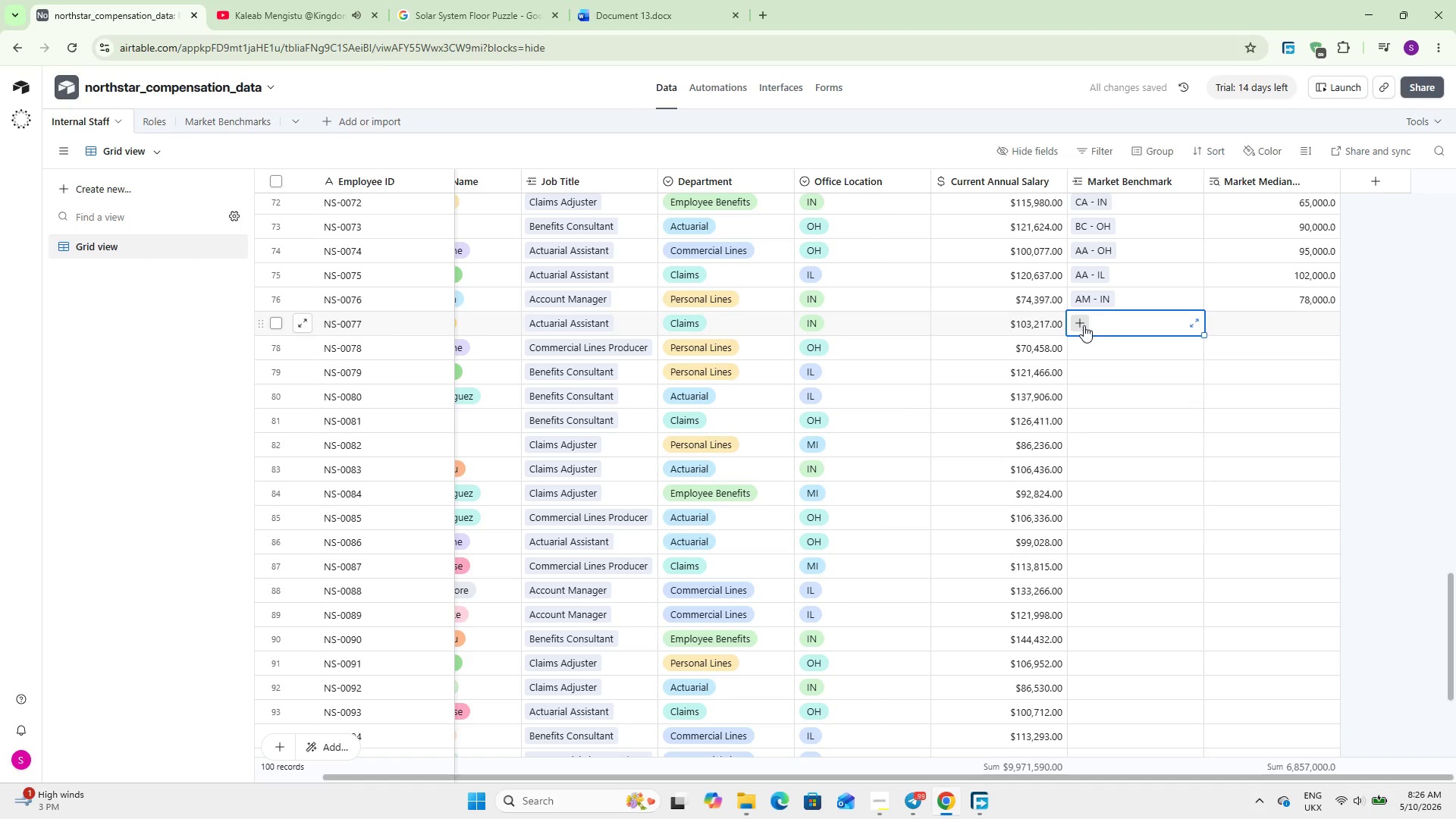 
left_click([1084, 325])
 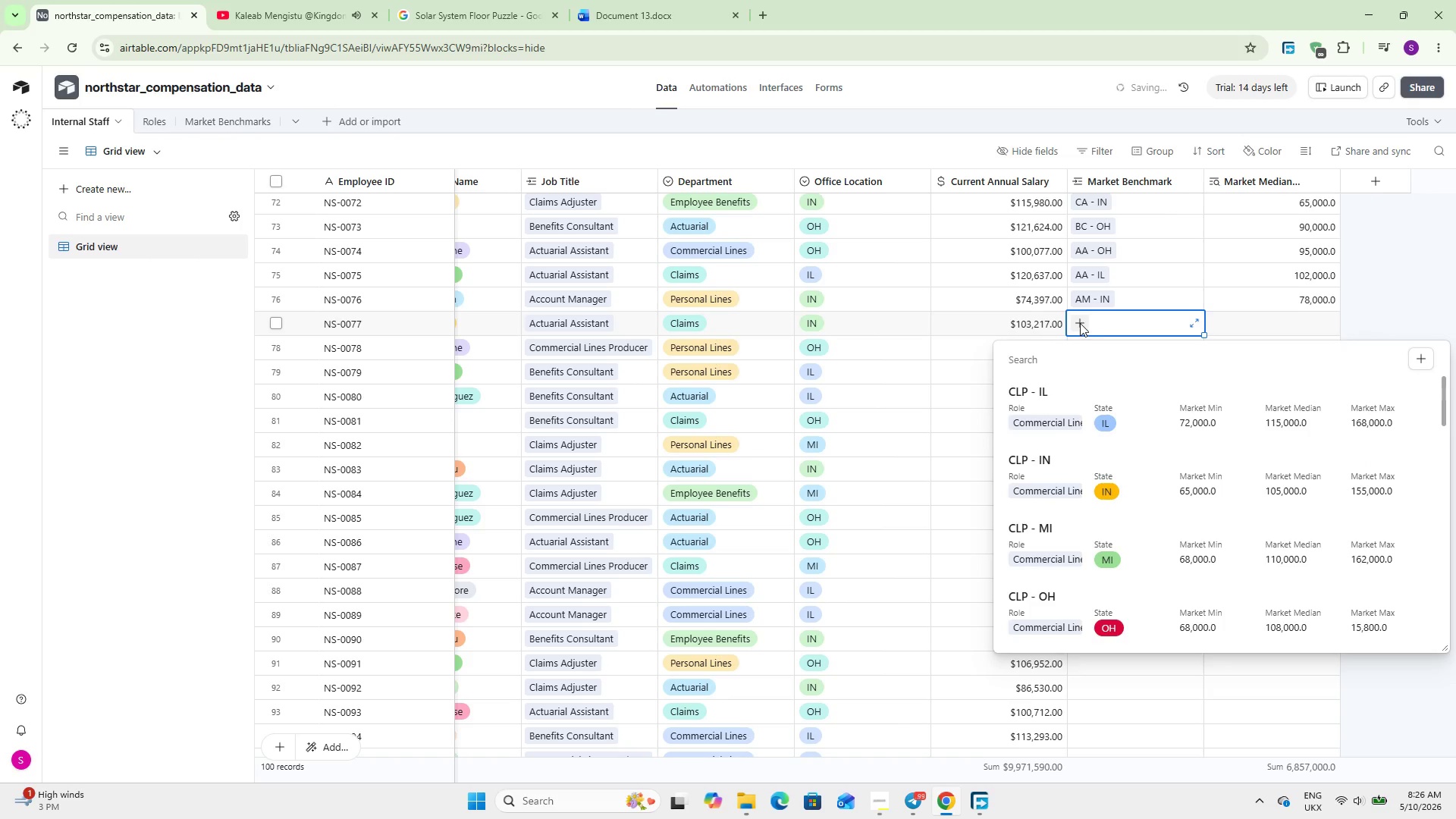 
type(AA)
 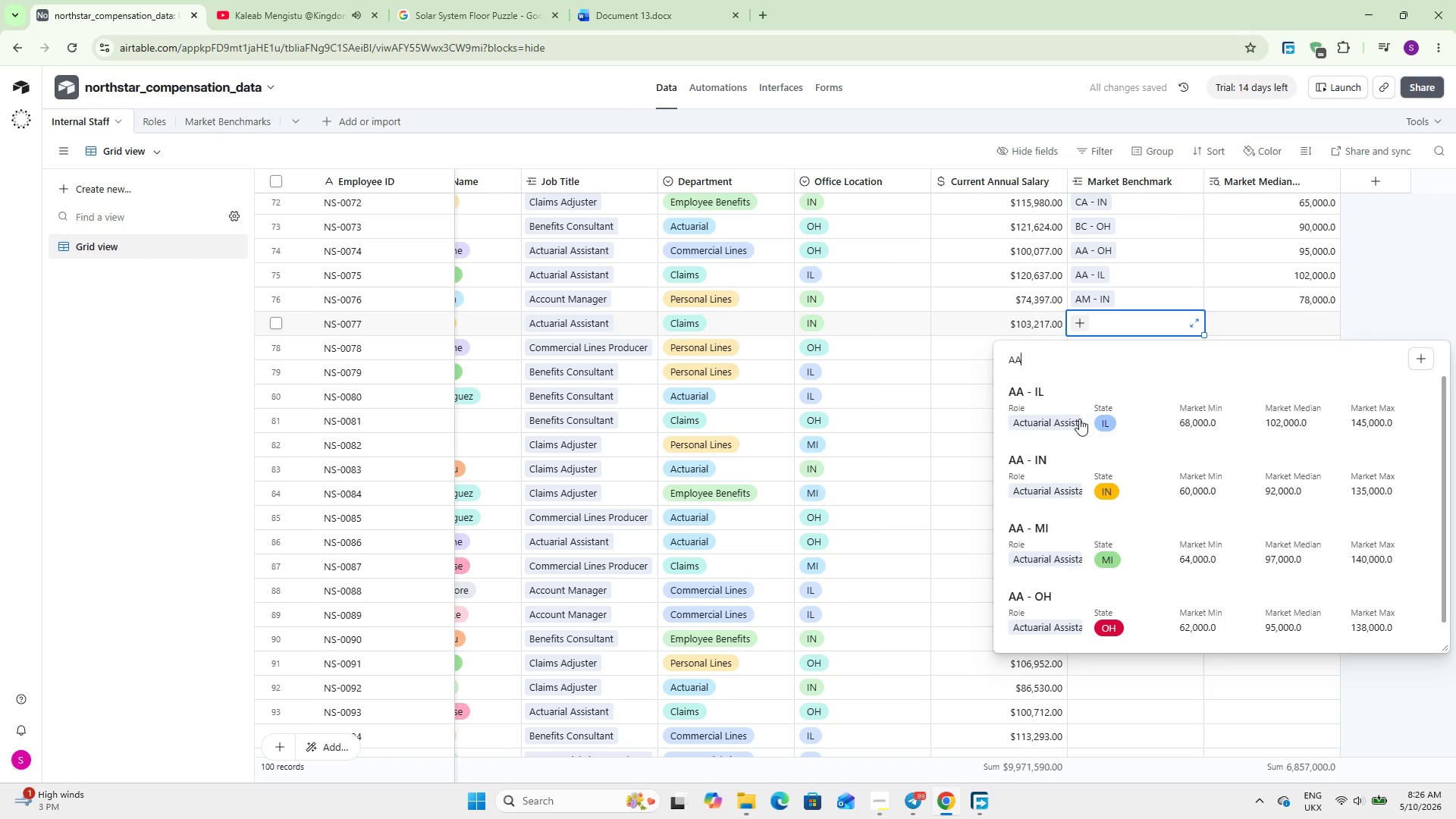 
left_click([1079, 463])
 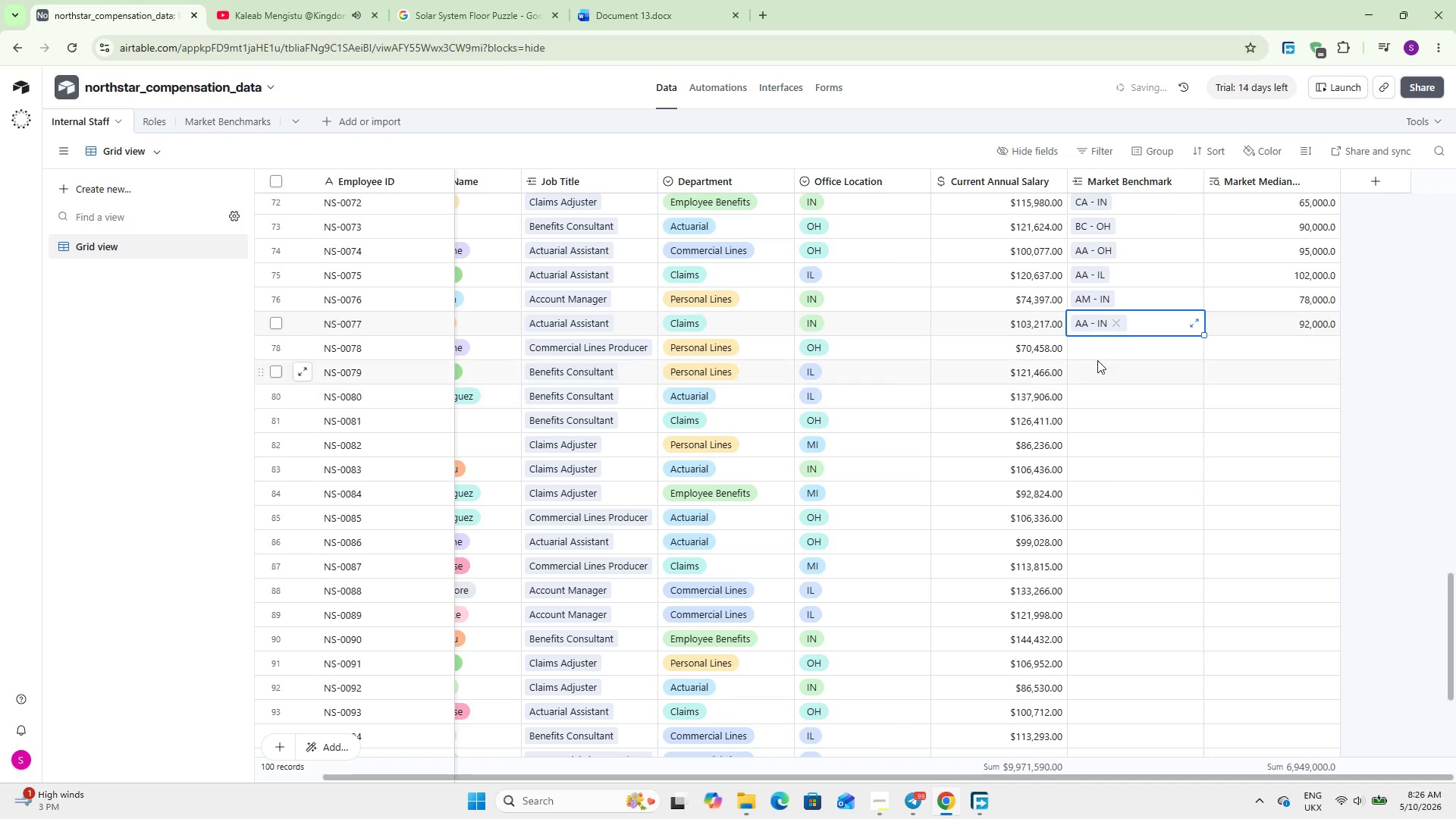 
left_click([1096, 351])
 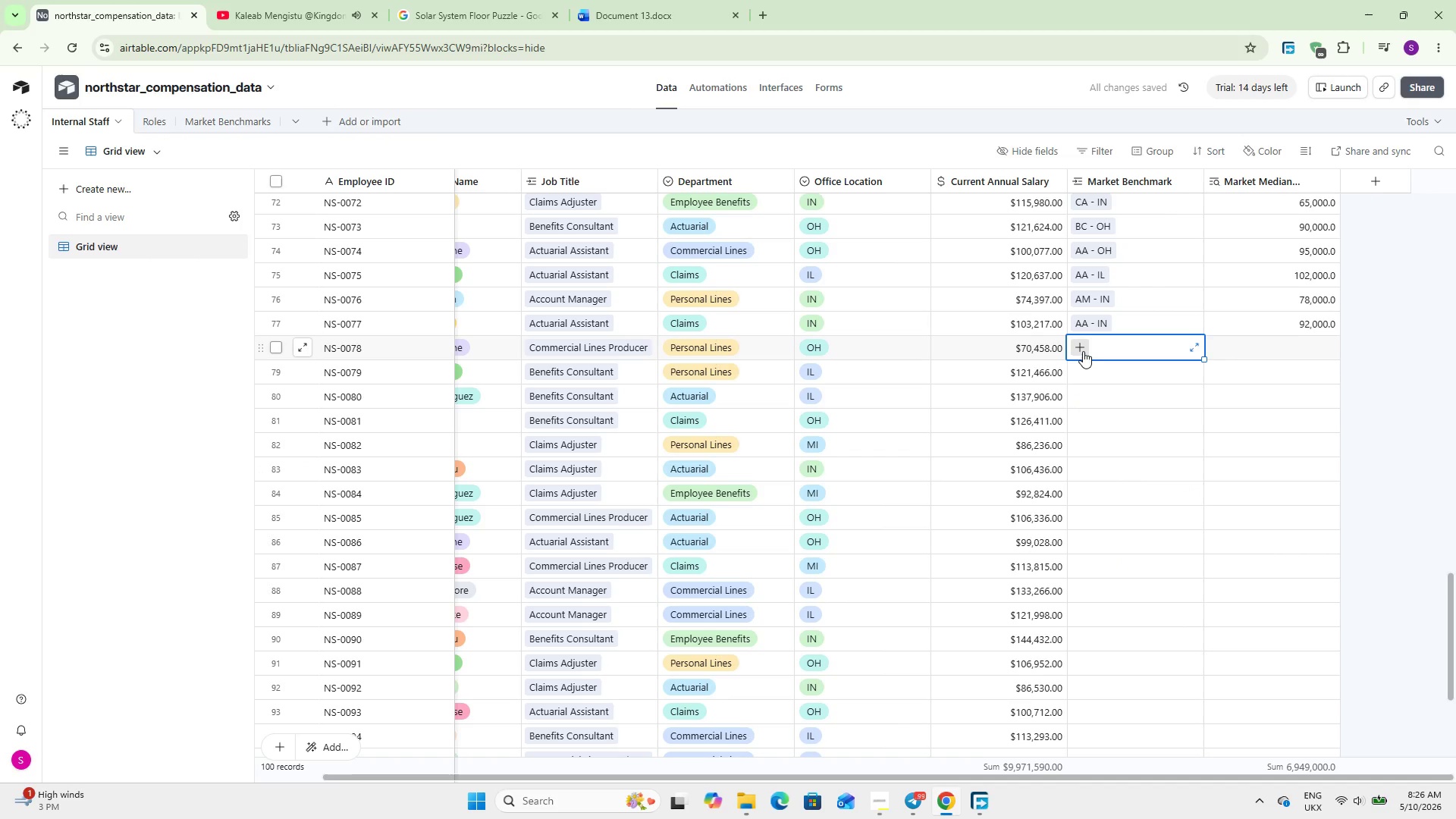 
left_click([1083, 351])
 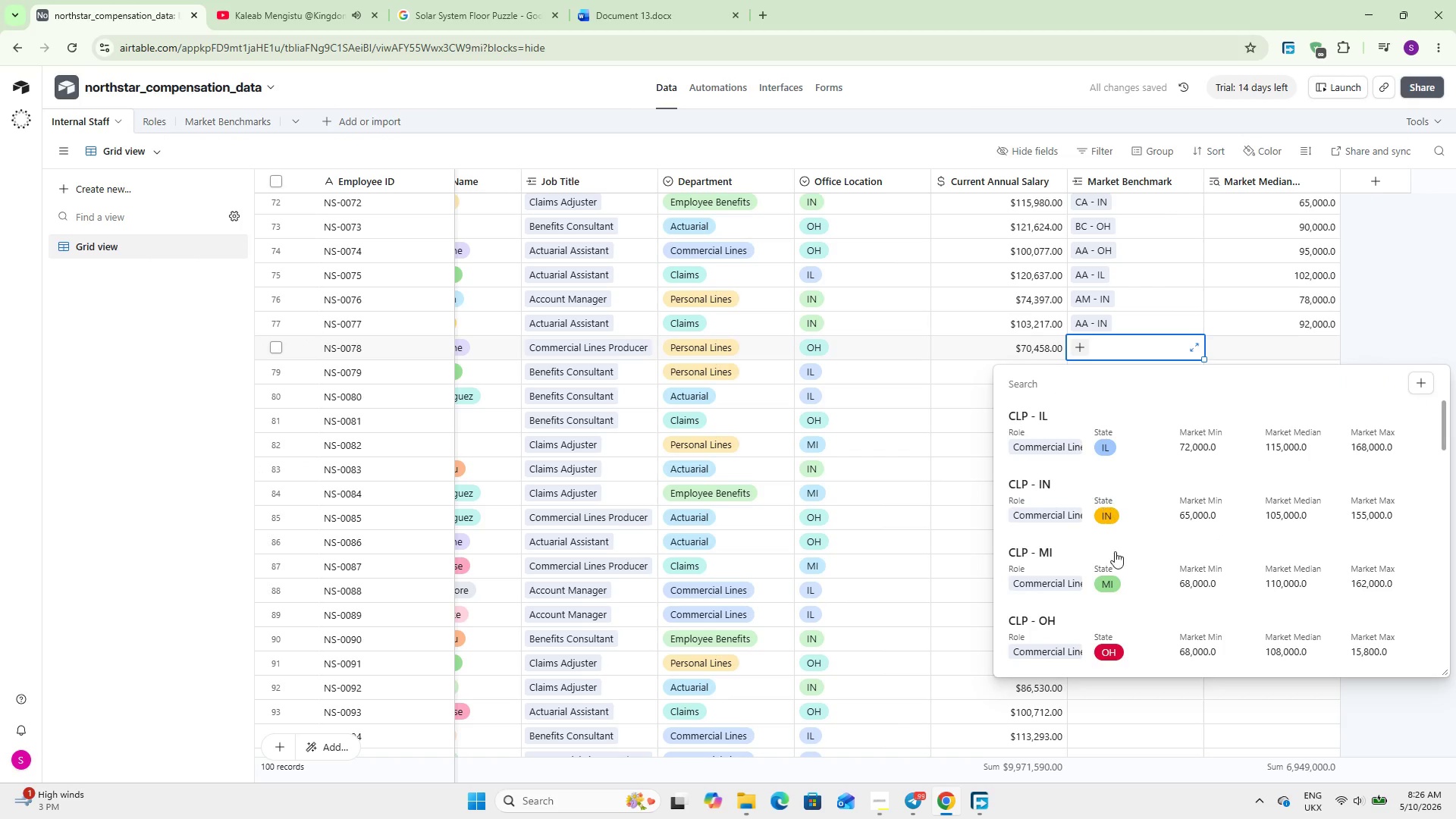 
left_click([1134, 639])
 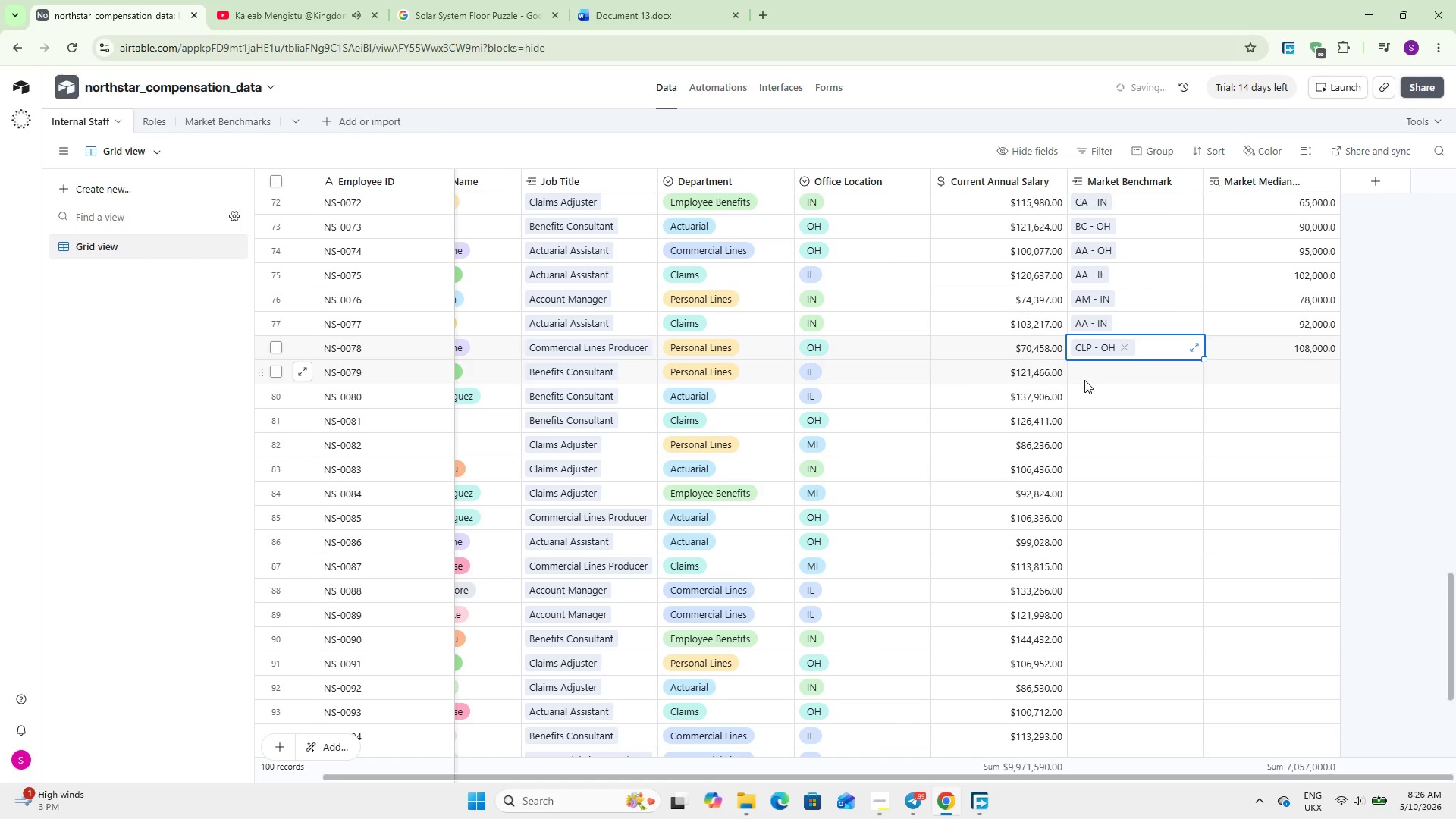 
left_click([1084, 380])
 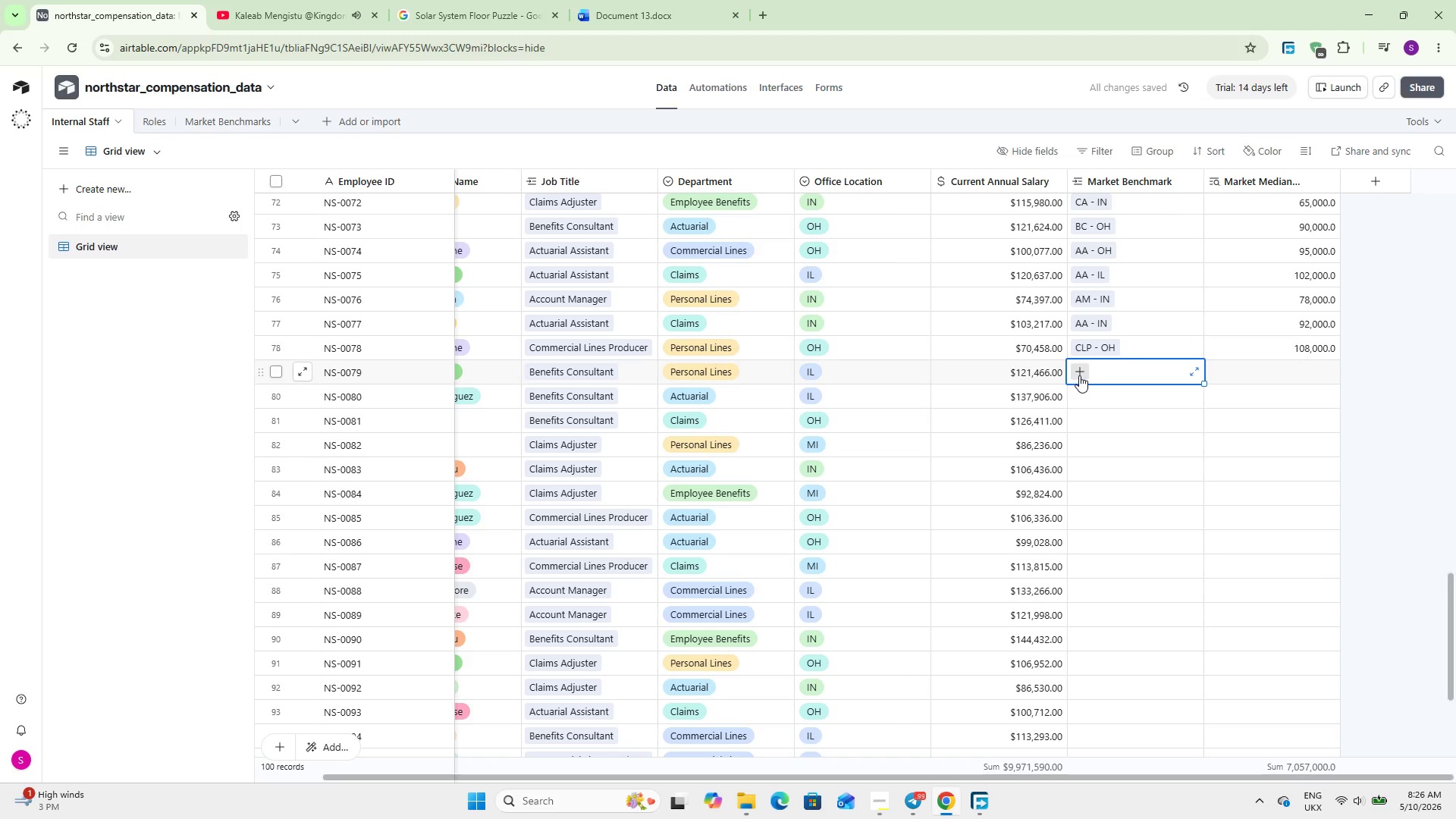 
left_click([1081, 375])
 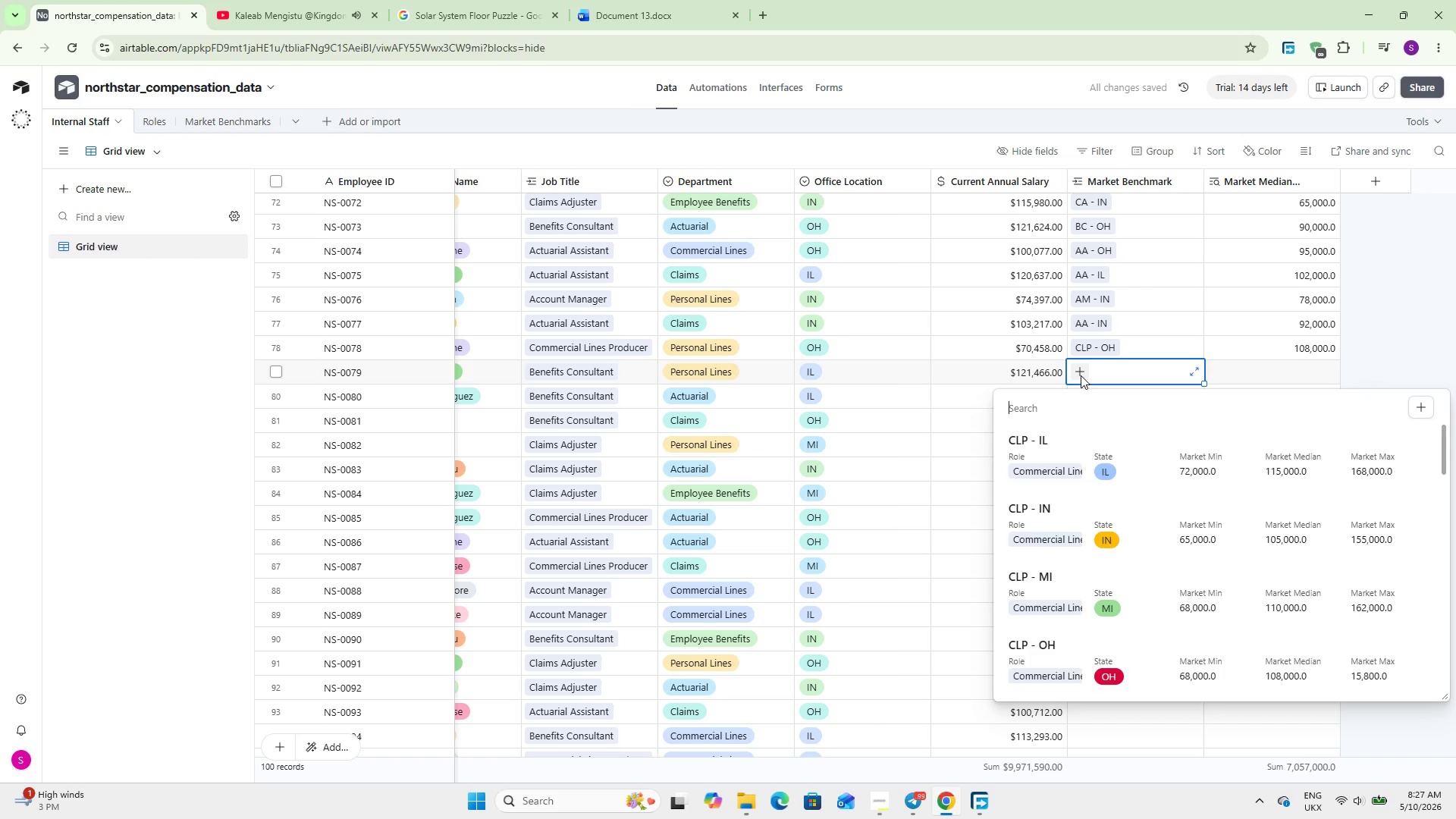 
wait(5.26)
 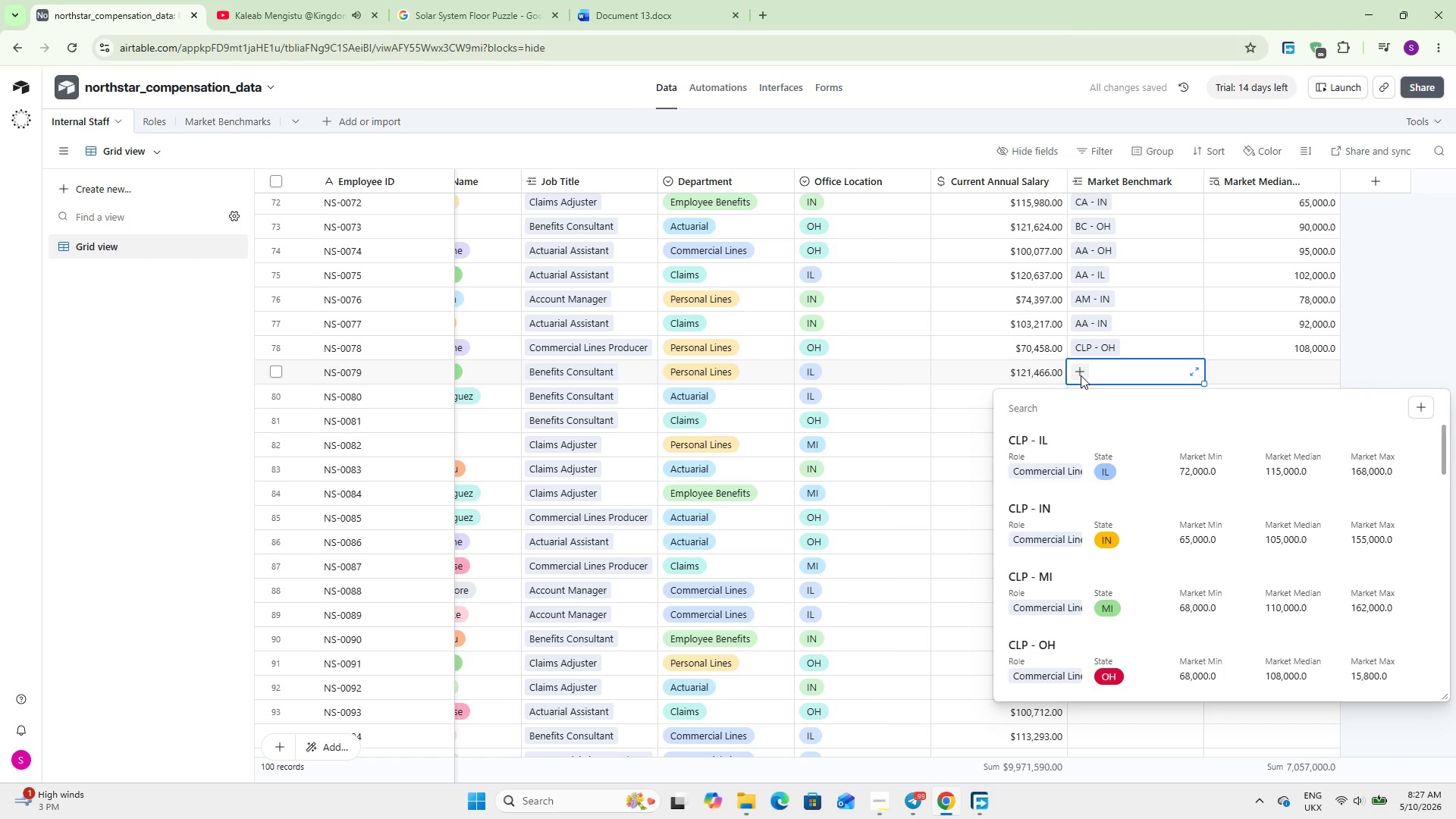 
type(BC)
 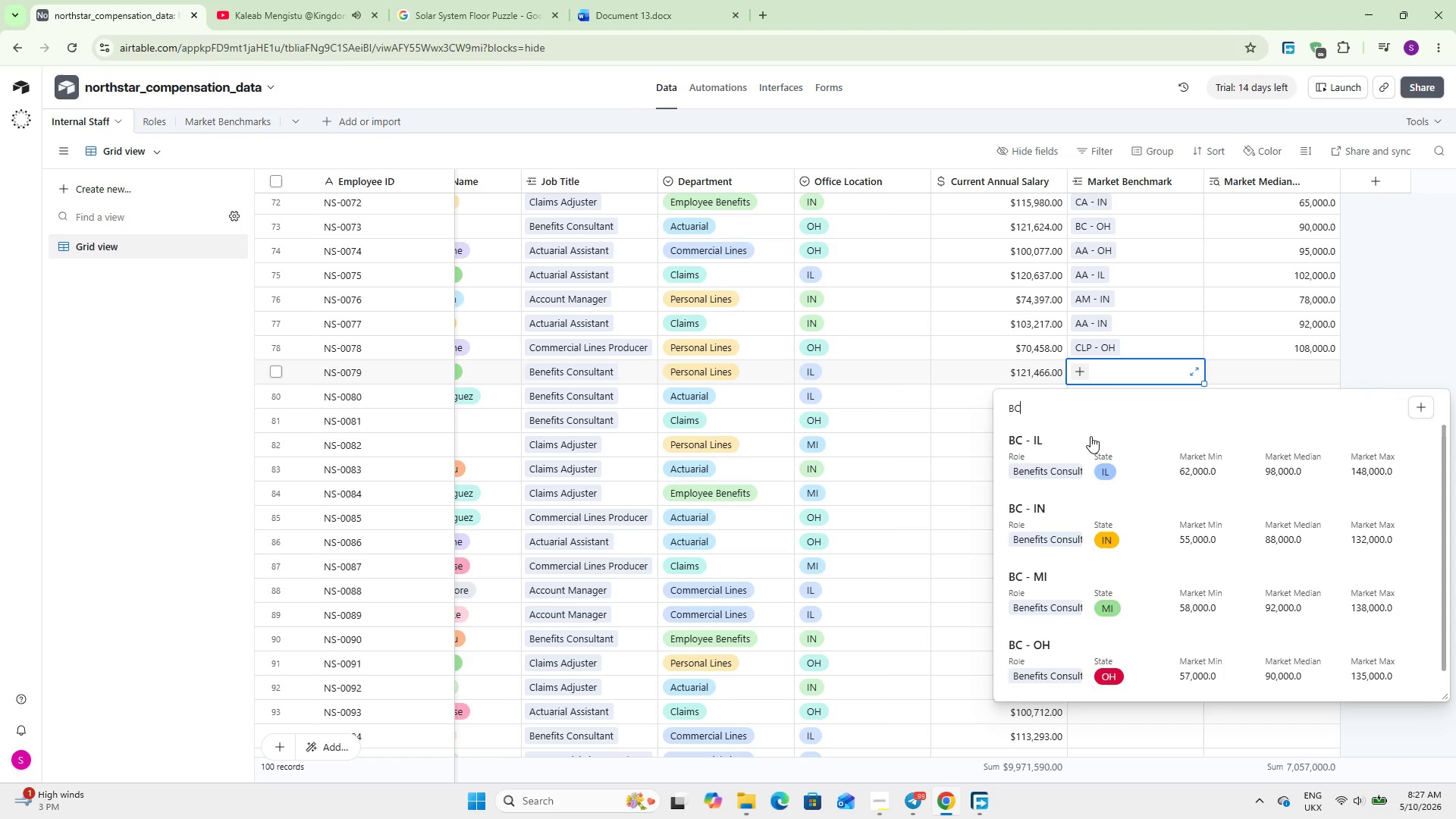 
left_click([1090, 438])
 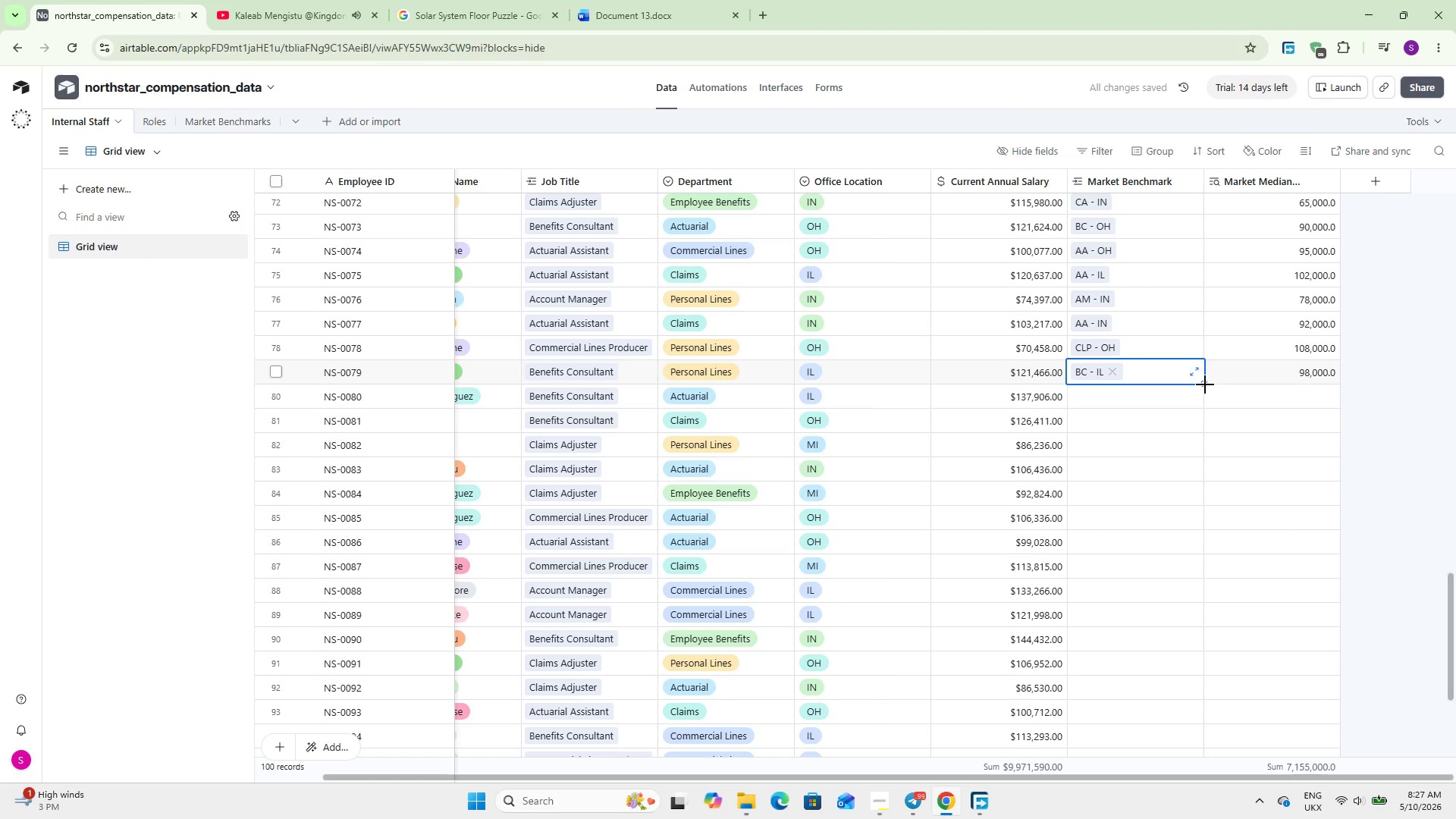 
left_click_drag(start_coordinate=[1203, 382], to_coordinate=[1203, 398])
 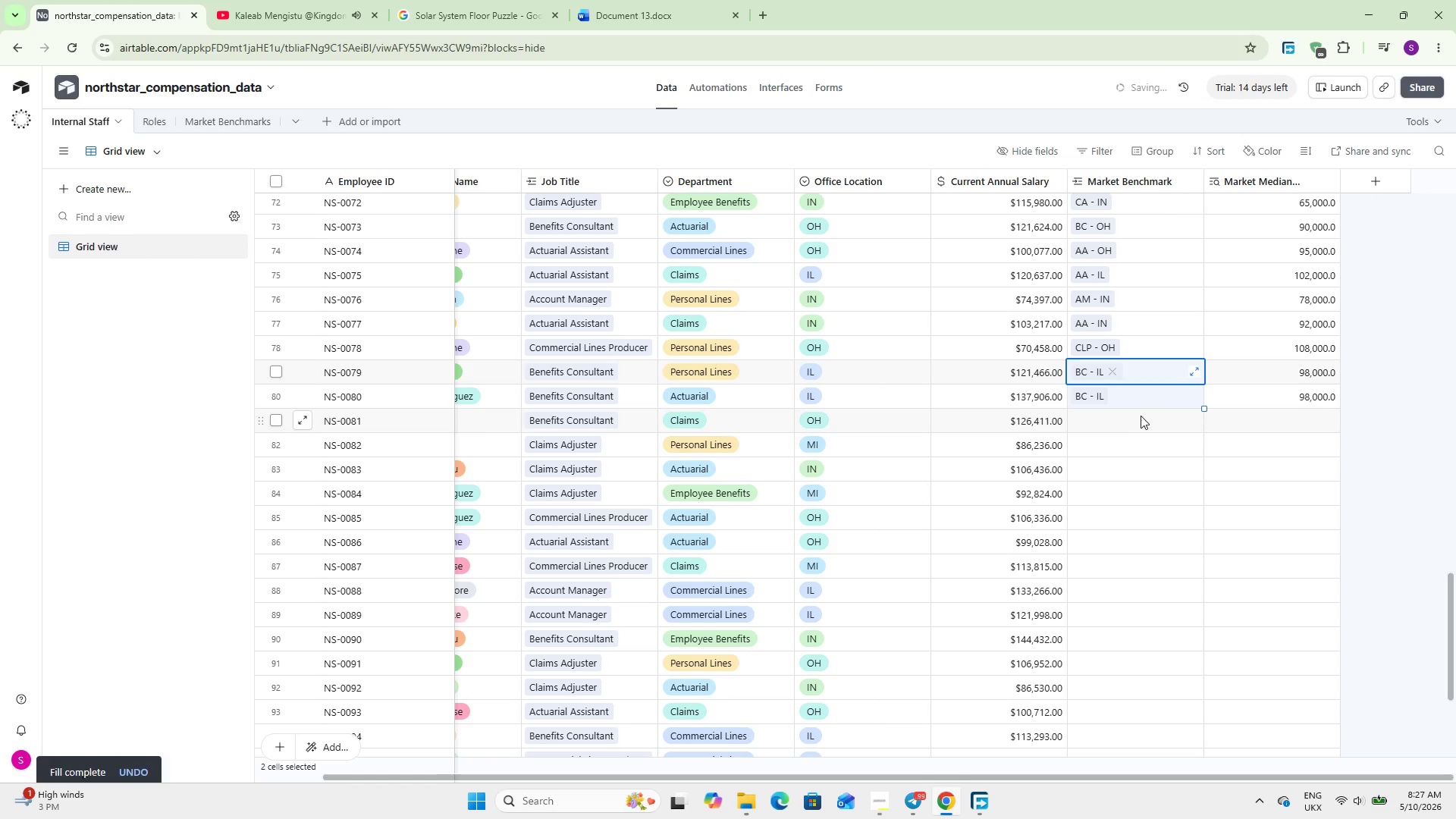 
left_click([1138, 416])
 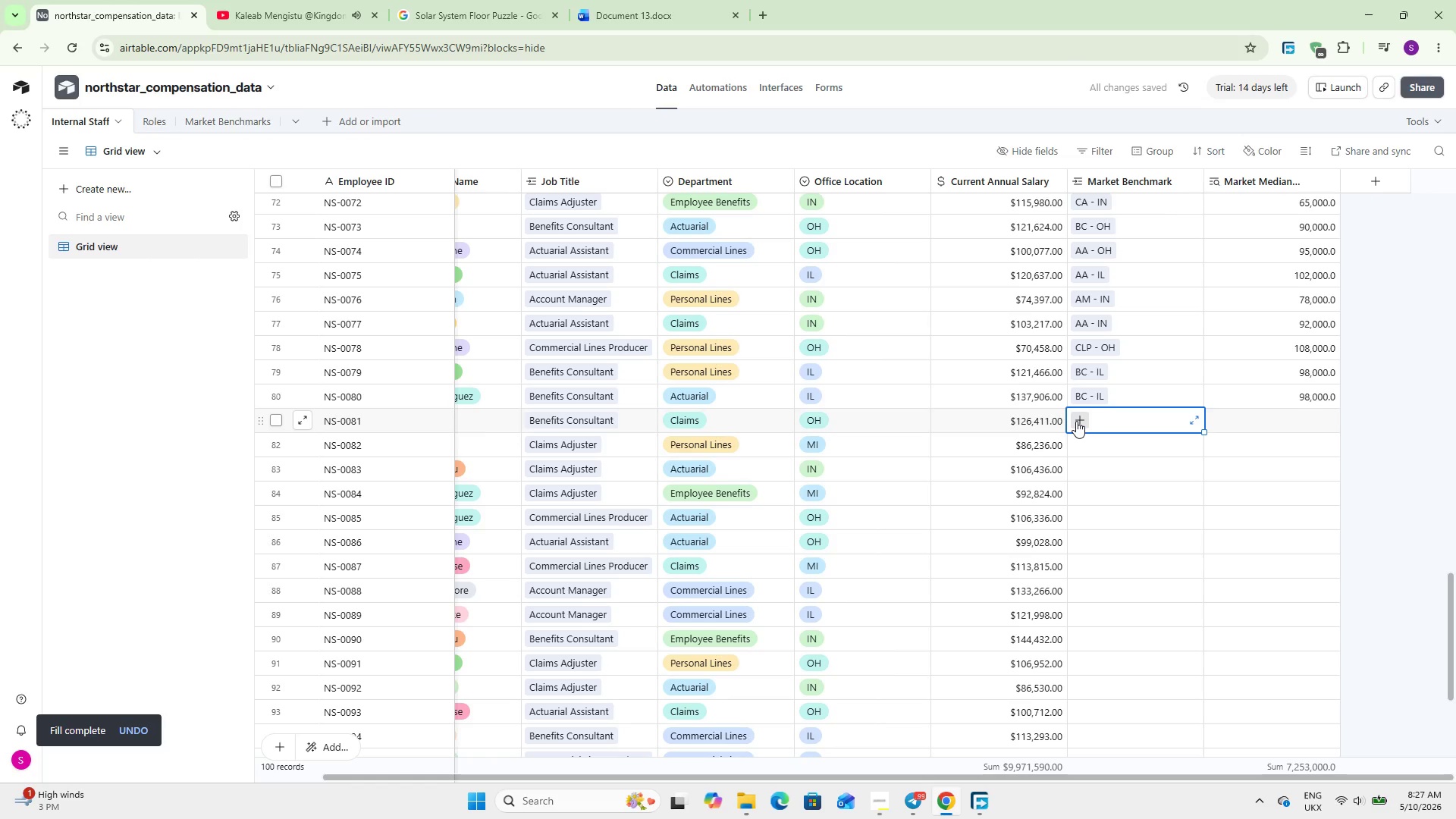 
wait(5.2)
 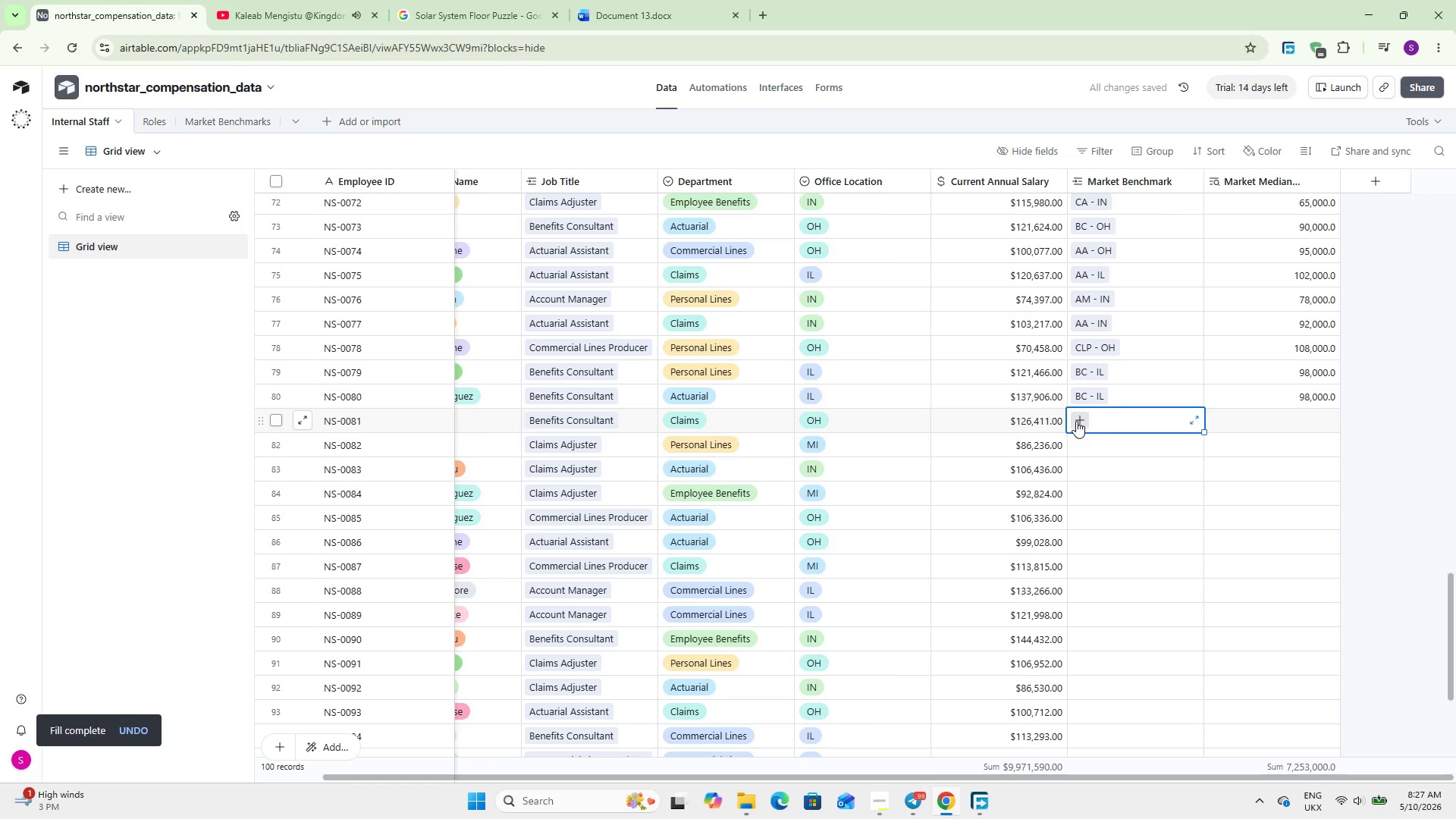 
left_click([1076, 421])
 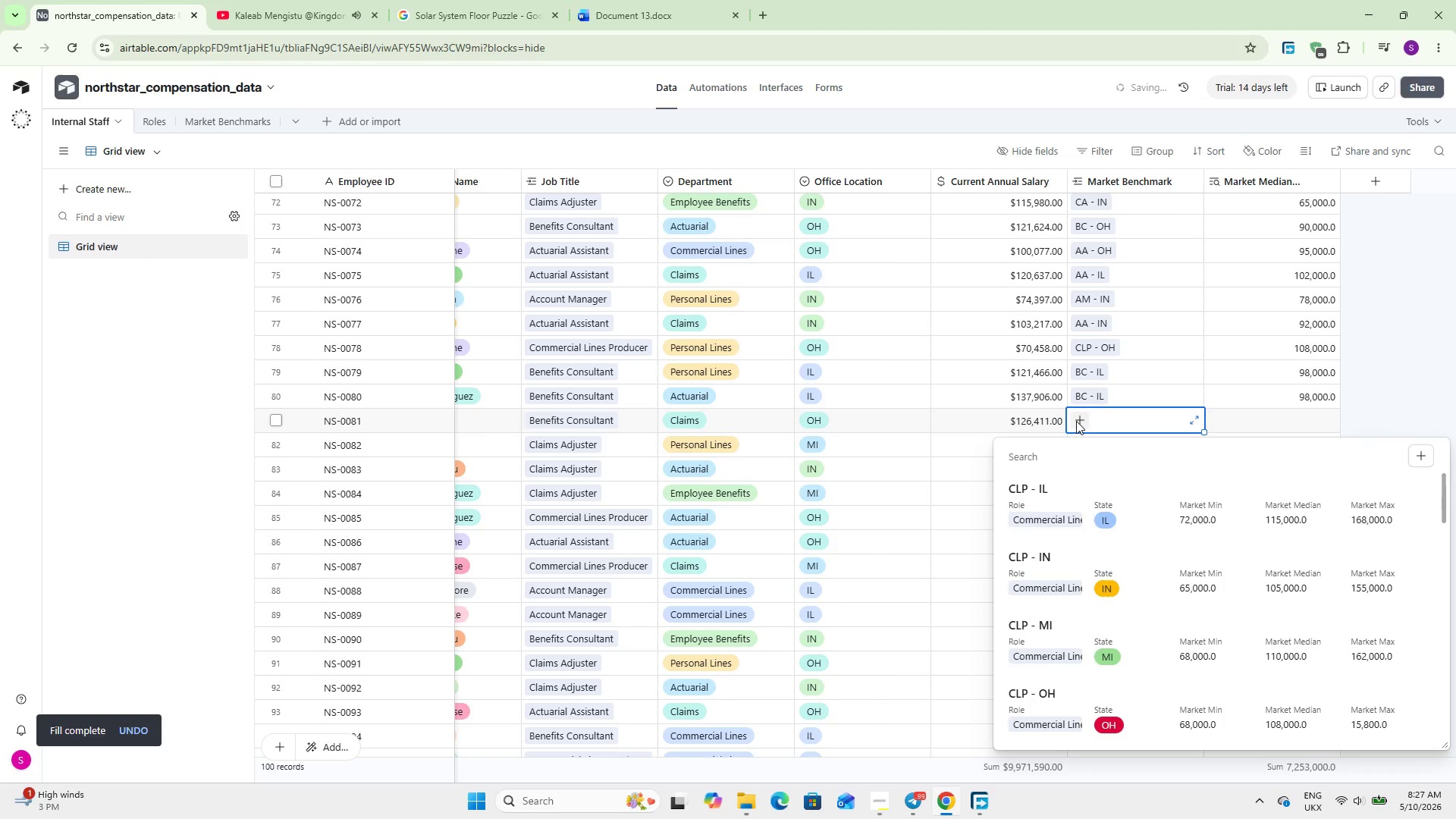 
type(BC)
 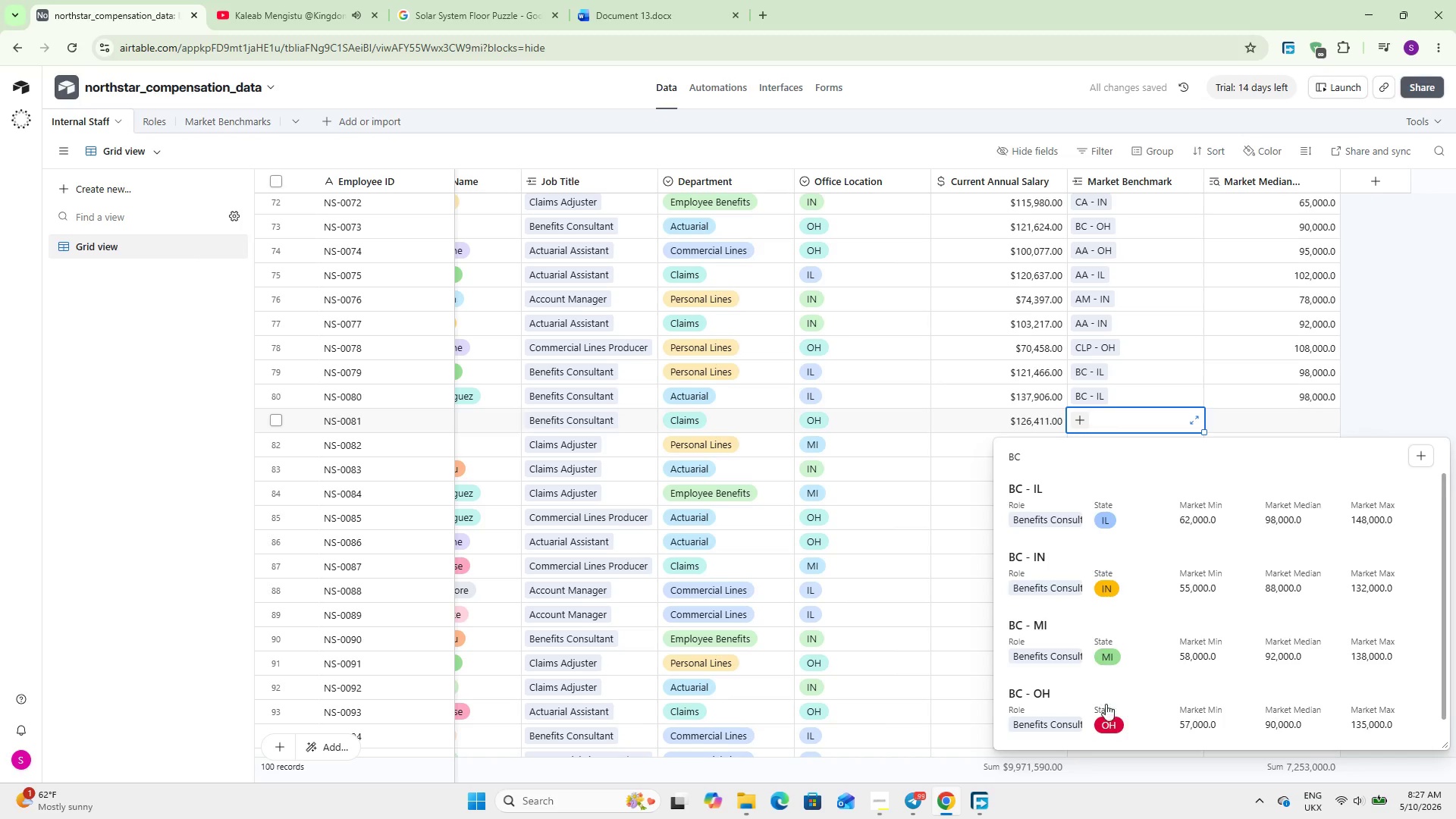 
left_click([1106, 714])
 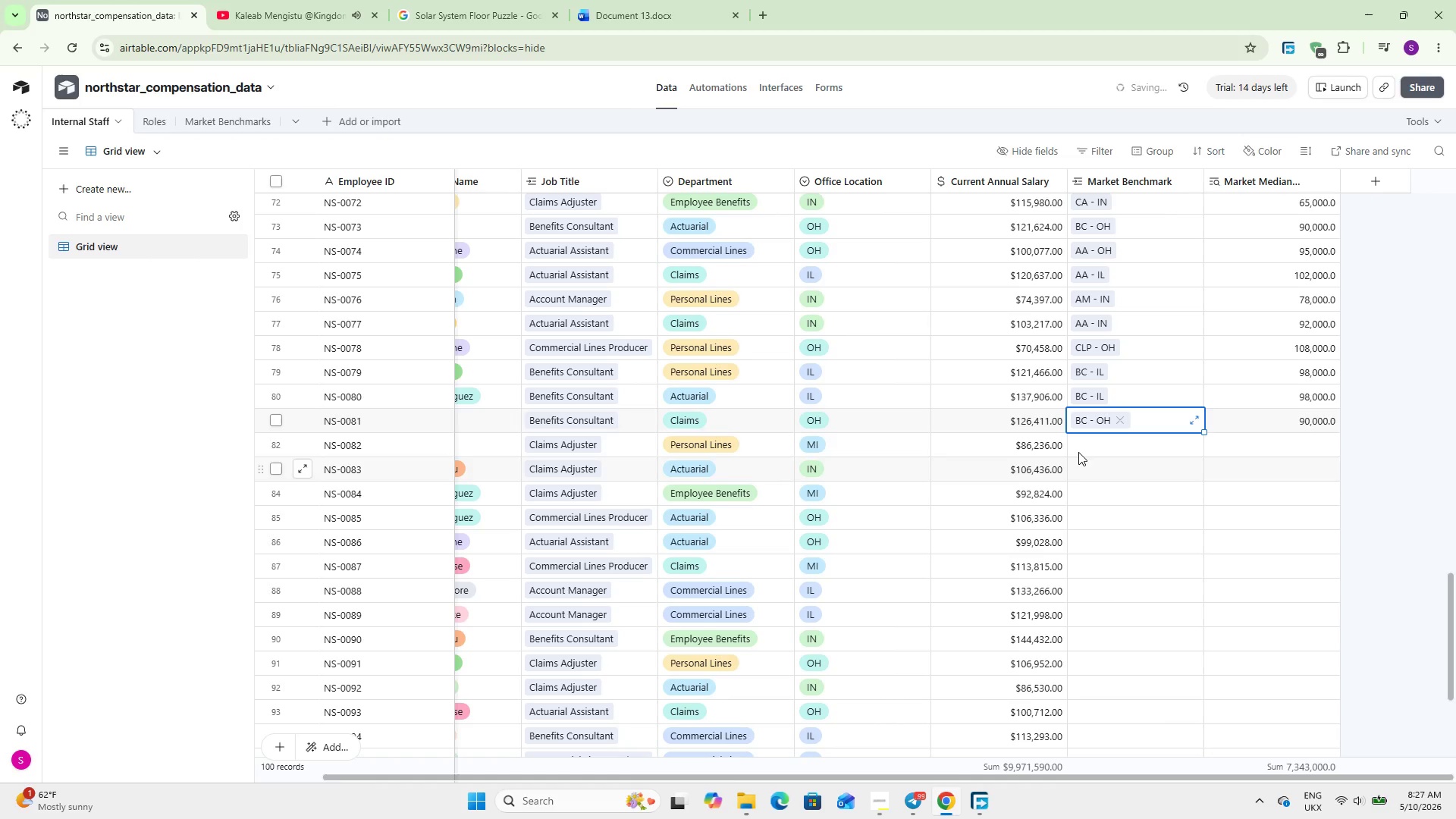 
left_click([1078, 444])
 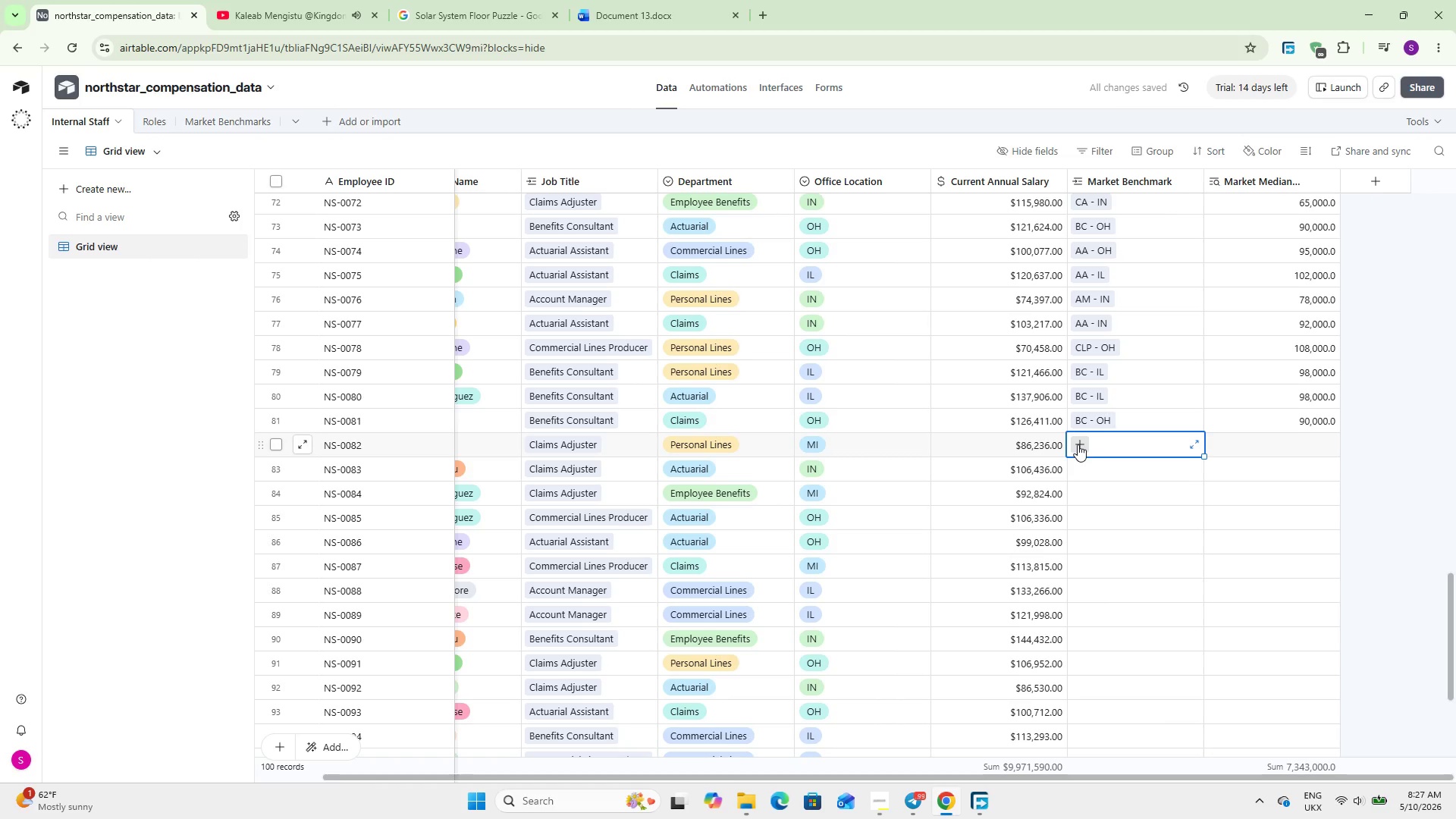 
left_click([1078, 444])
 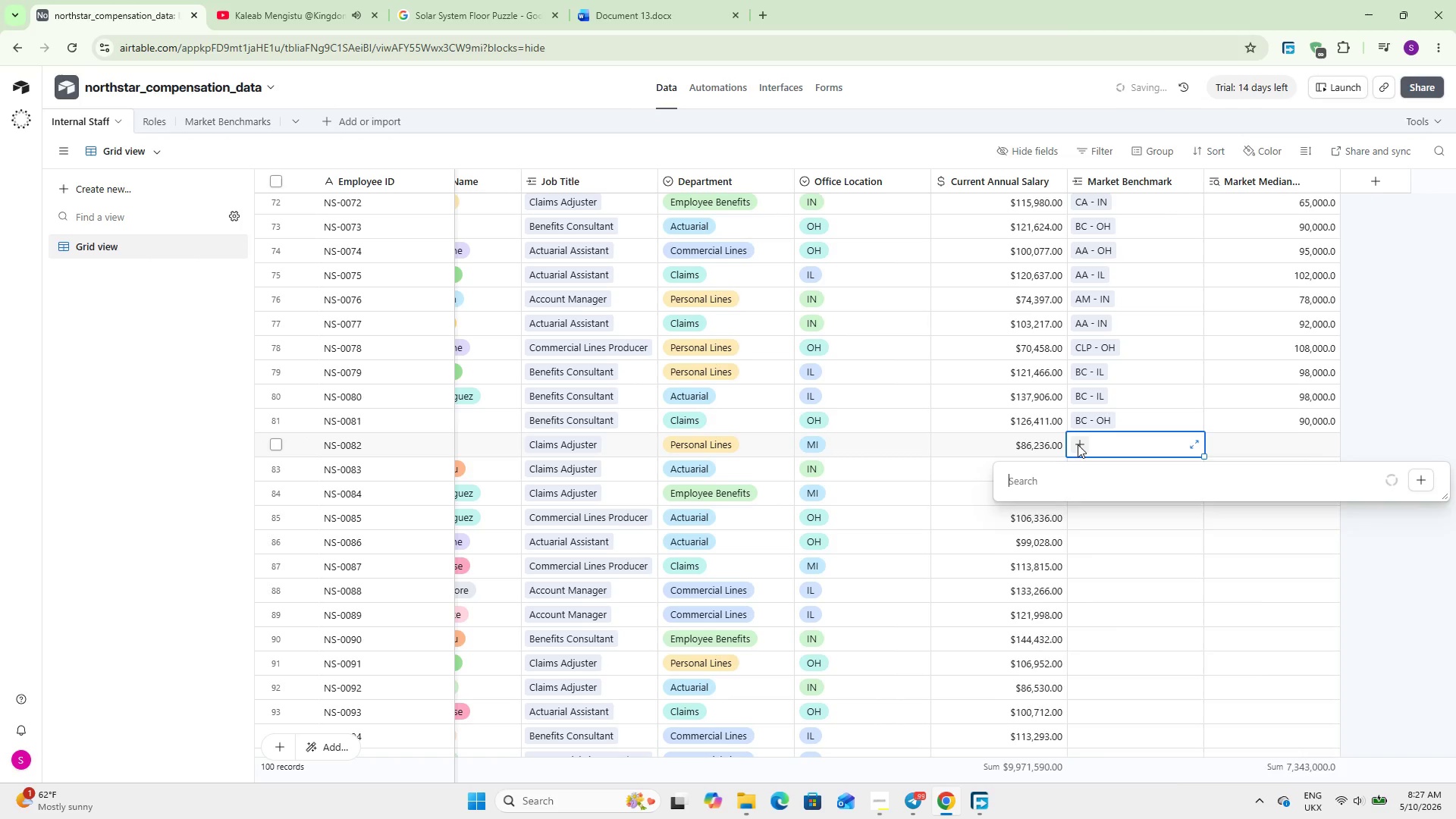 
type(CA)
 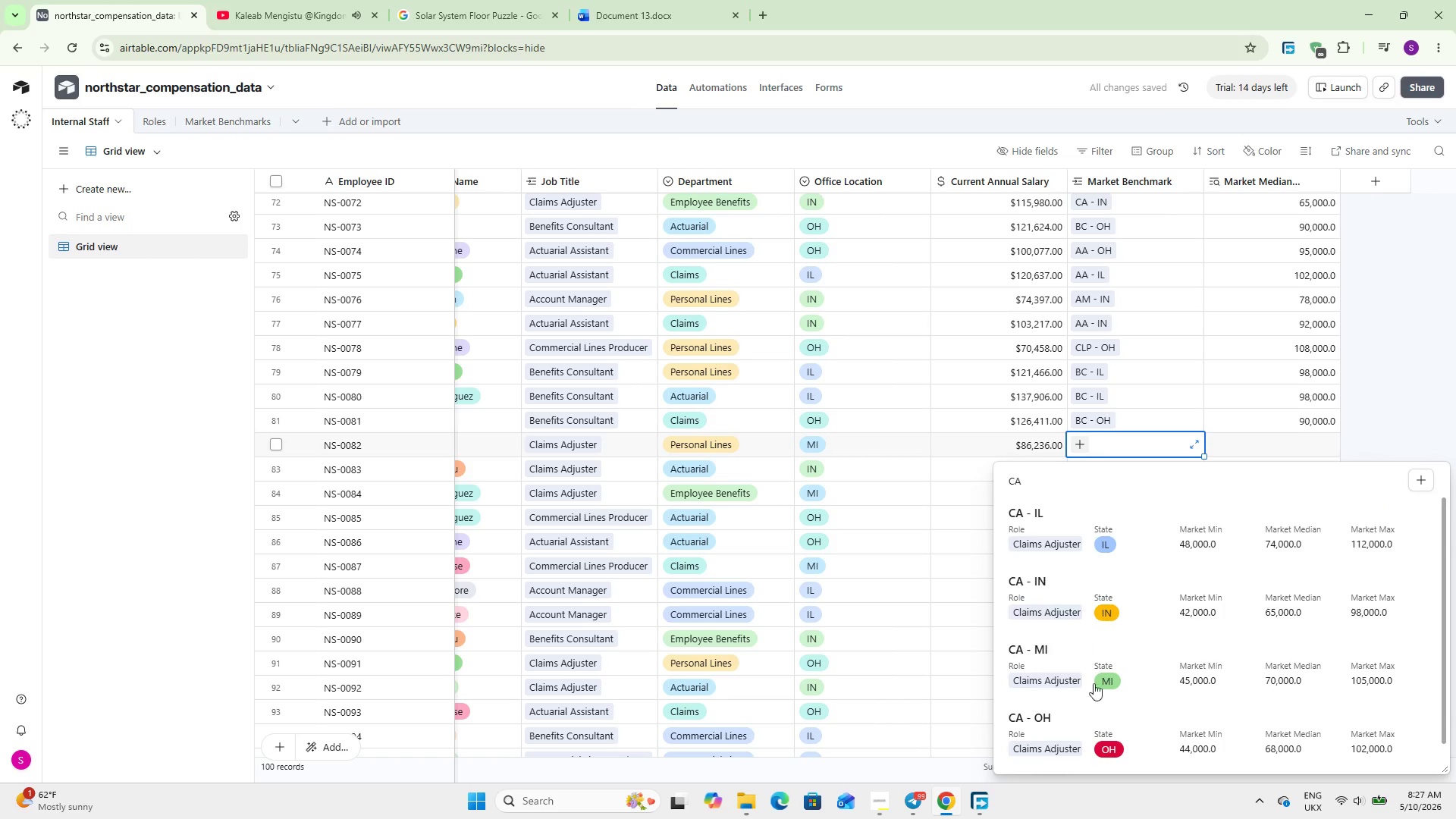 
left_click([1071, 667])
 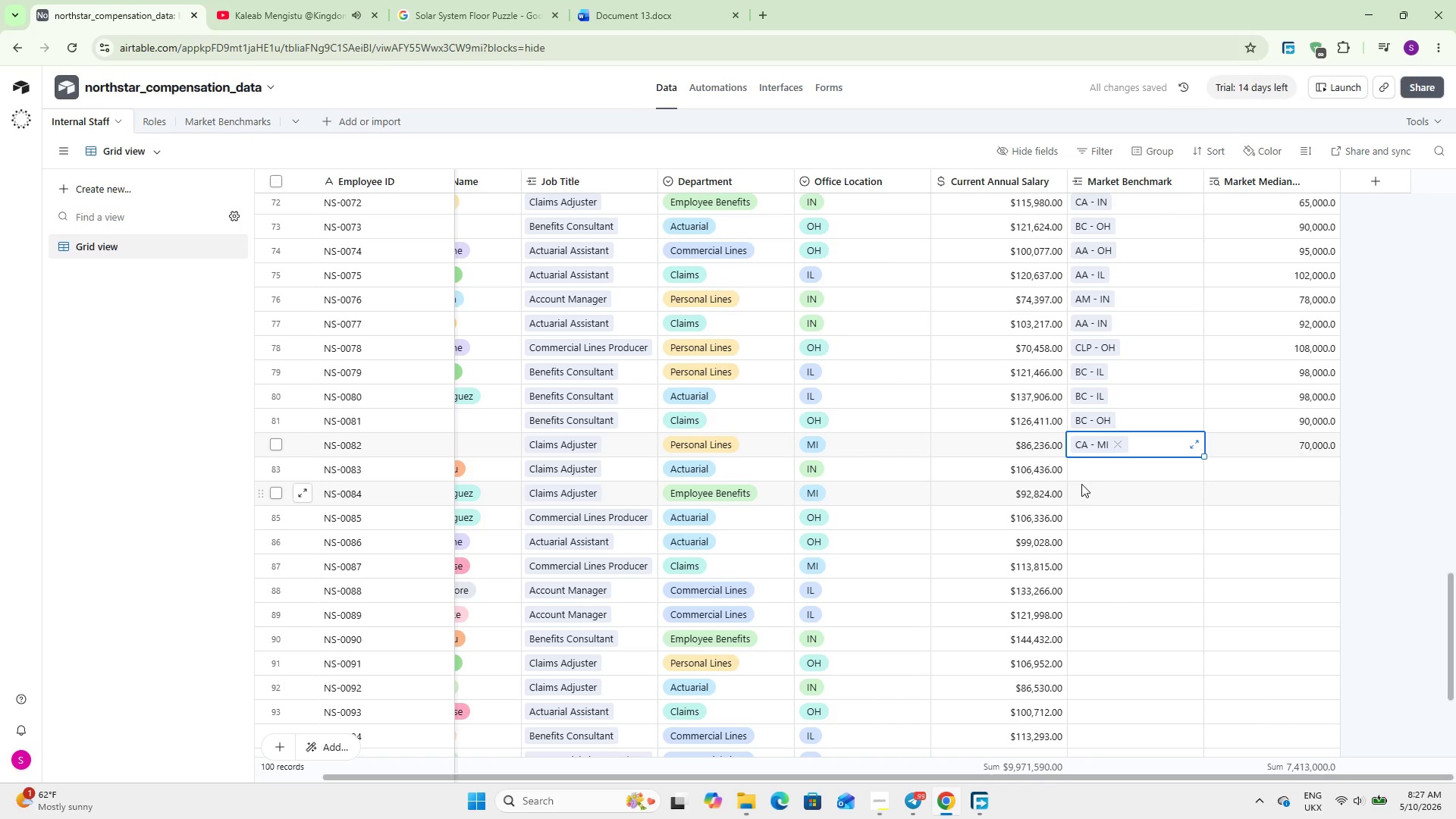 
left_click([1078, 472])
 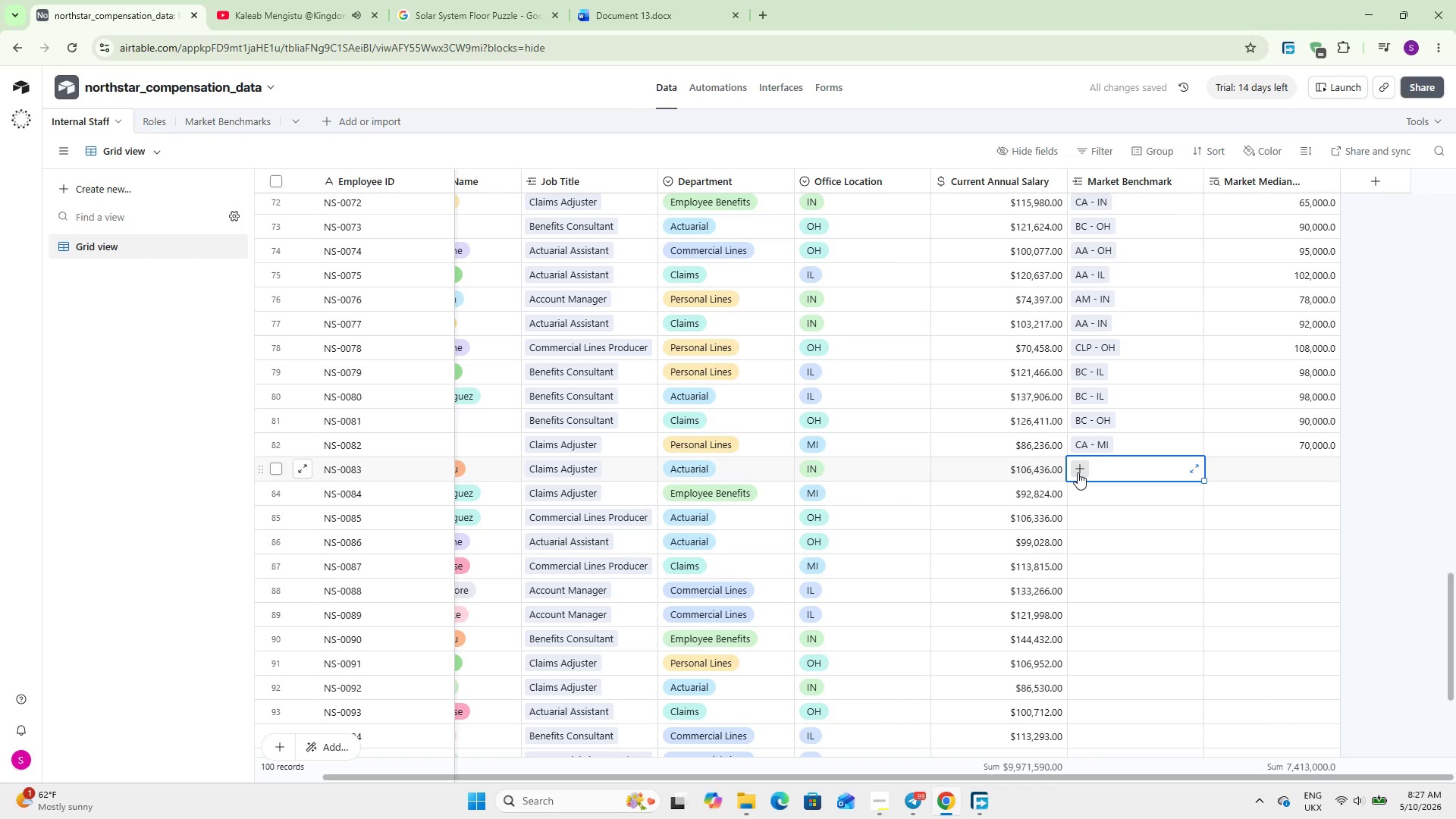 
left_click([1078, 472])
 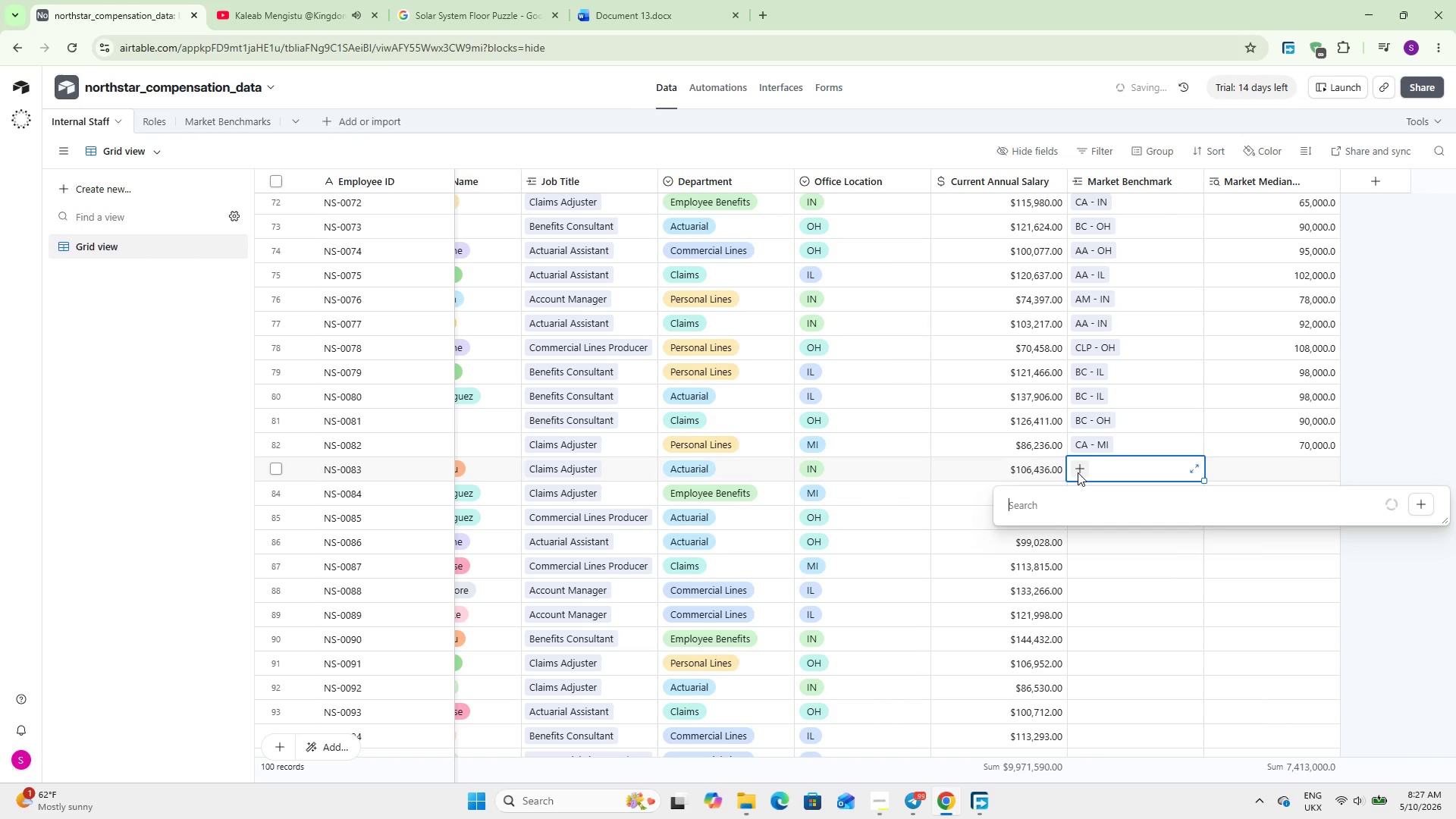 
type(CA)
 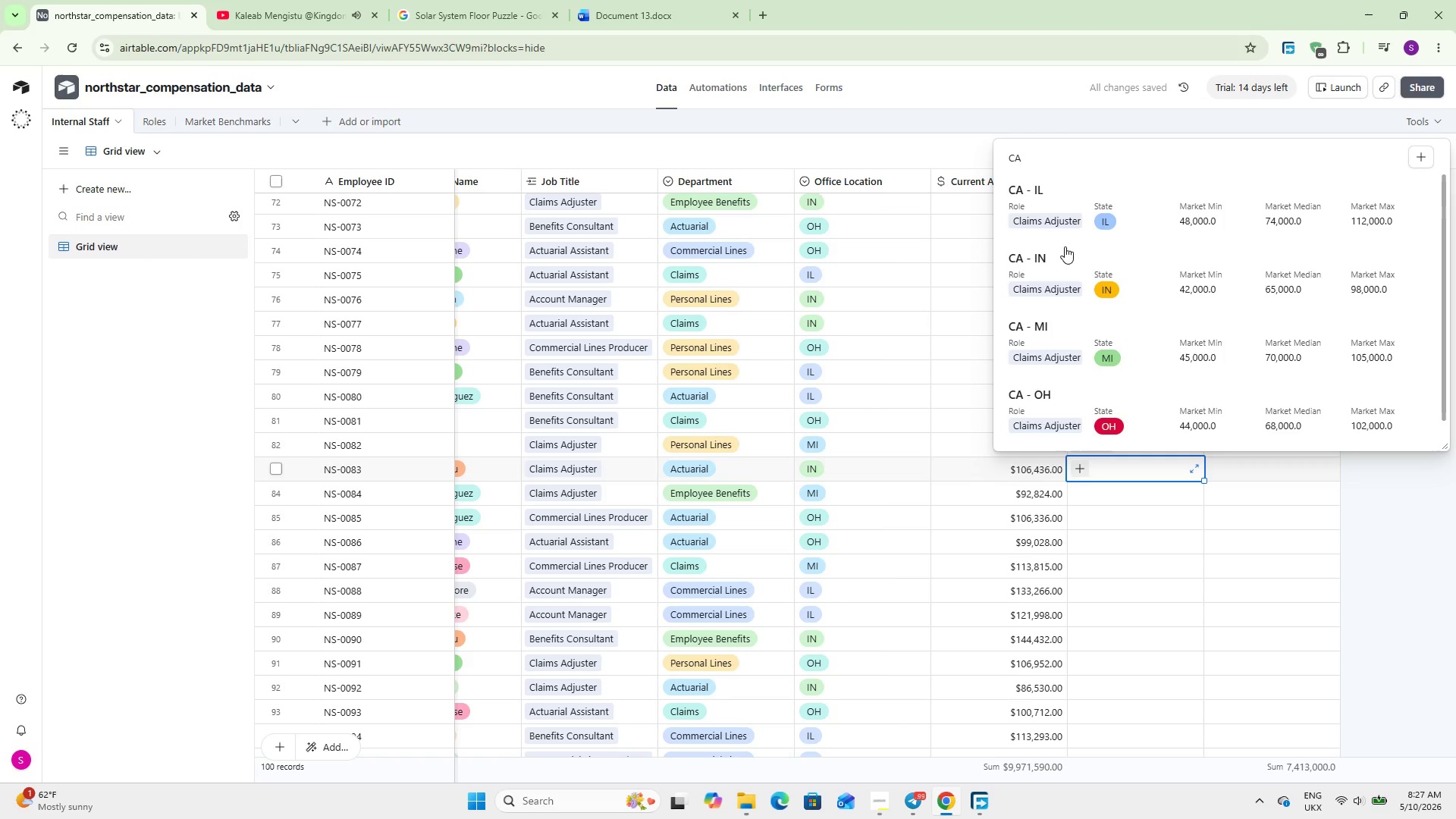 
left_click([1065, 264])
 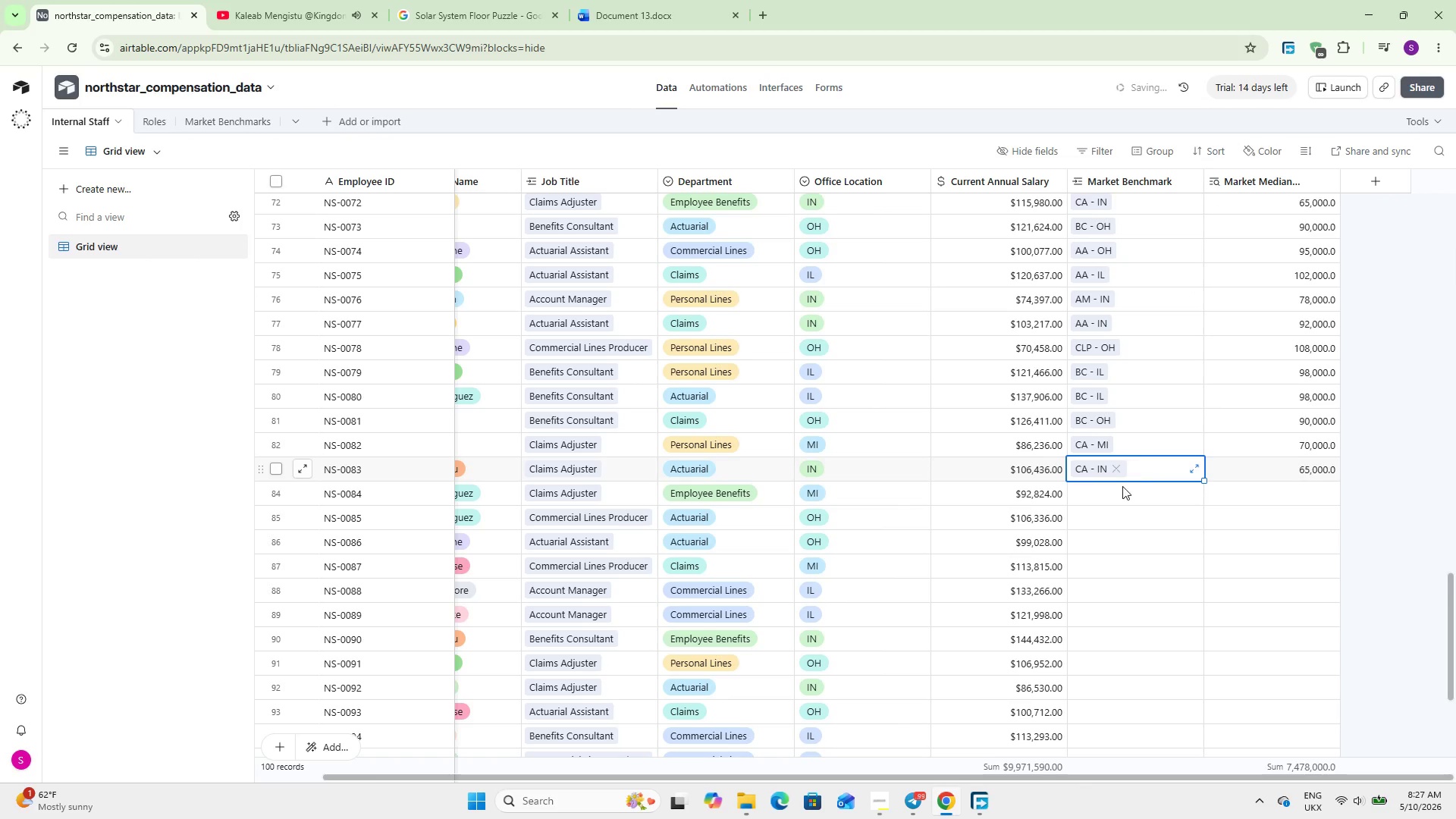 
left_click([1106, 490])
 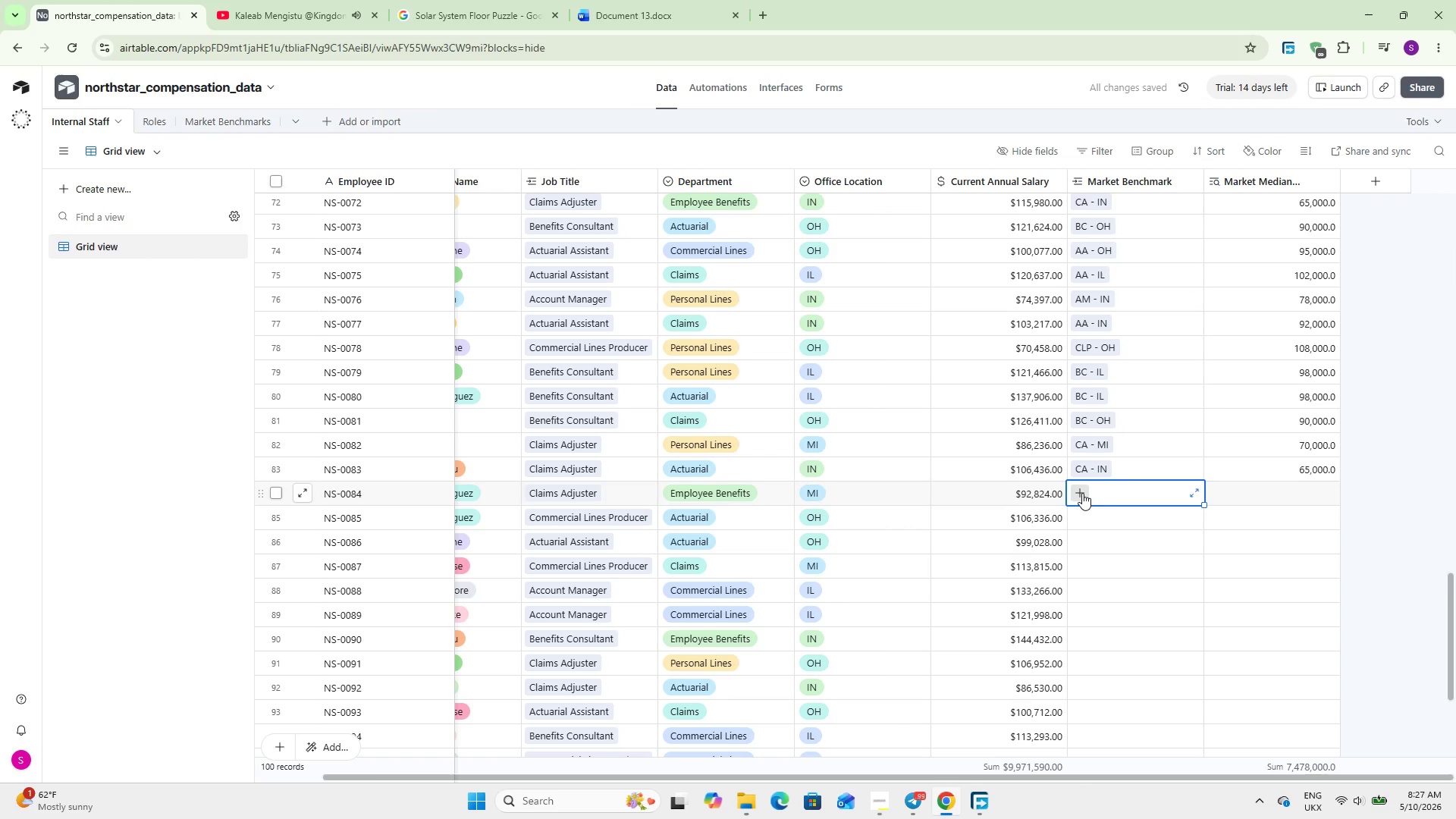 
left_click([1082, 493])
 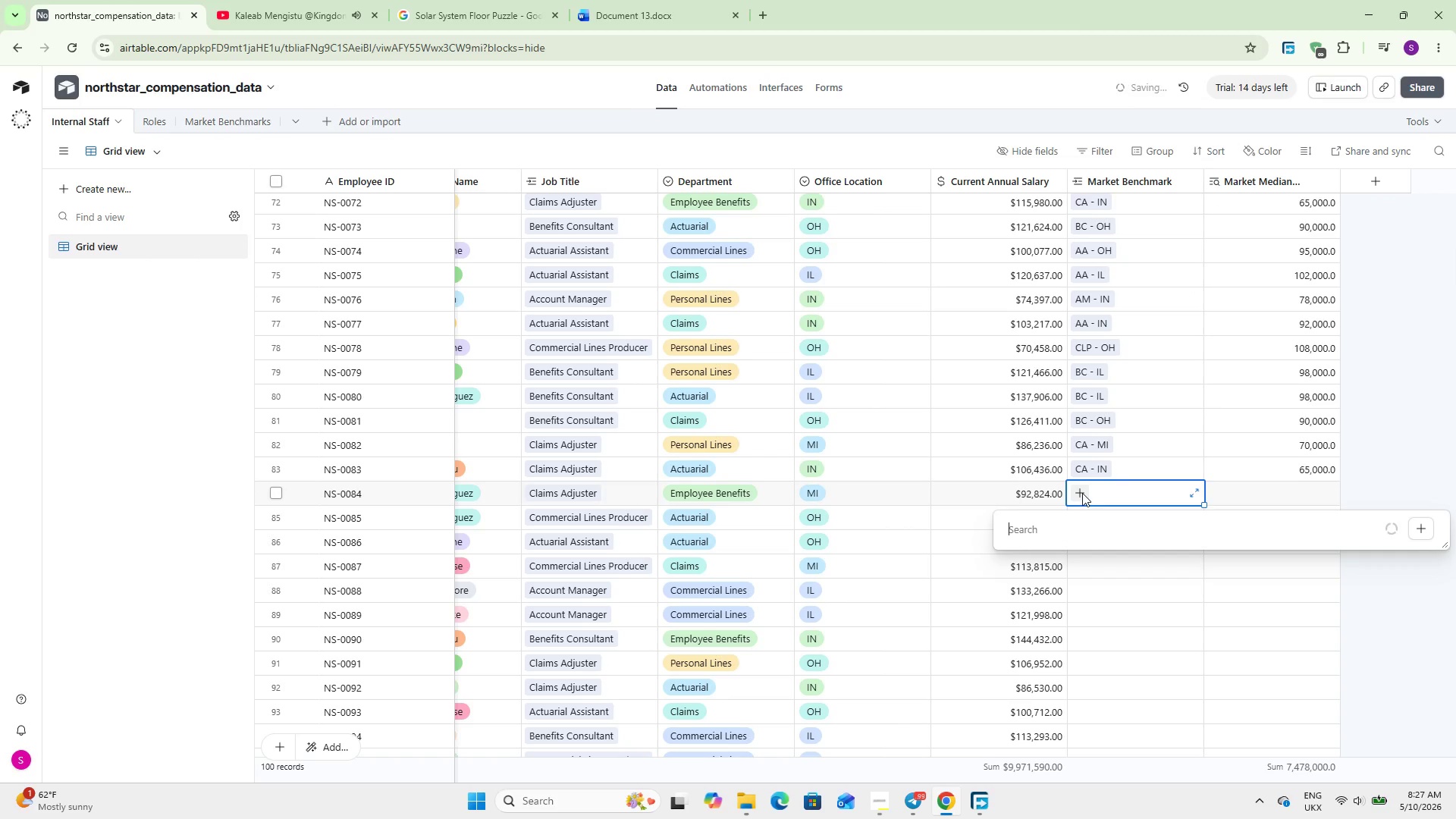 
type(CA)
 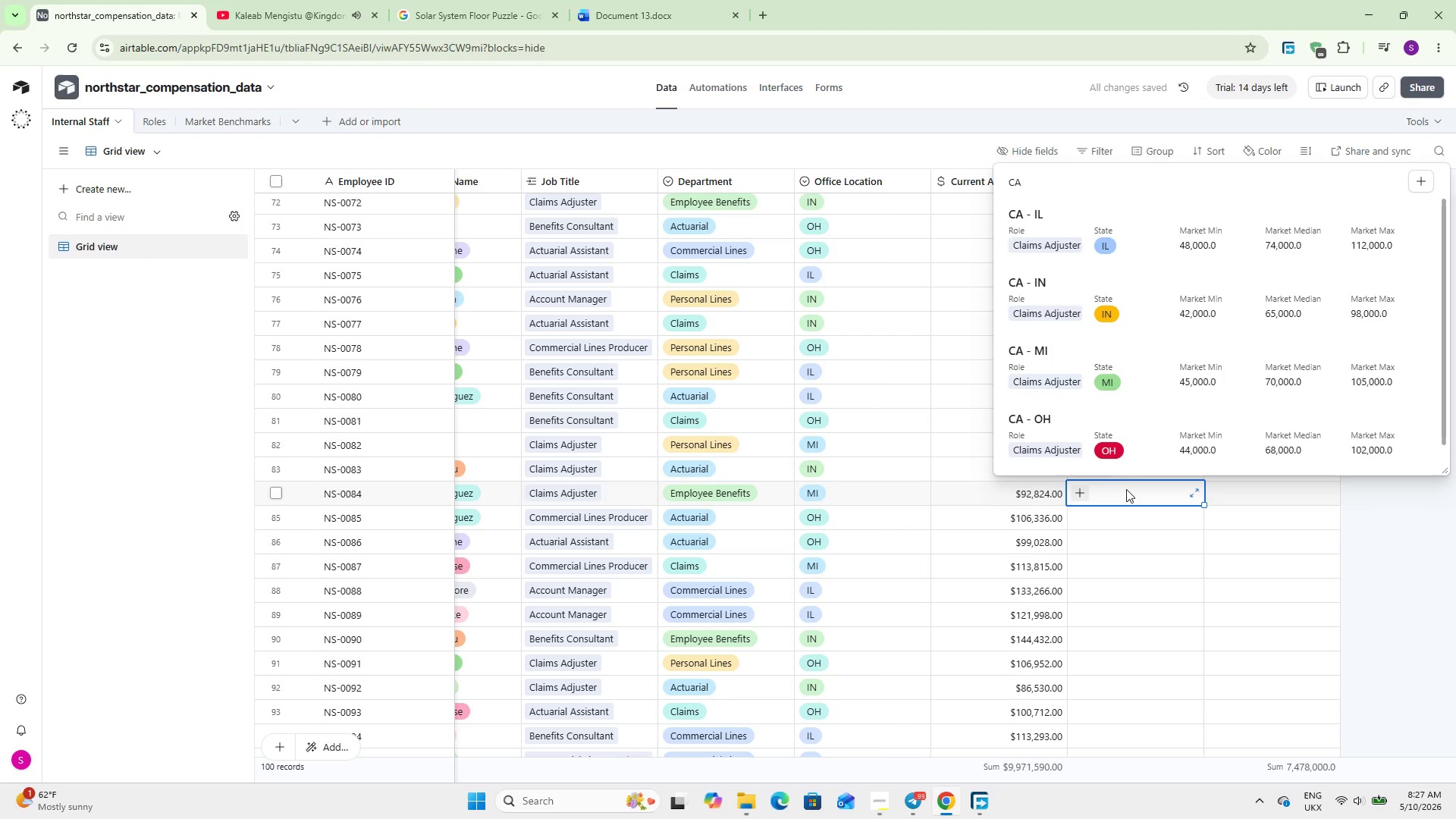 
left_click([1090, 348])
 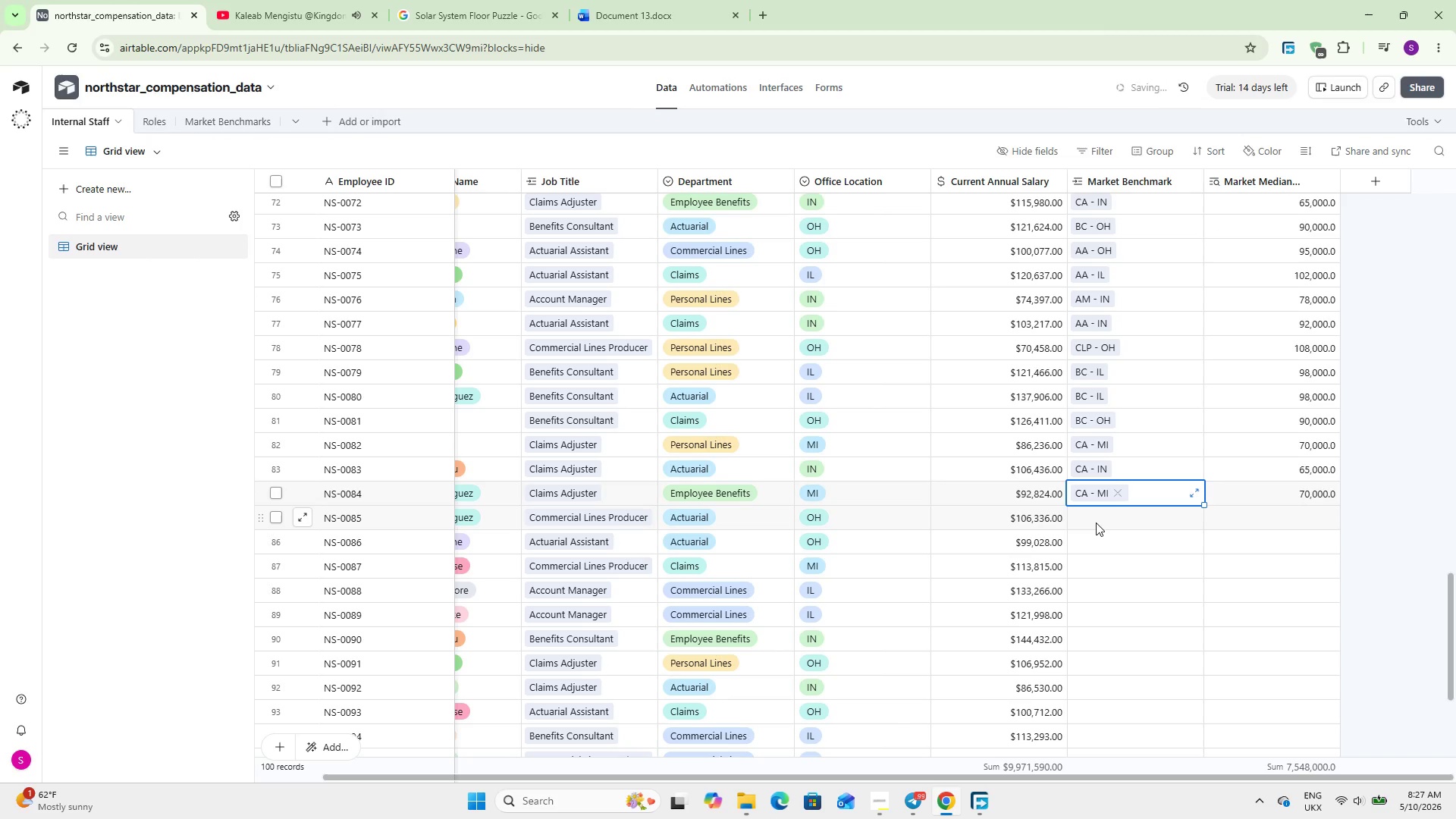 
left_click([1095, 522])
 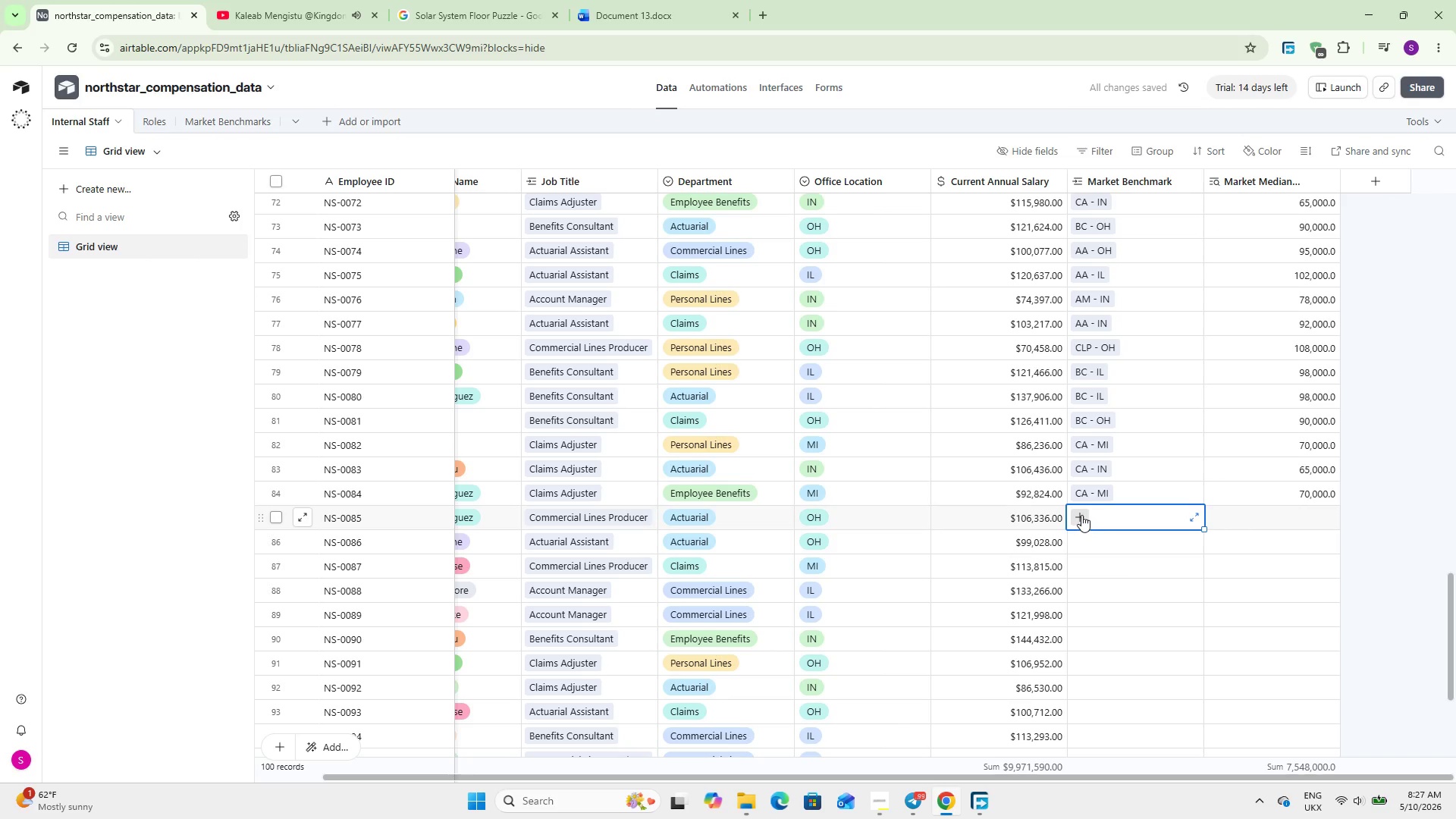 
left_click([1081, 513])
 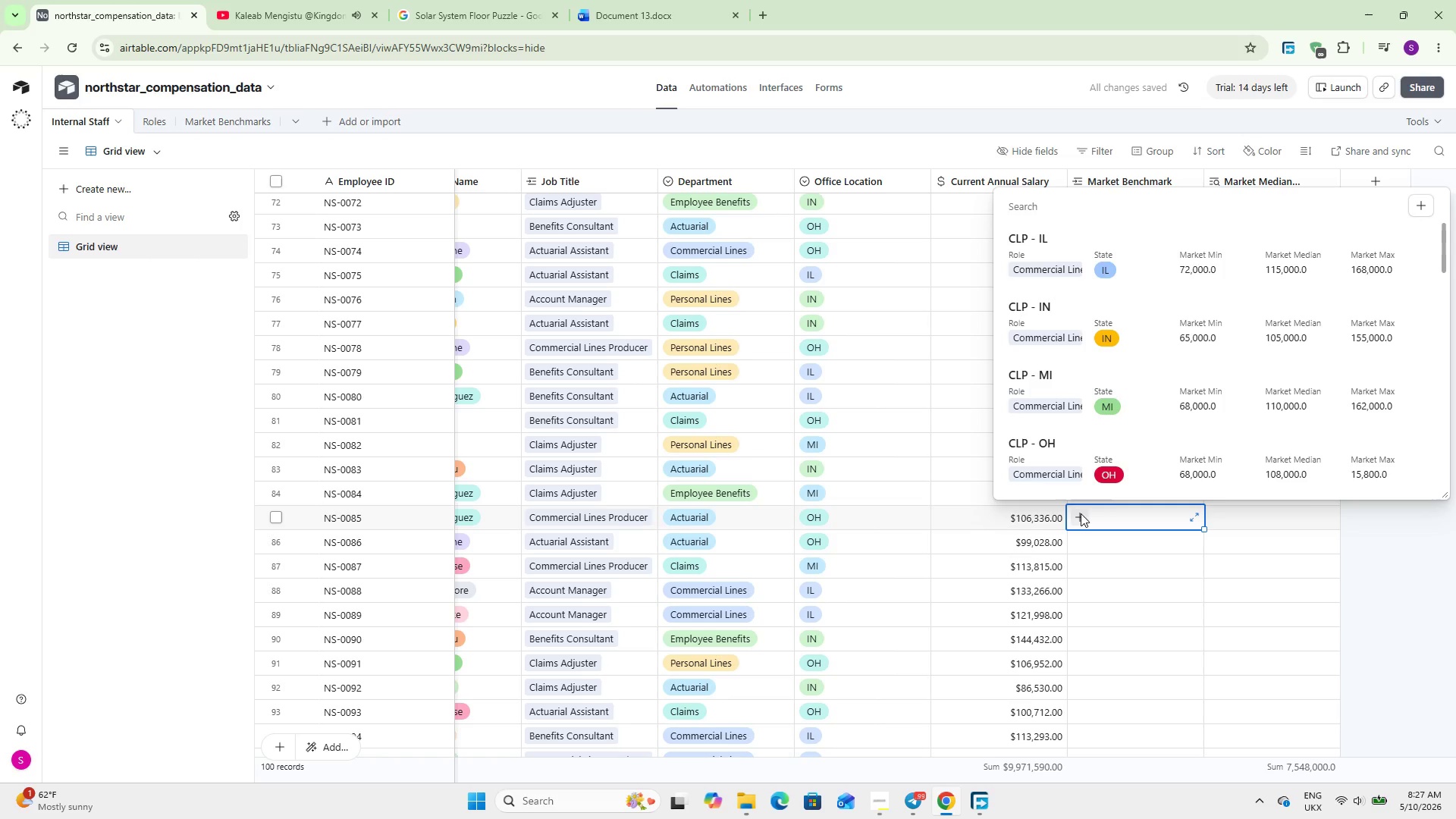 
left_click([1062, 459])
 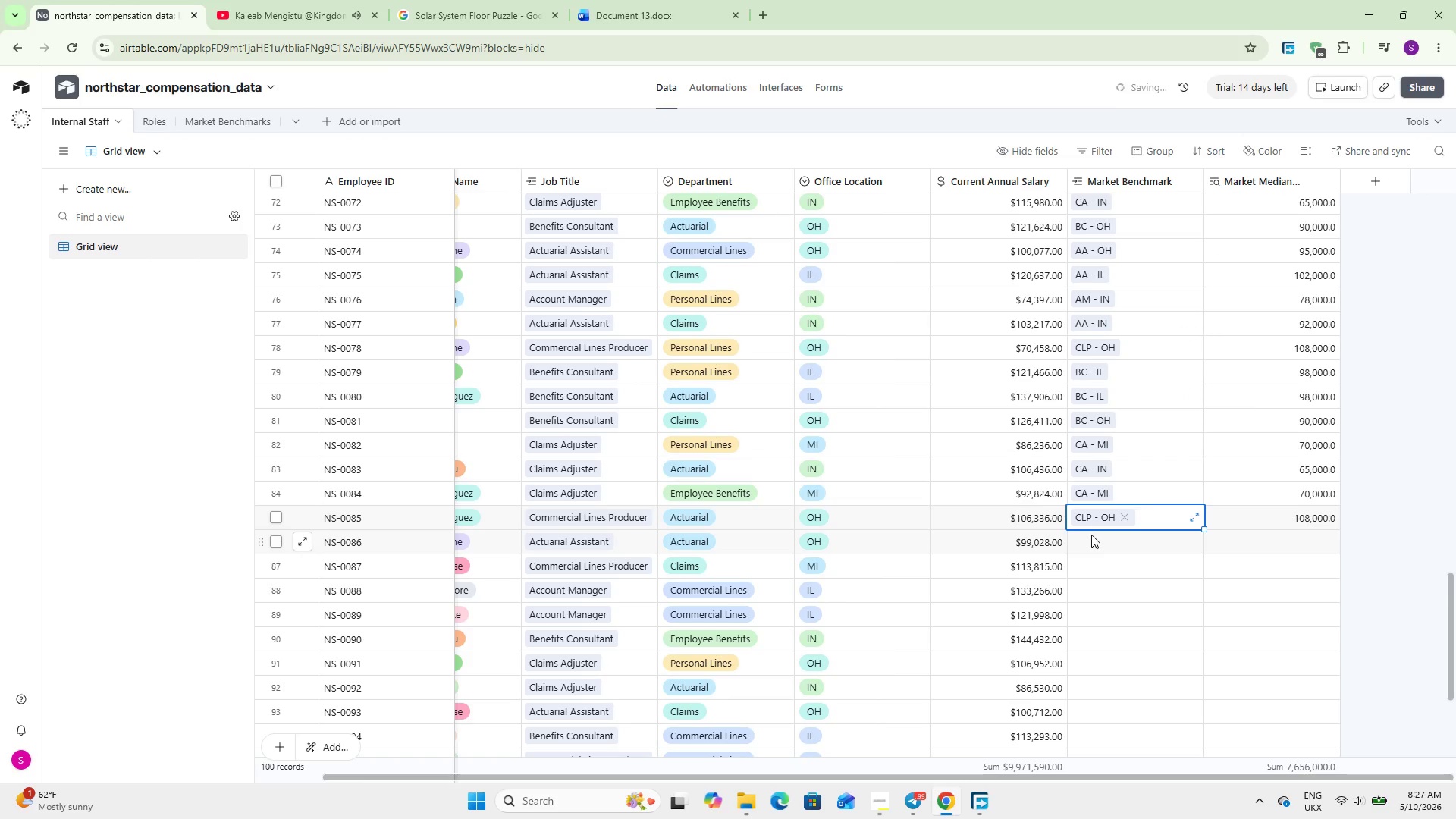 
left_click([1086, 540])
 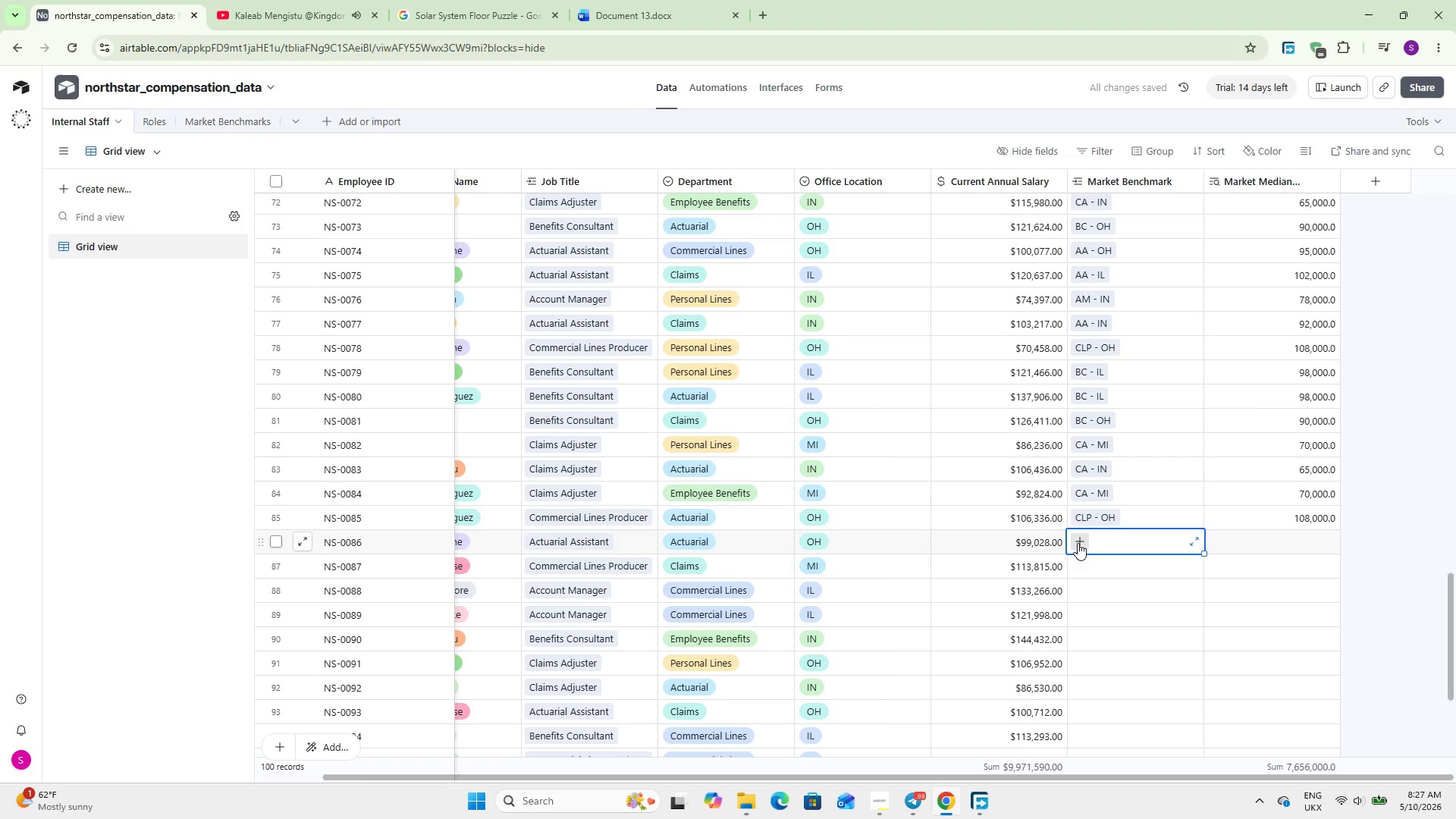 
left_click([1078, 543])
 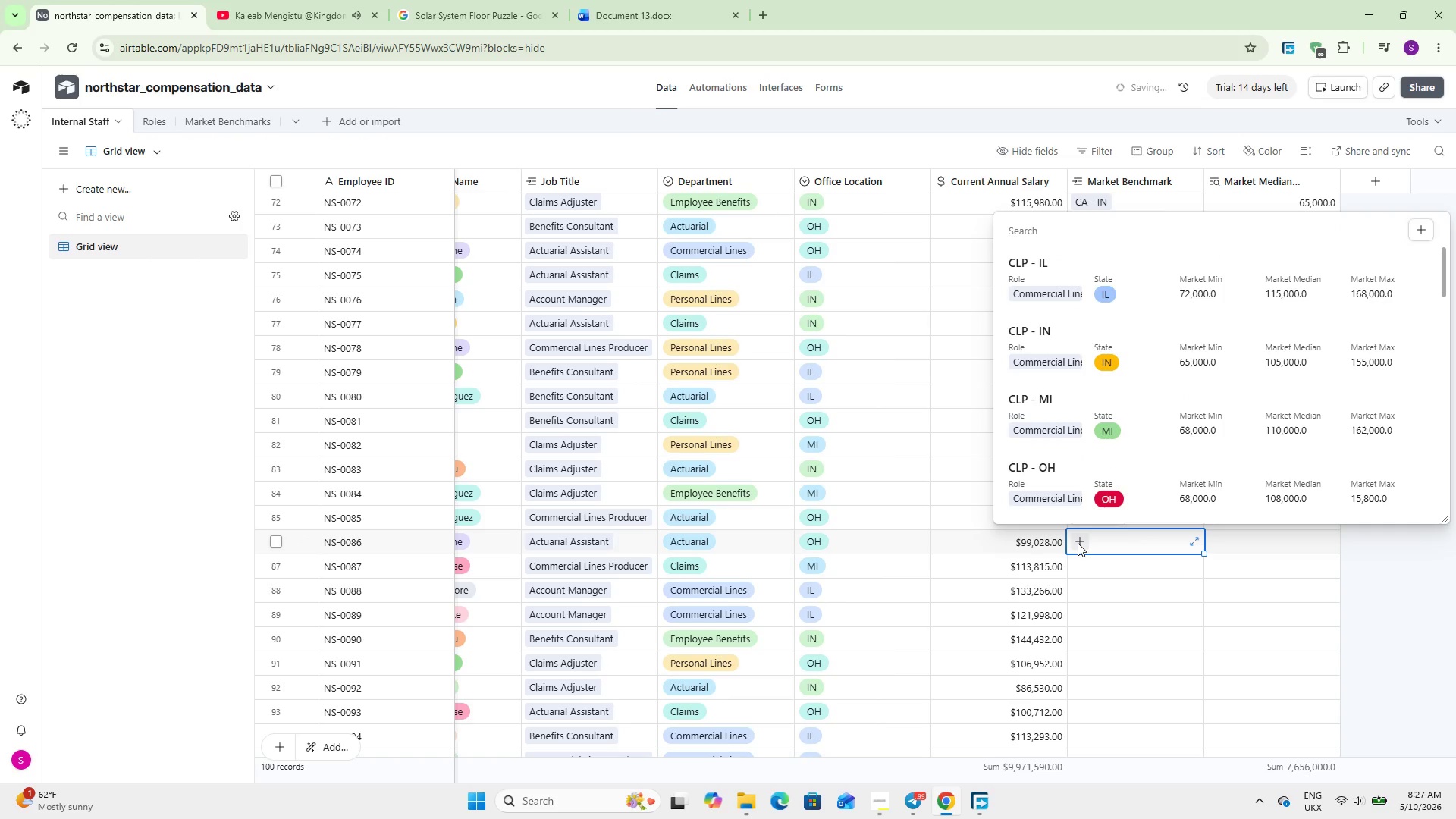 
type(AA)
 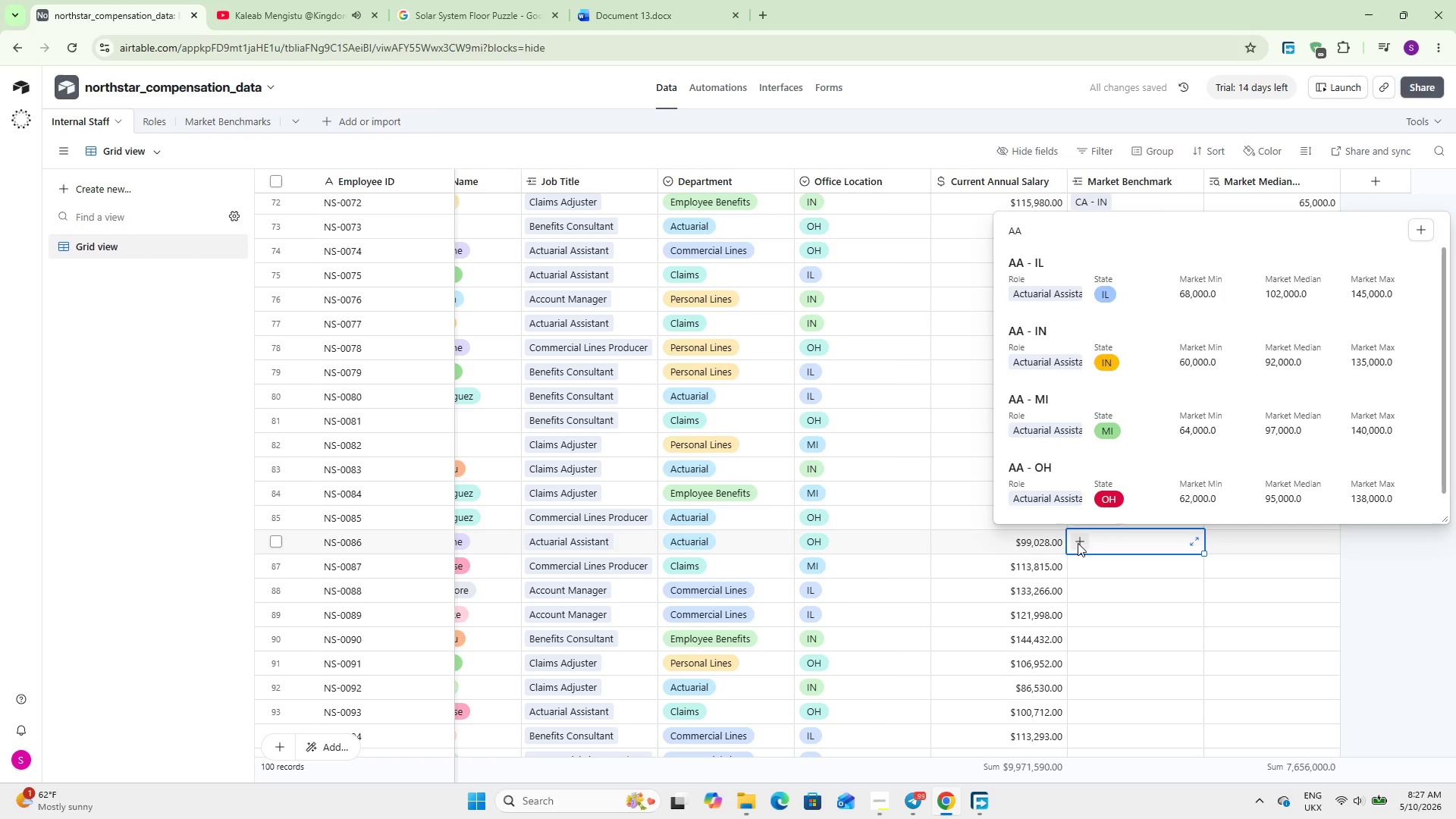 
left_click([1066, 474])
 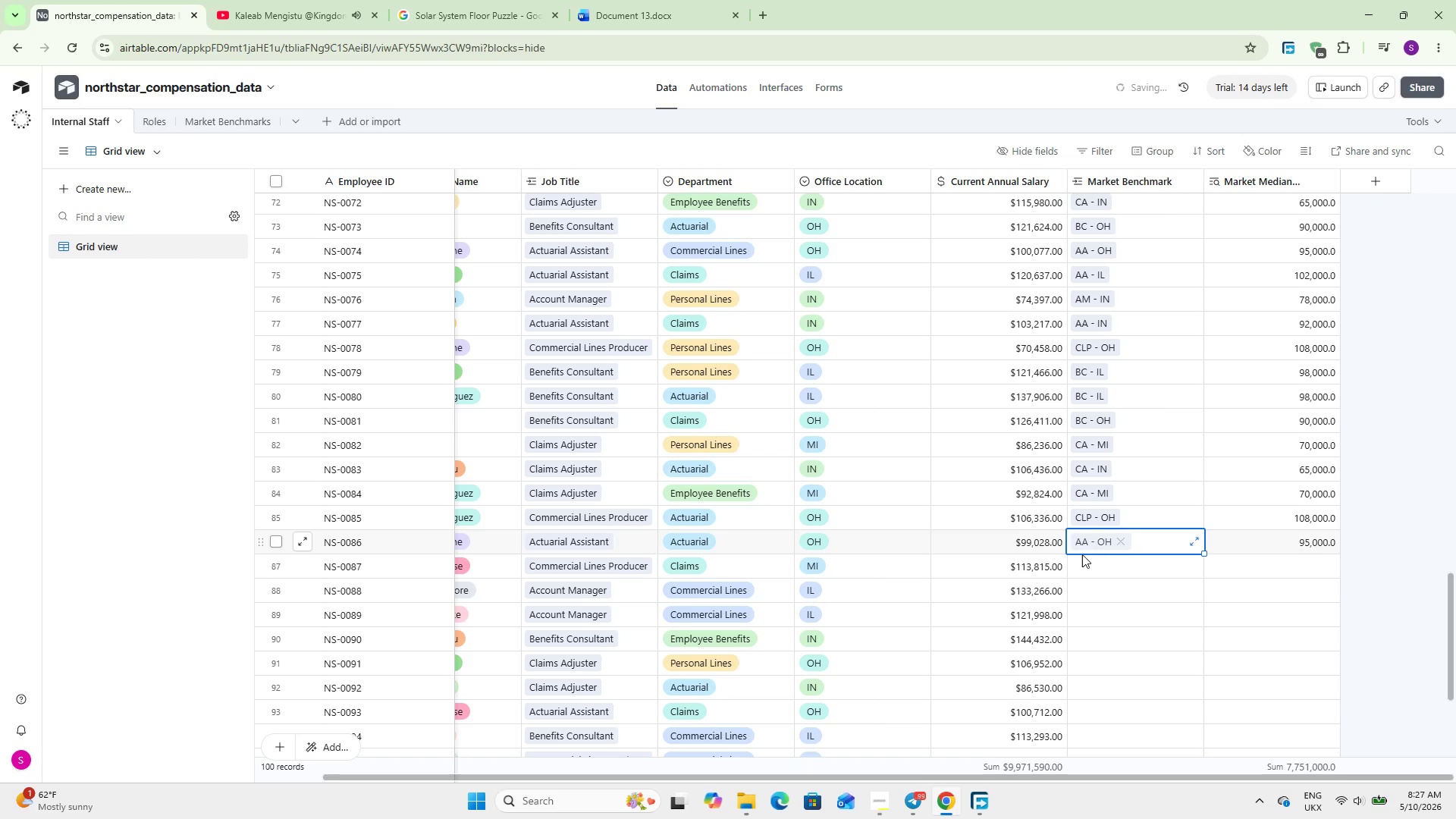 
left_click([1080, 559])
 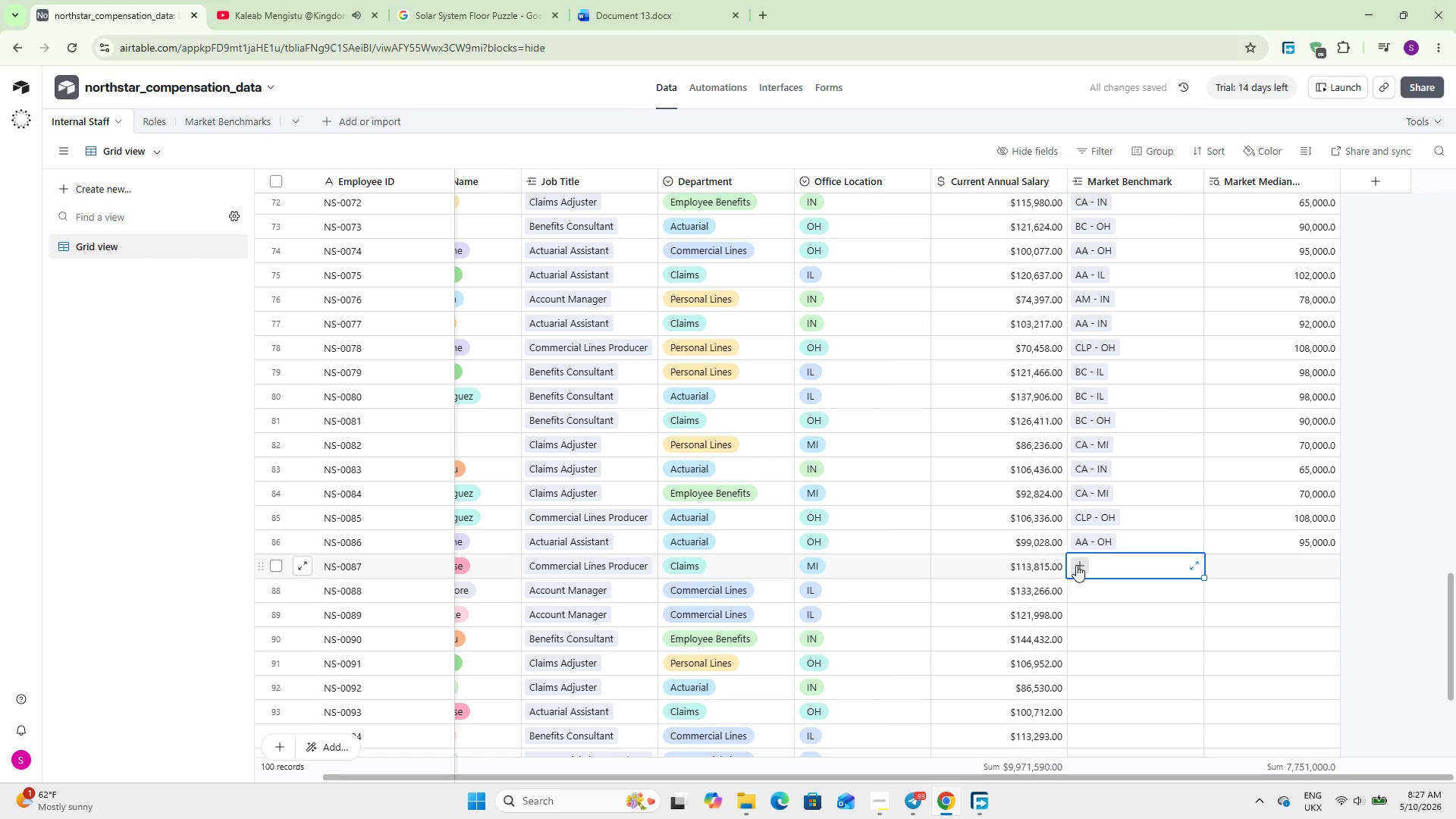 
left_click([1076, 565])
 